 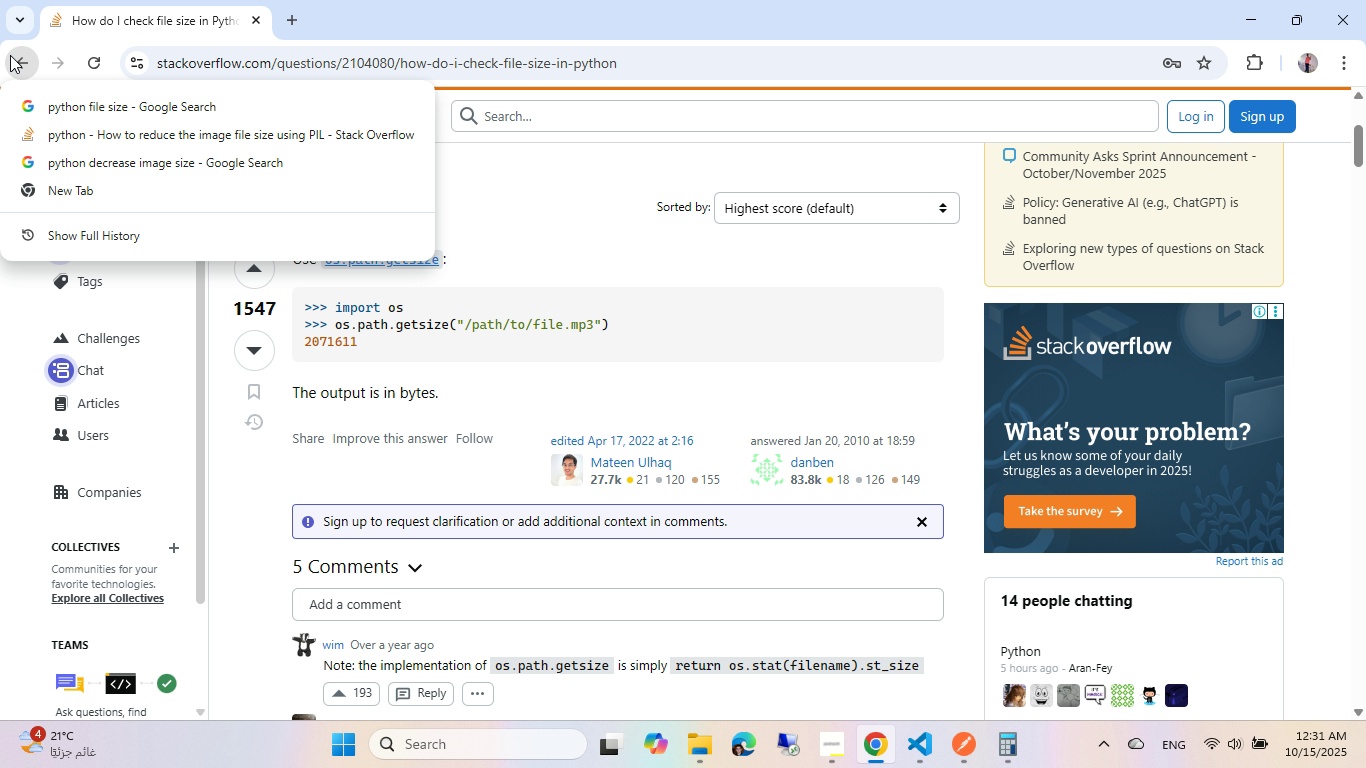 
left_click([138, 140])
 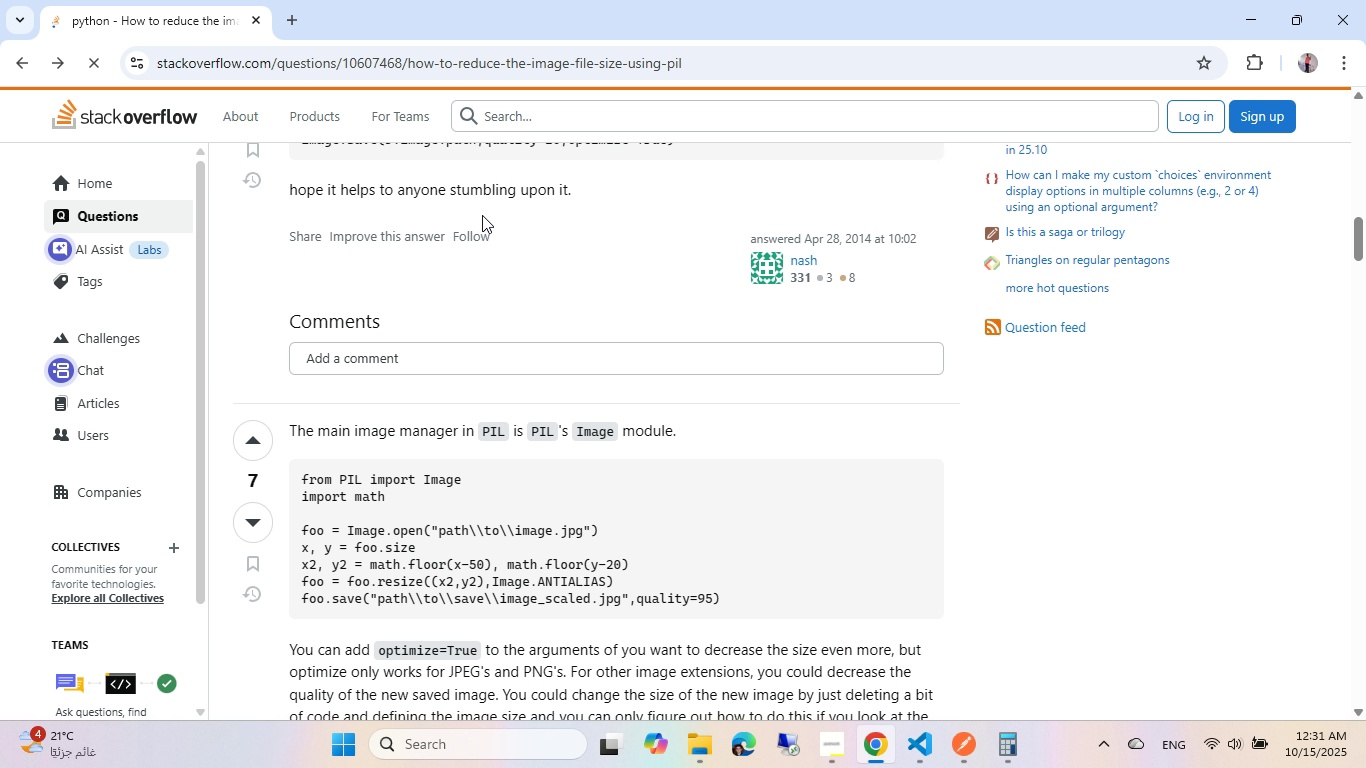 
scroll: coordinate [488, 208], scroll_direction: up, amount: 12.0
 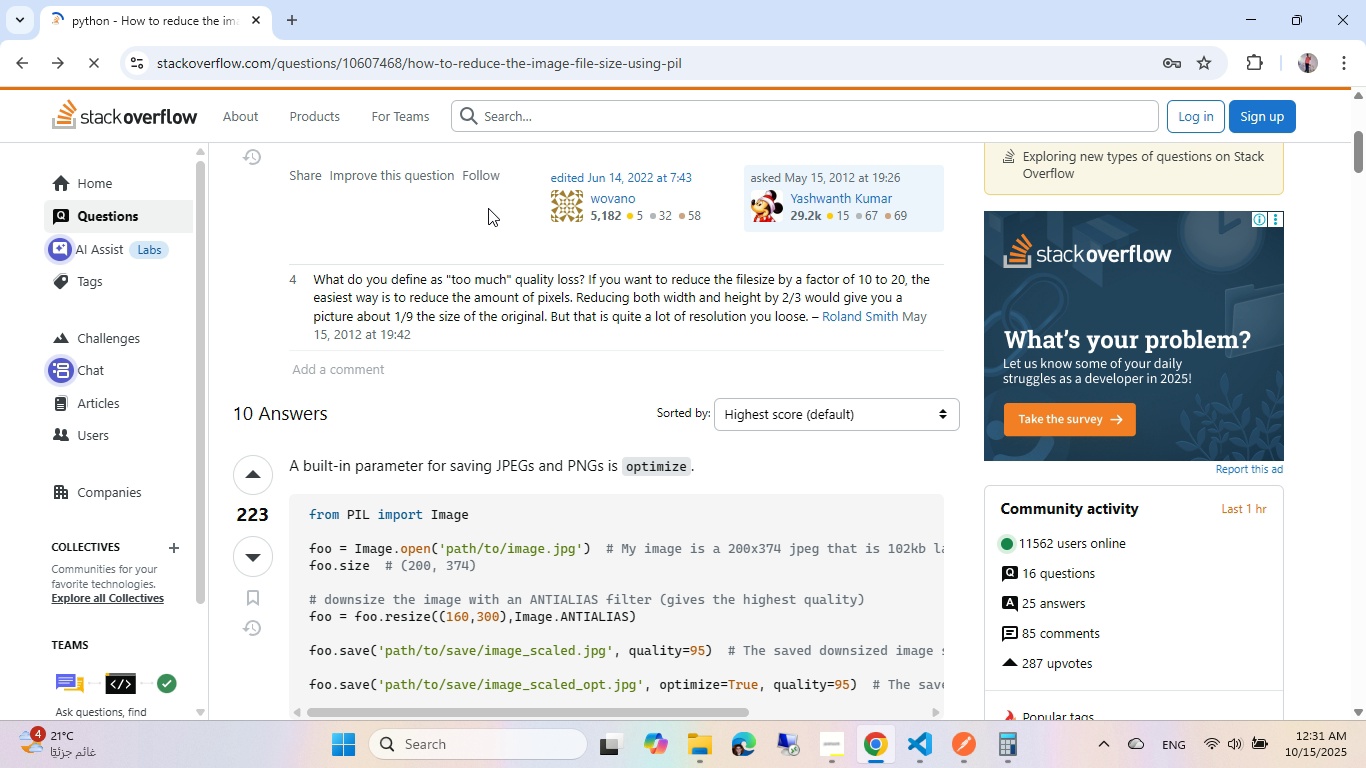 
scroll: coordinate [488, 208], scroll_direction: down, amount: 2.0
 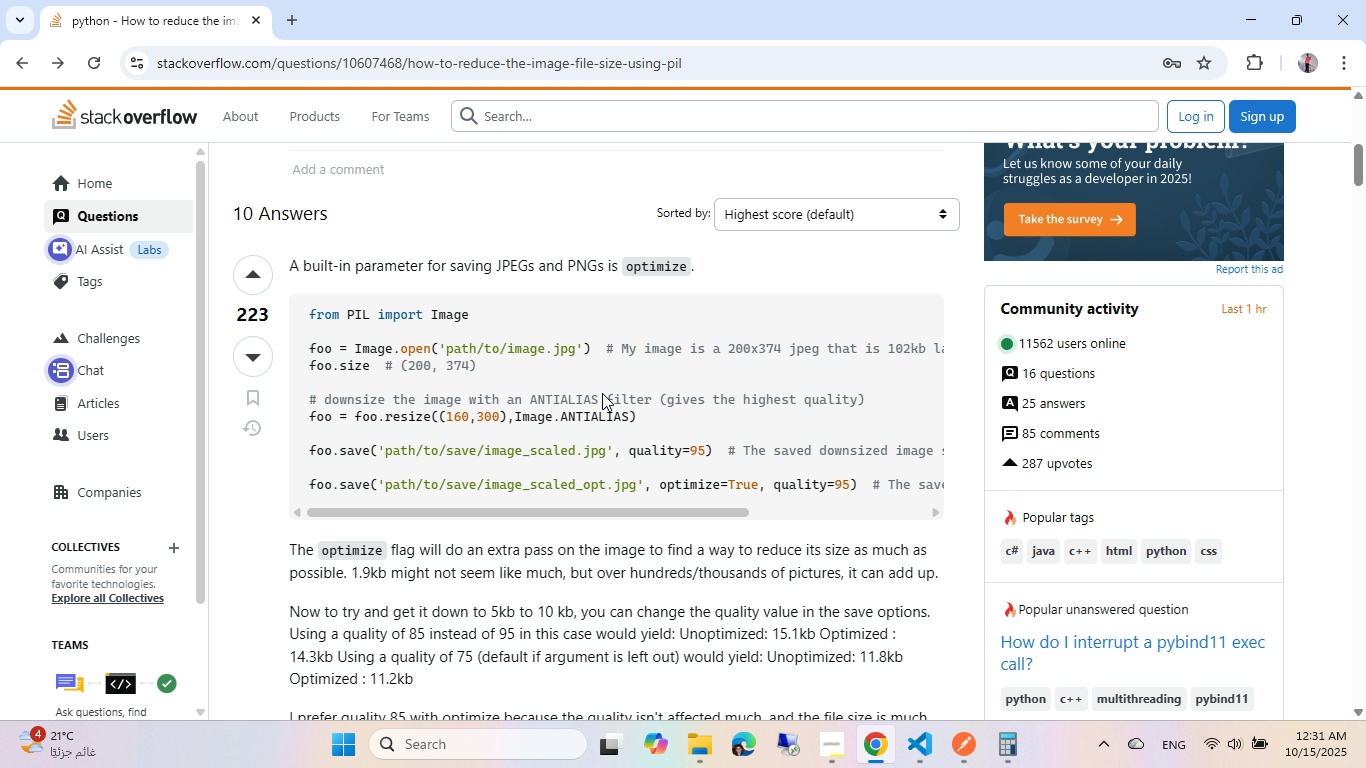 
left_click_drag(start_coordinate=[634, 512], to_coordinate=[676, 504])
 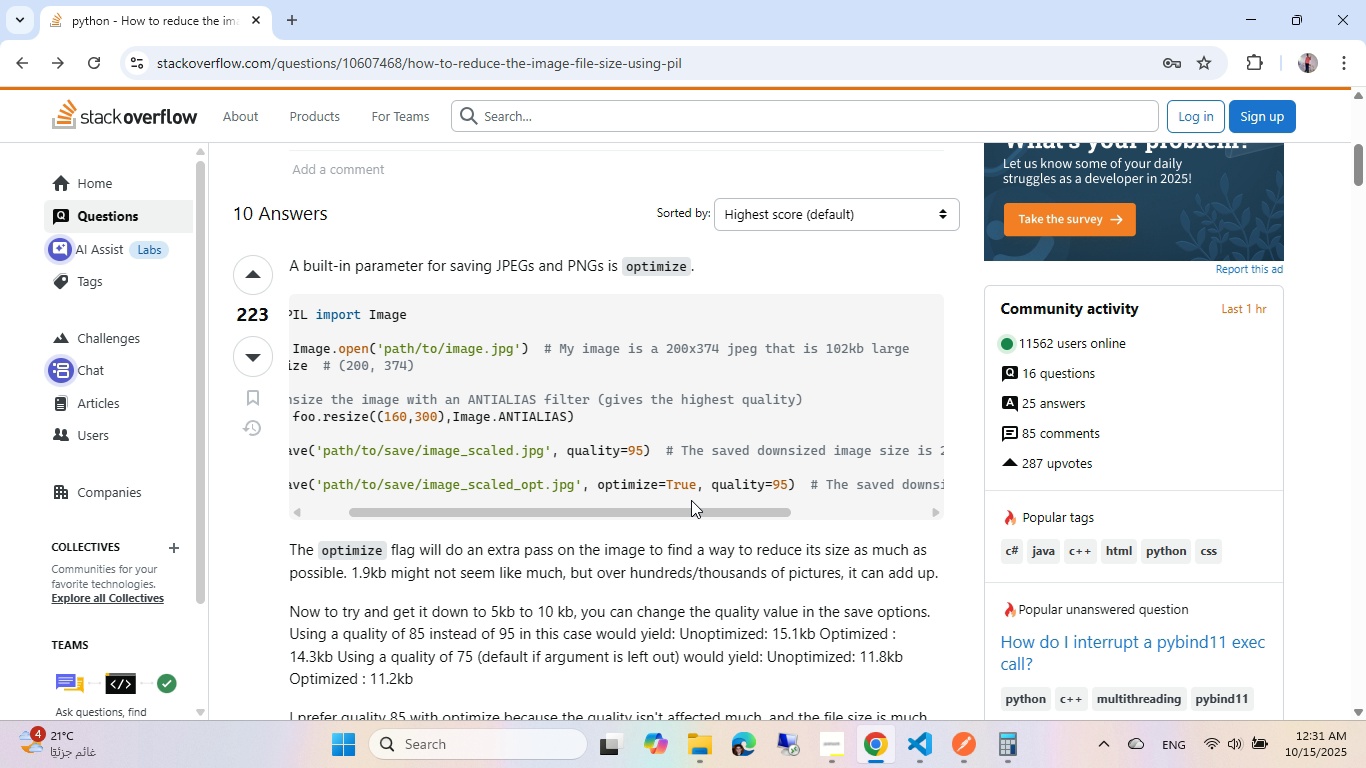 
left_click_drag(start_coordinate=[694, 500], to_coordinate=[629, 502])
 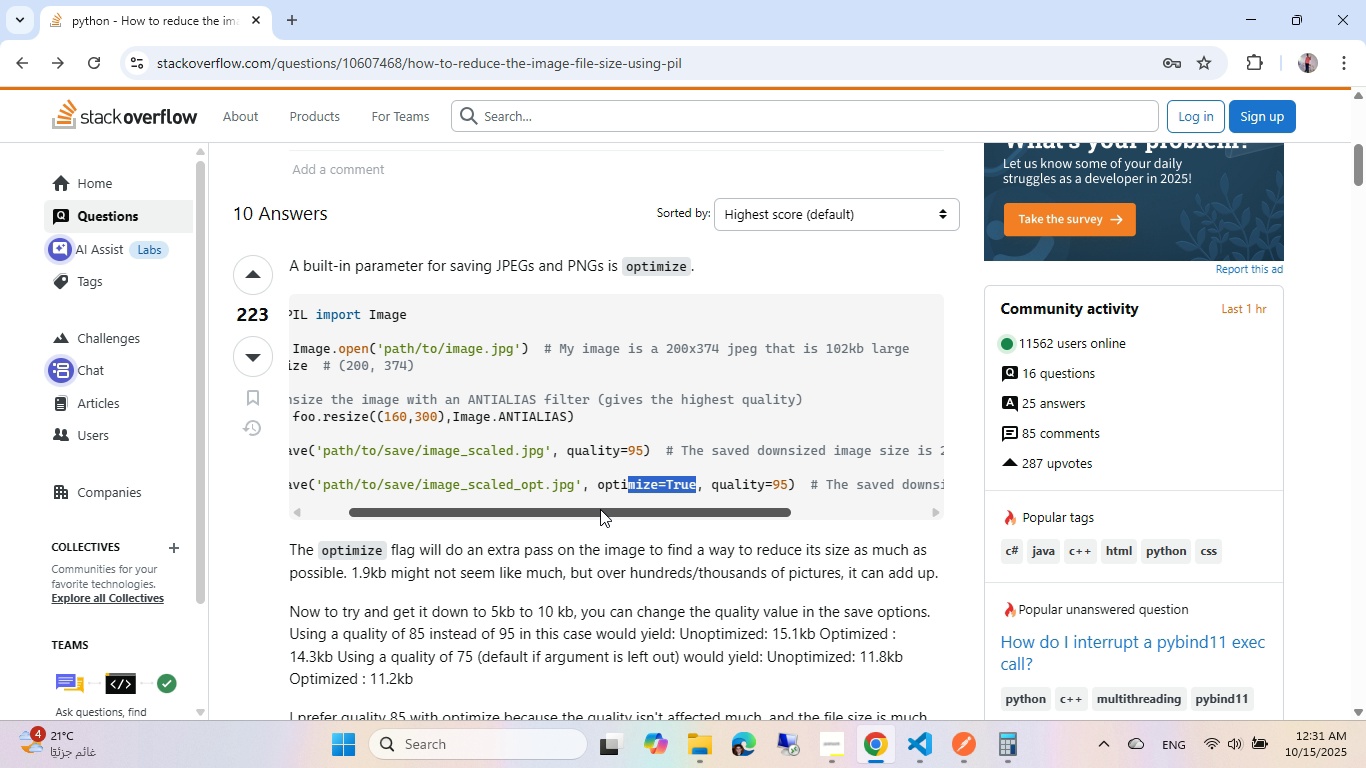 
left_click_drag(start_coordinate=[600, 509], to_coordinate=[457, 495])
 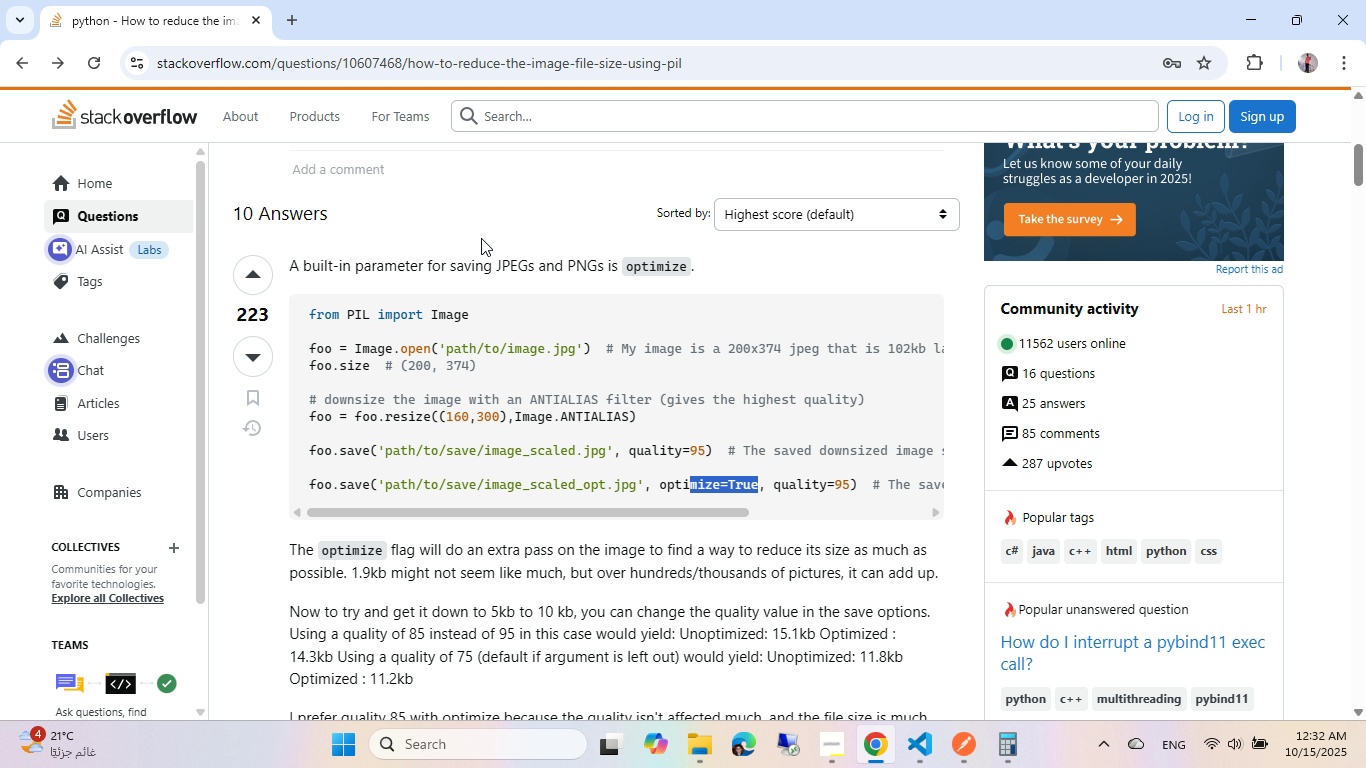 
scroll: coordinate [481, 238], scroll_direction: down, amount: 1.0
 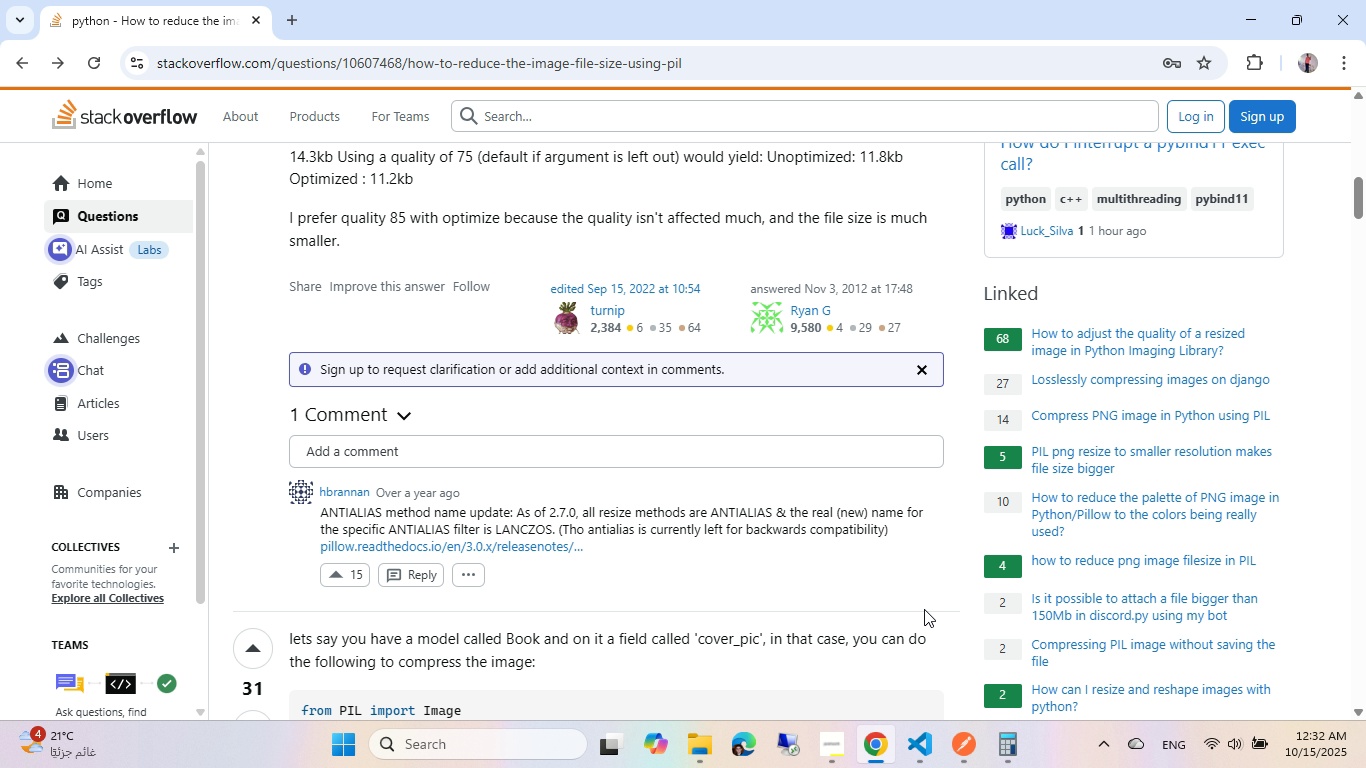 
left_click([928, 742])
 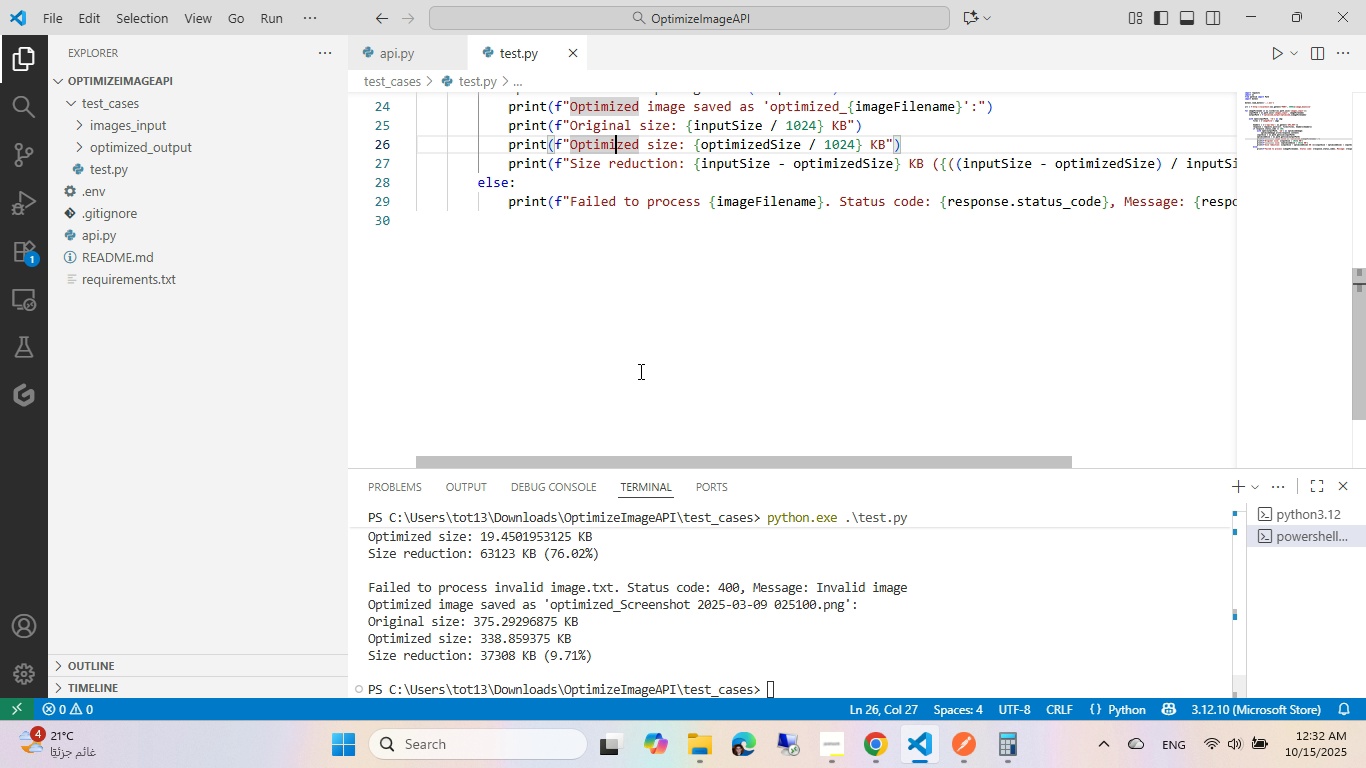 
scroll: coordinate [639, 371], scroll_direction: up, amount: 3.0
 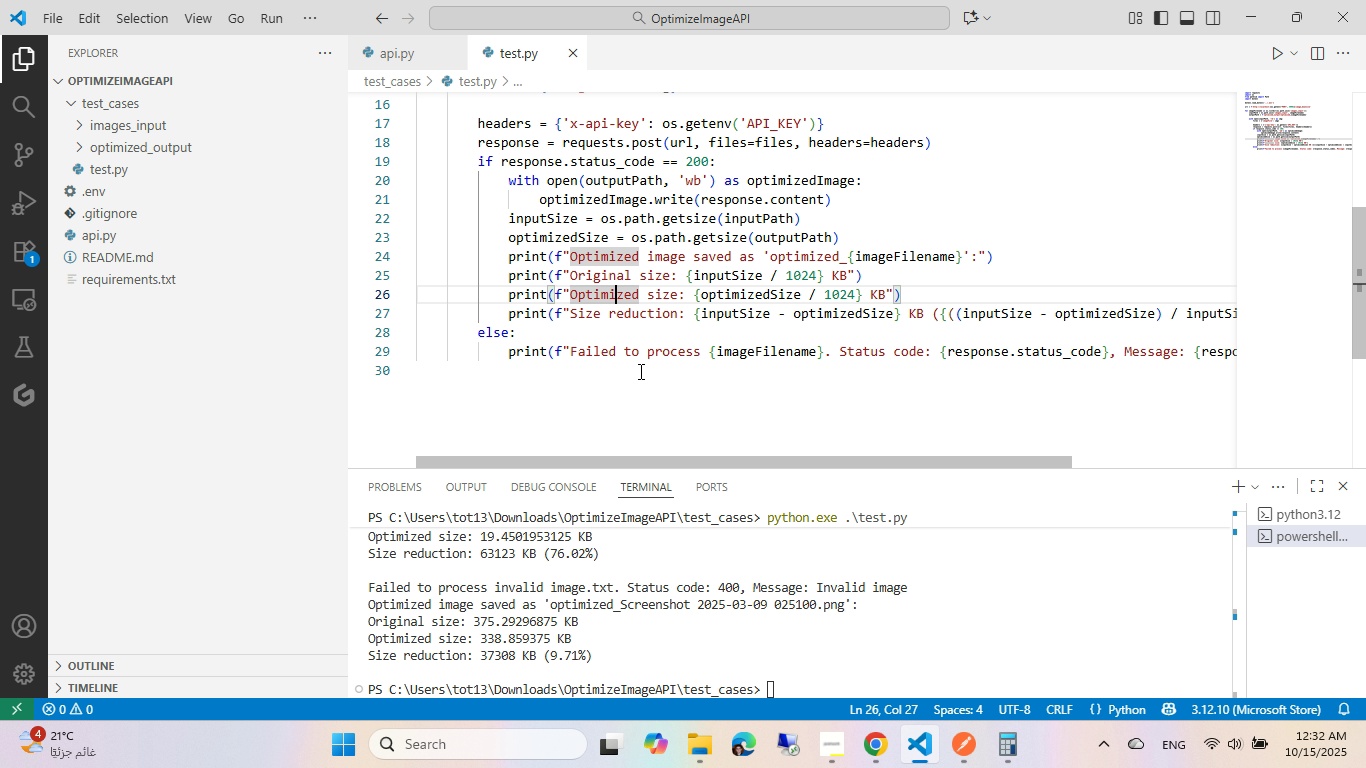 
scroll: coordinate [636, 370], scroll_direction: down, amount: 4.0
 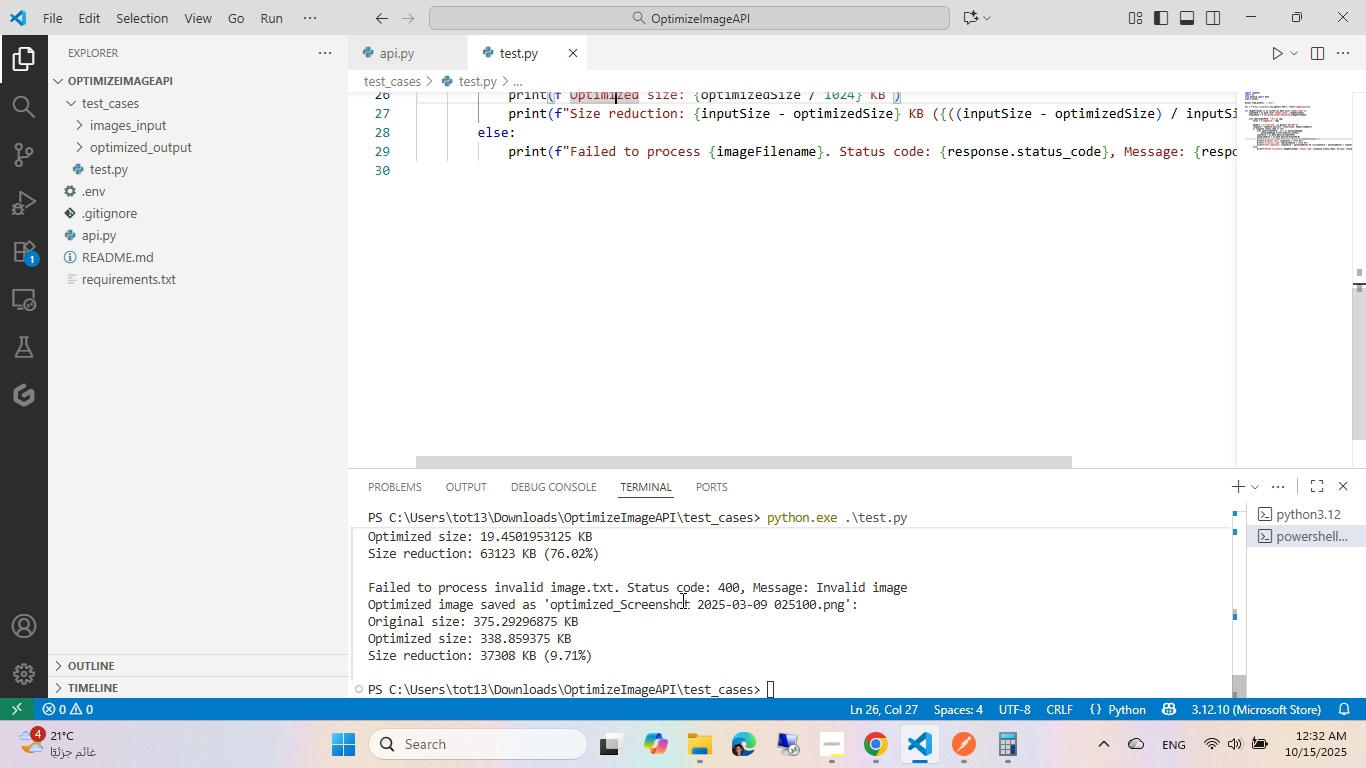 
left_click([681, 600])
 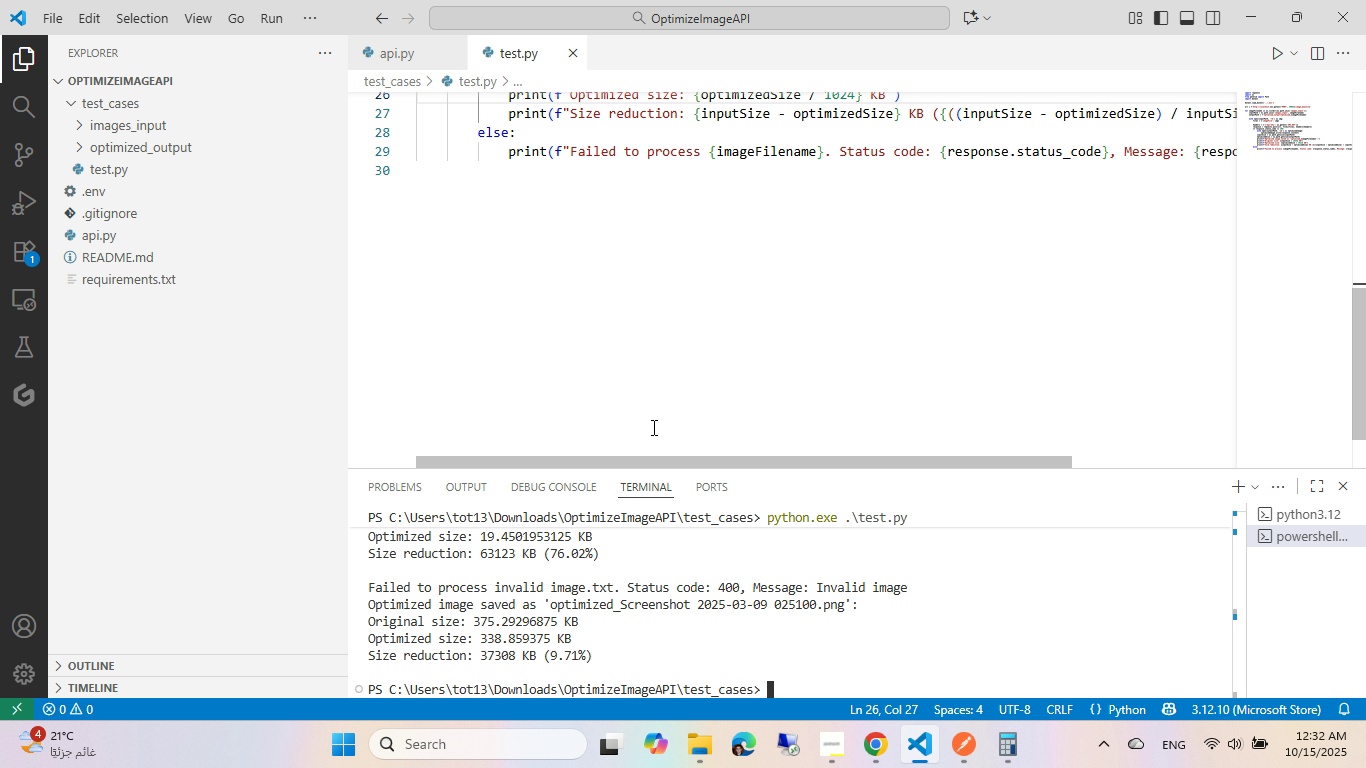 
wait(12.07)
 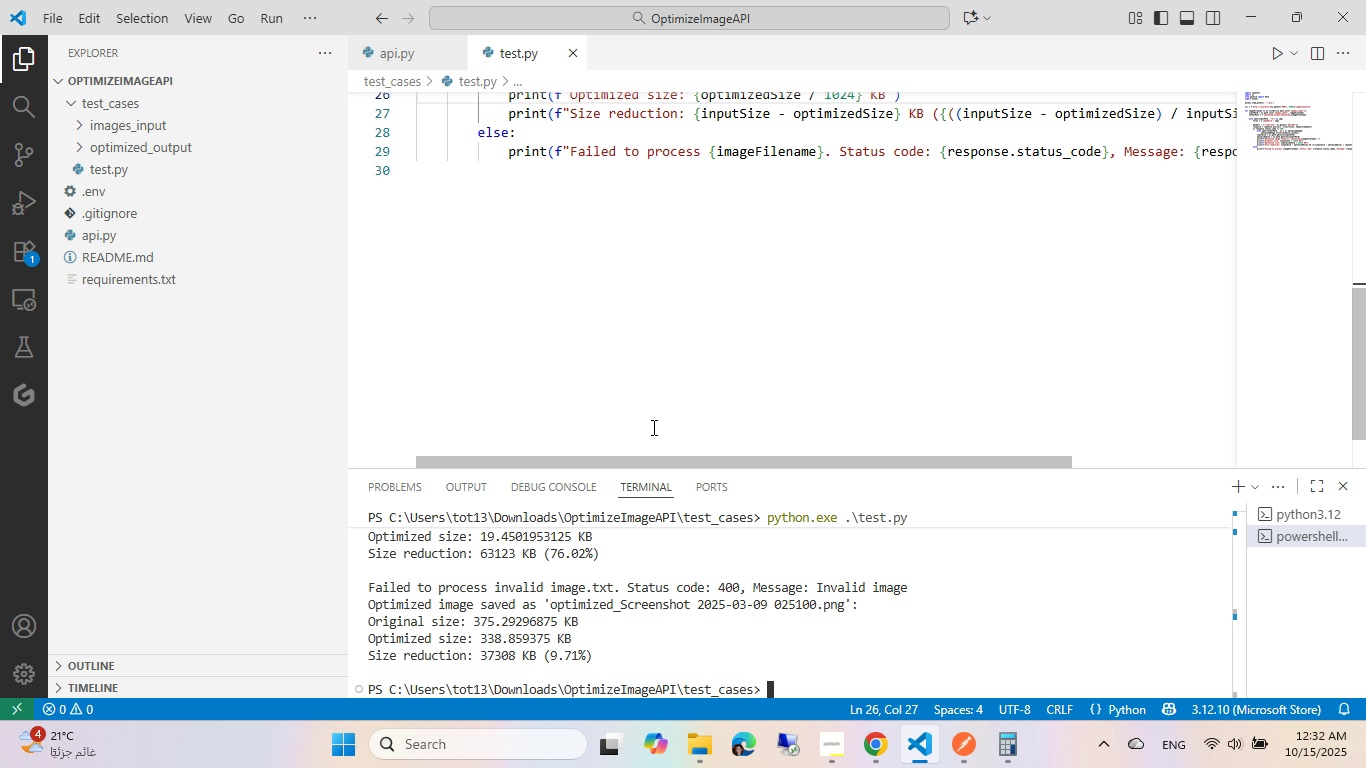 
scroll: coordinate [655, 425], scroll_direction: up, amount: 4.0
 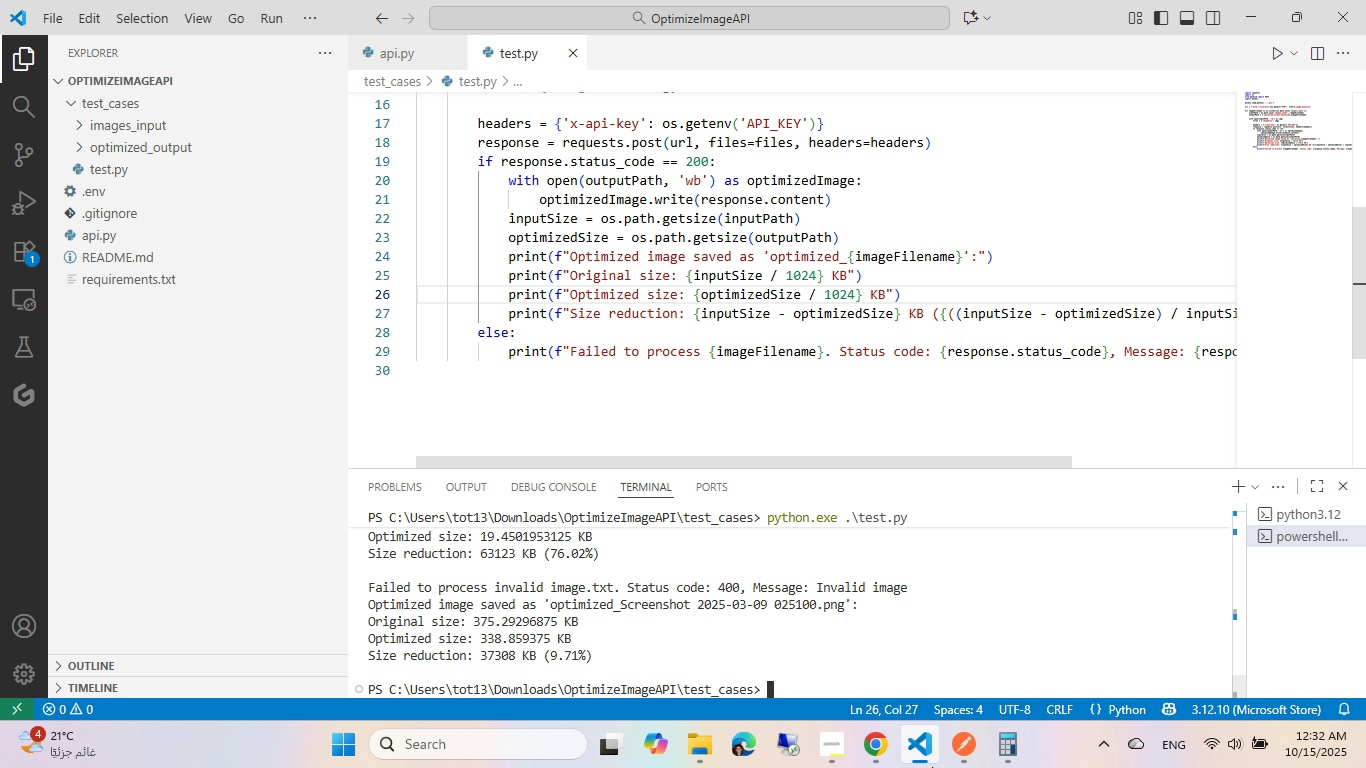 
left_click([881, 753])
 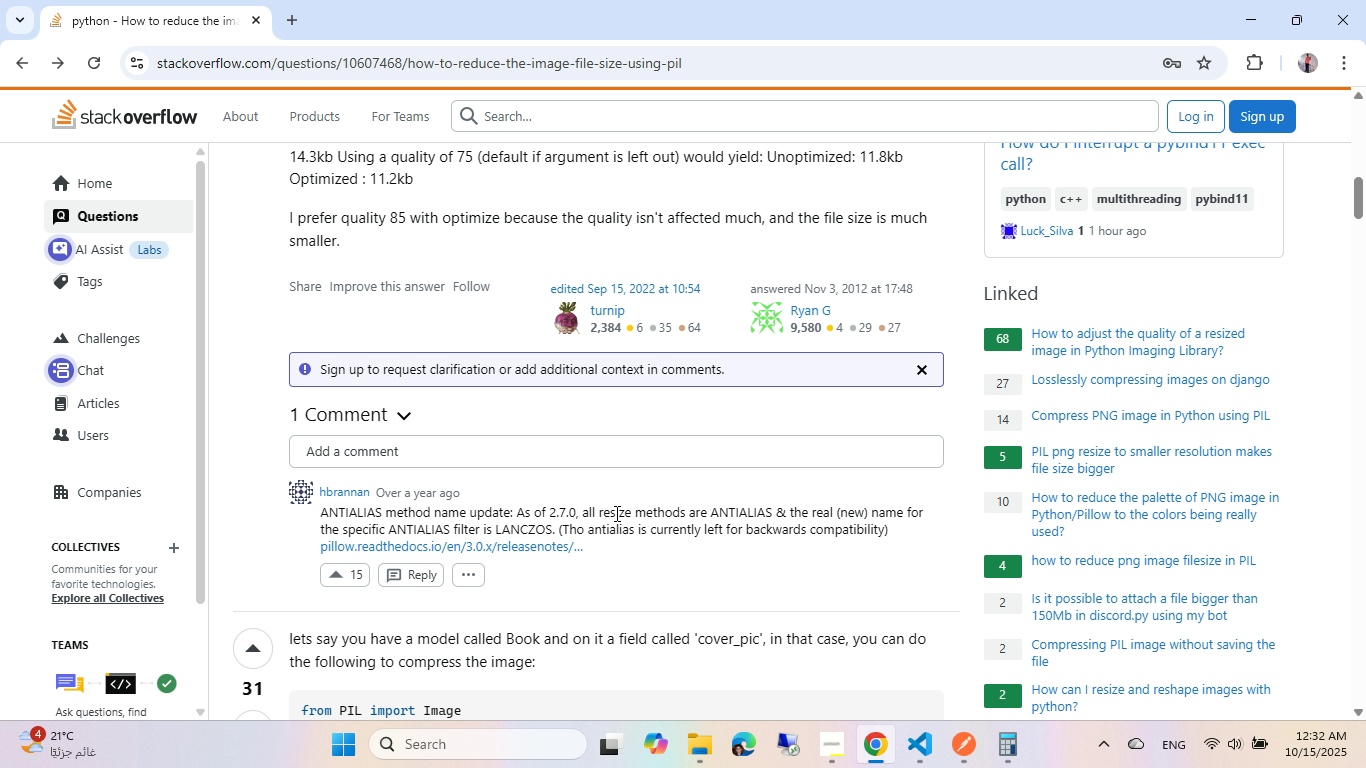 
scroll: coordinate [613, 519], scroll_direction: down, amount: 3.0
 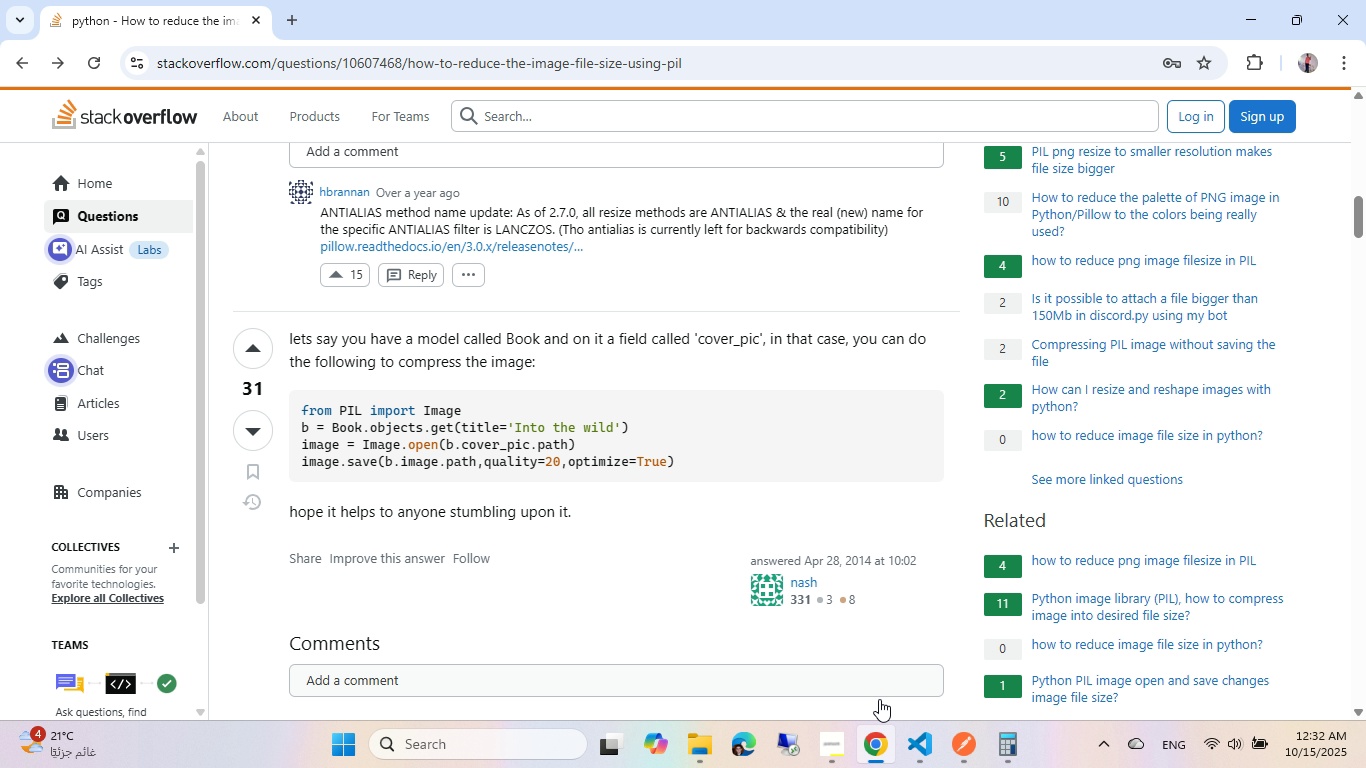 
left_click([912, 757])
 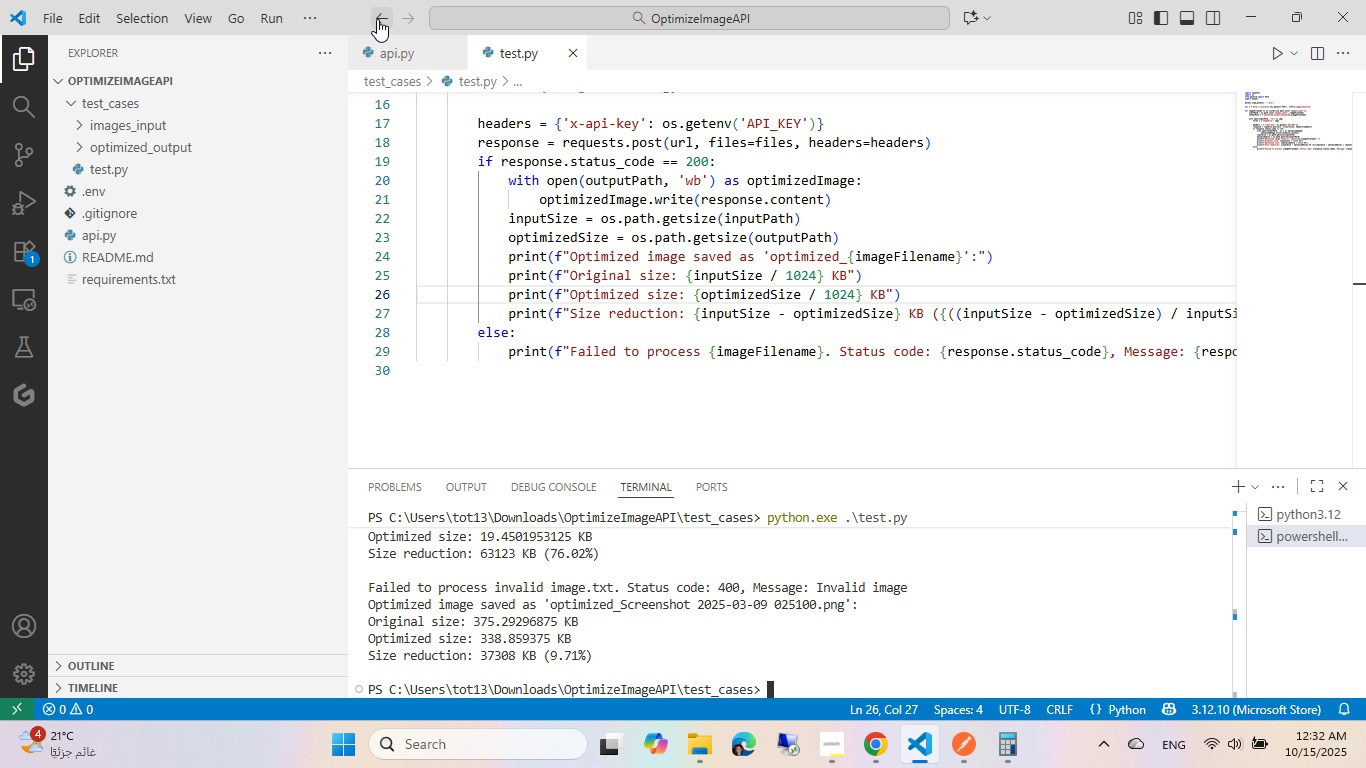 
left_click([416, 64])
 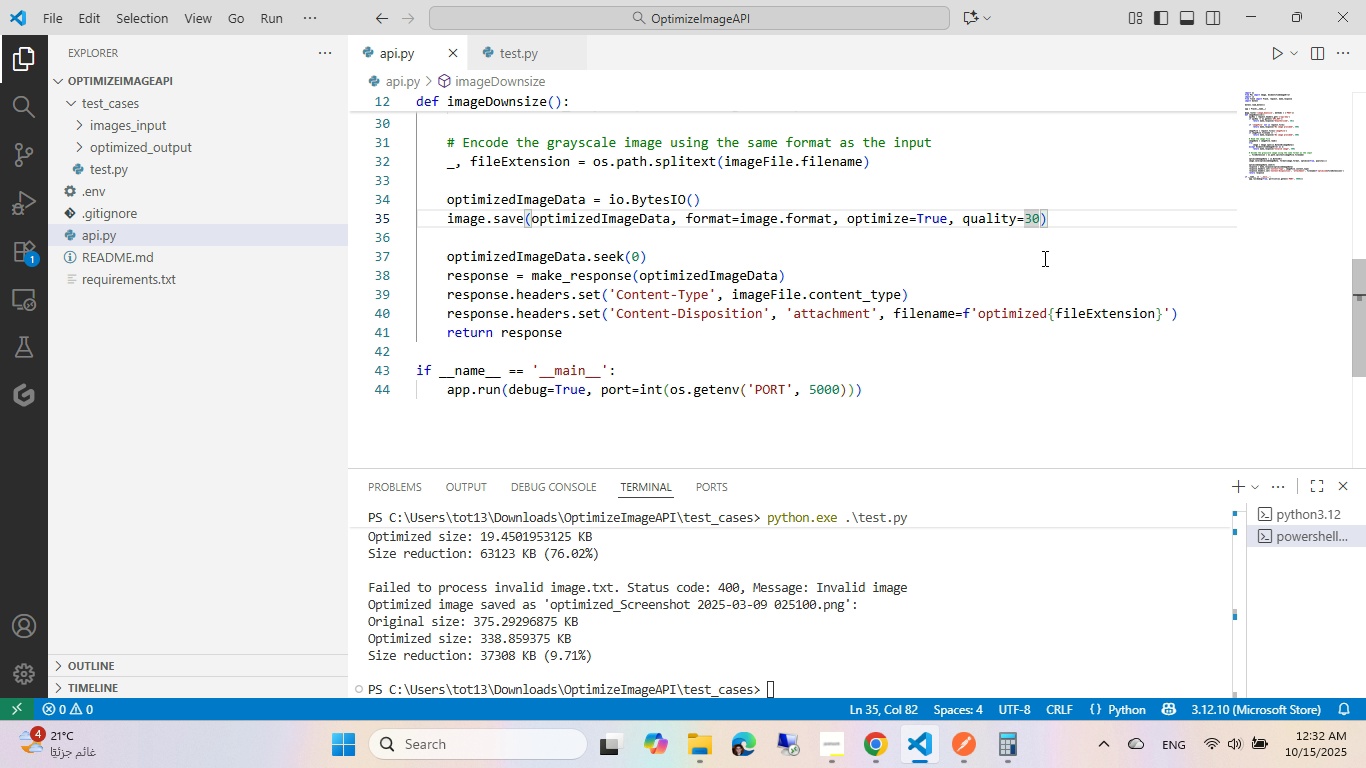 
key(Backspace)
 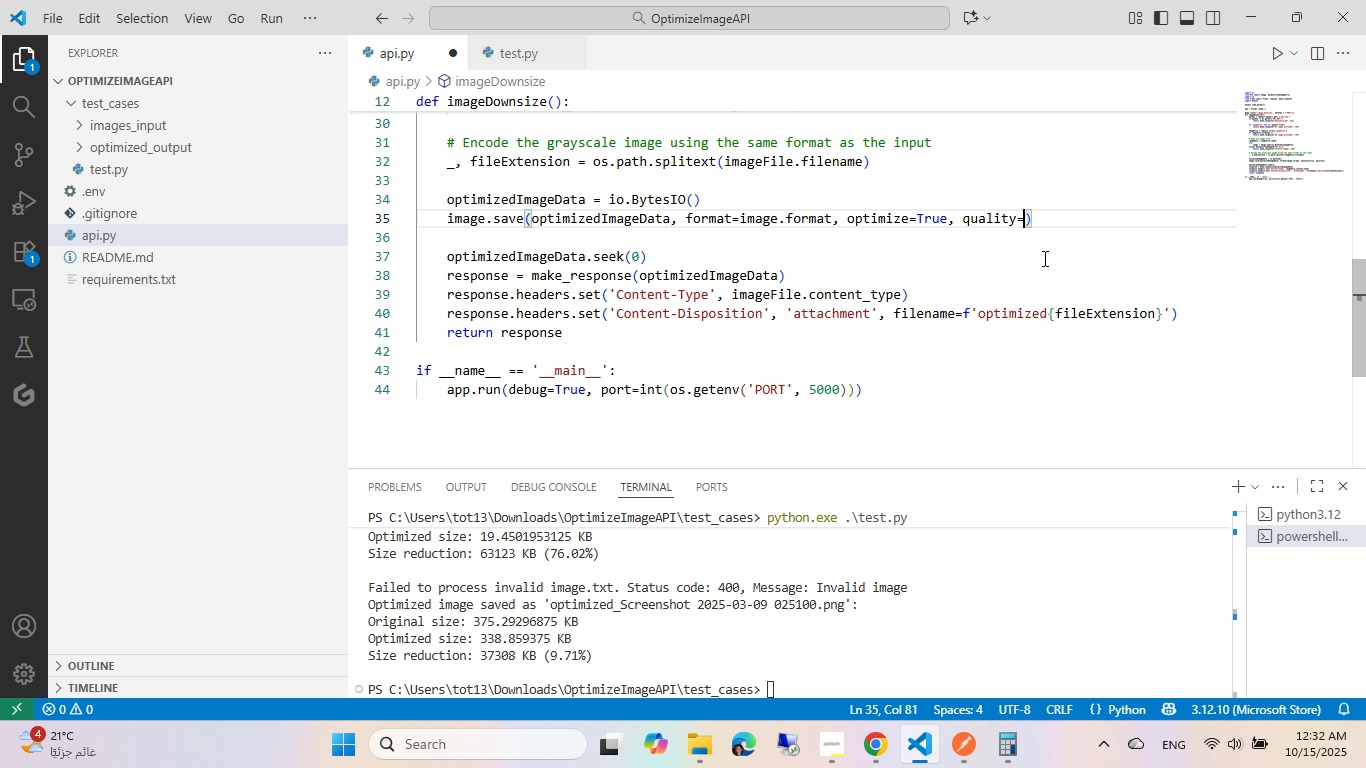 
key(Backspace)
 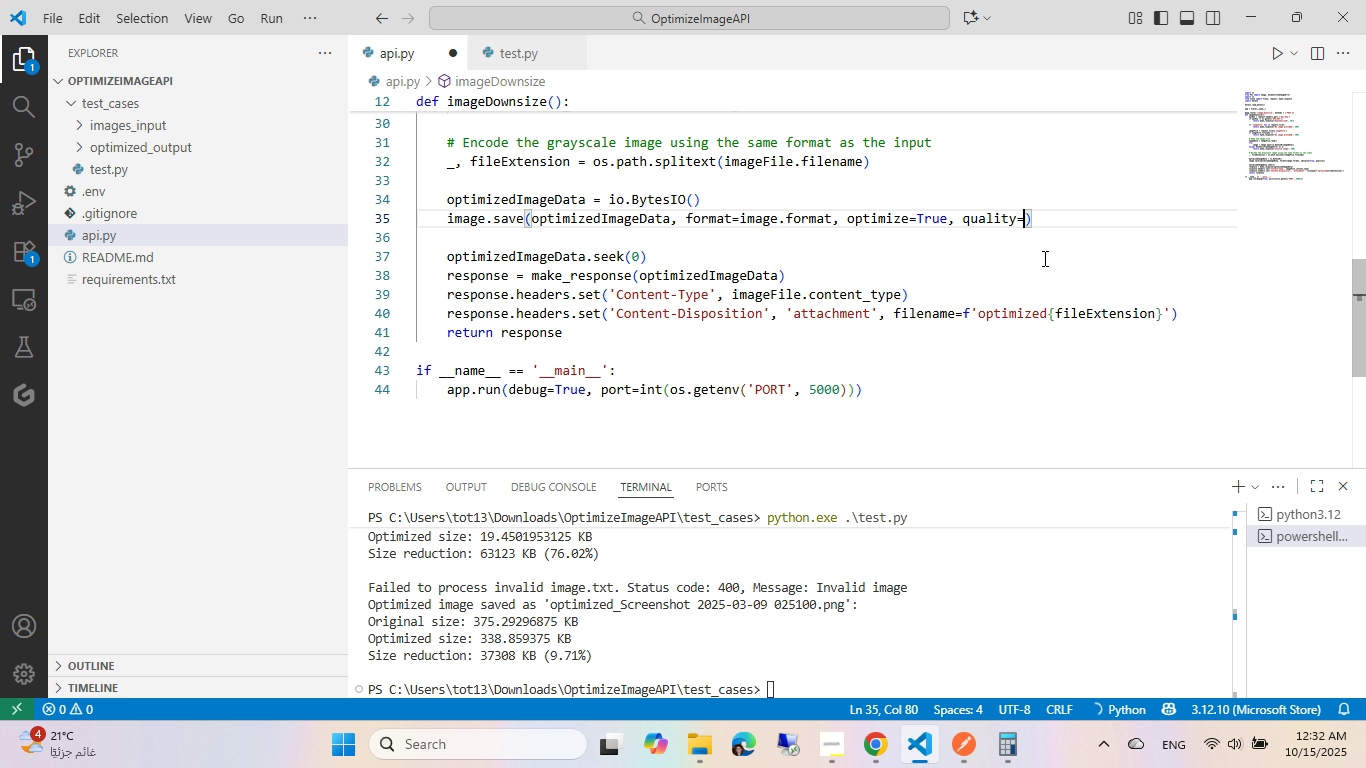 
key(Numpad0)
 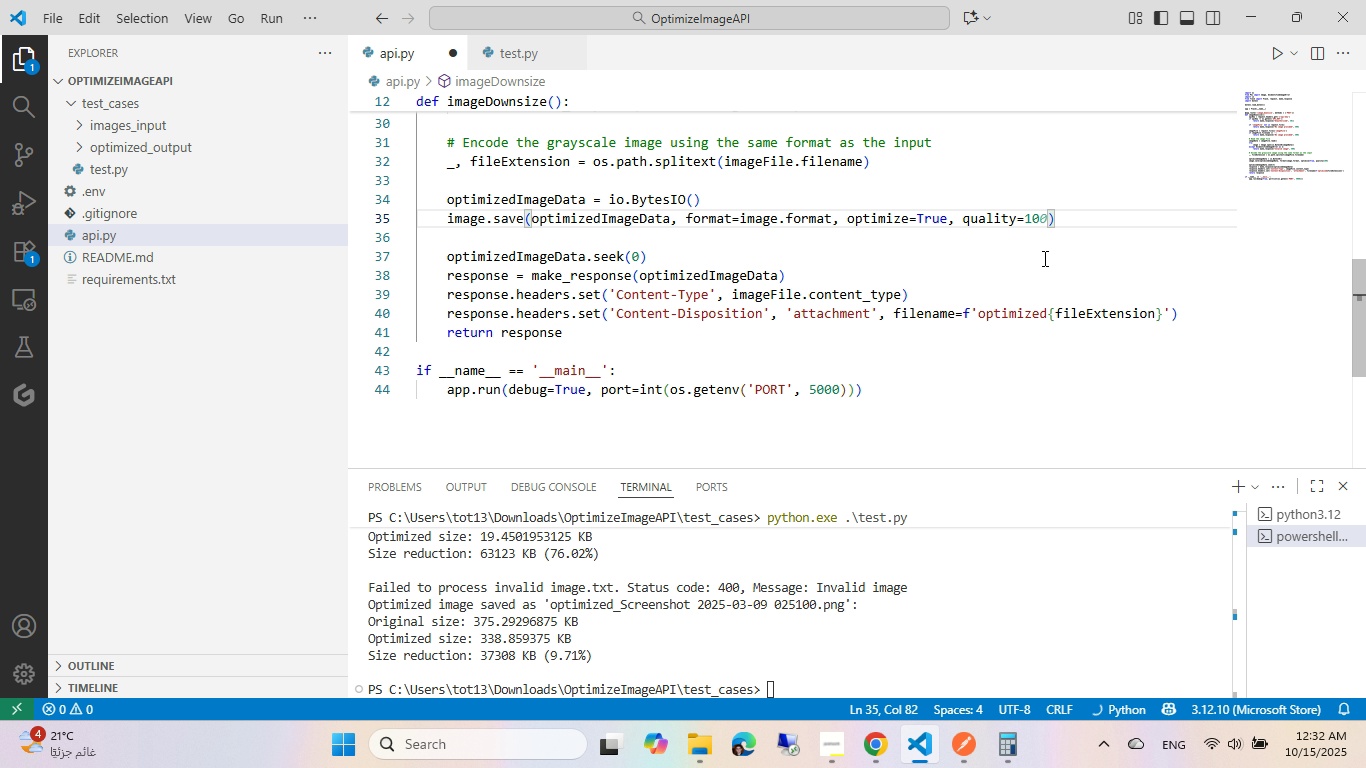 
hold_key(key=ControlLeft, duration=0.31)
 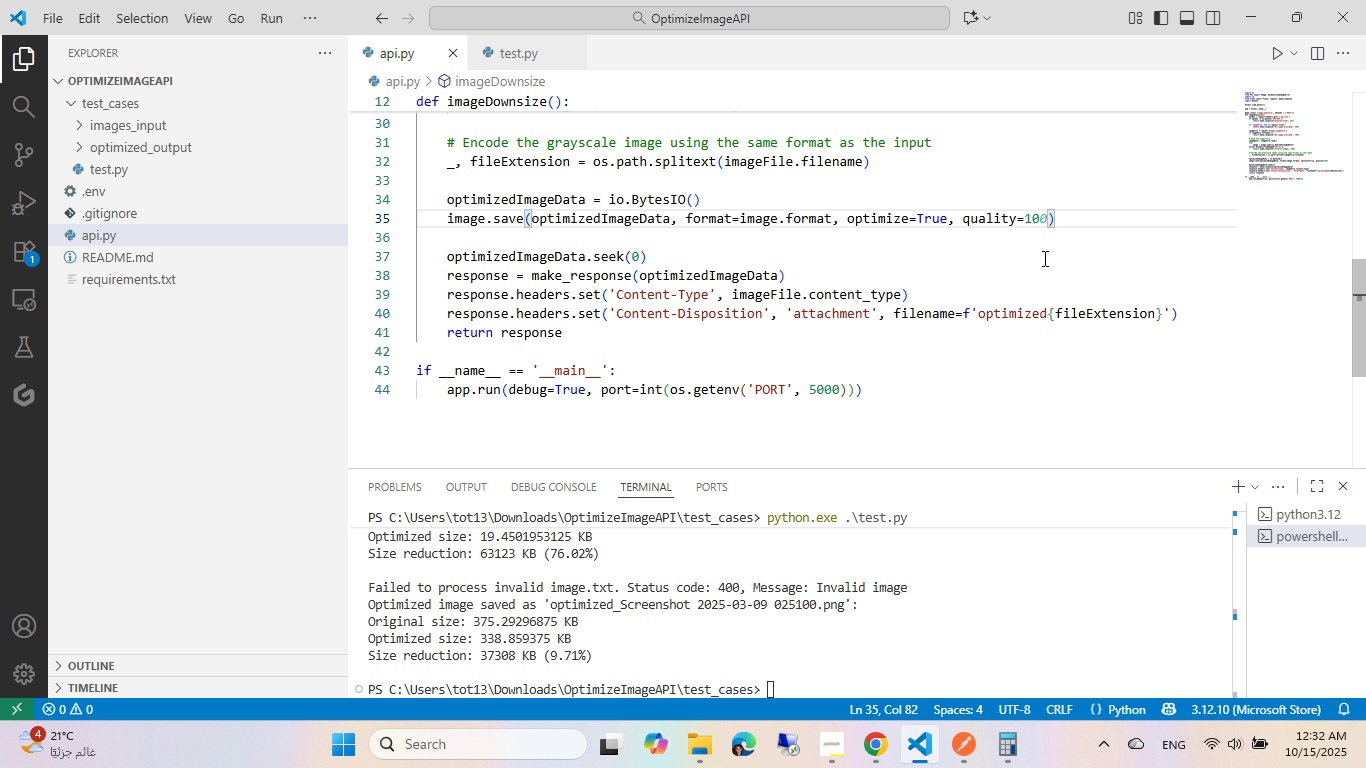 
key(S)
 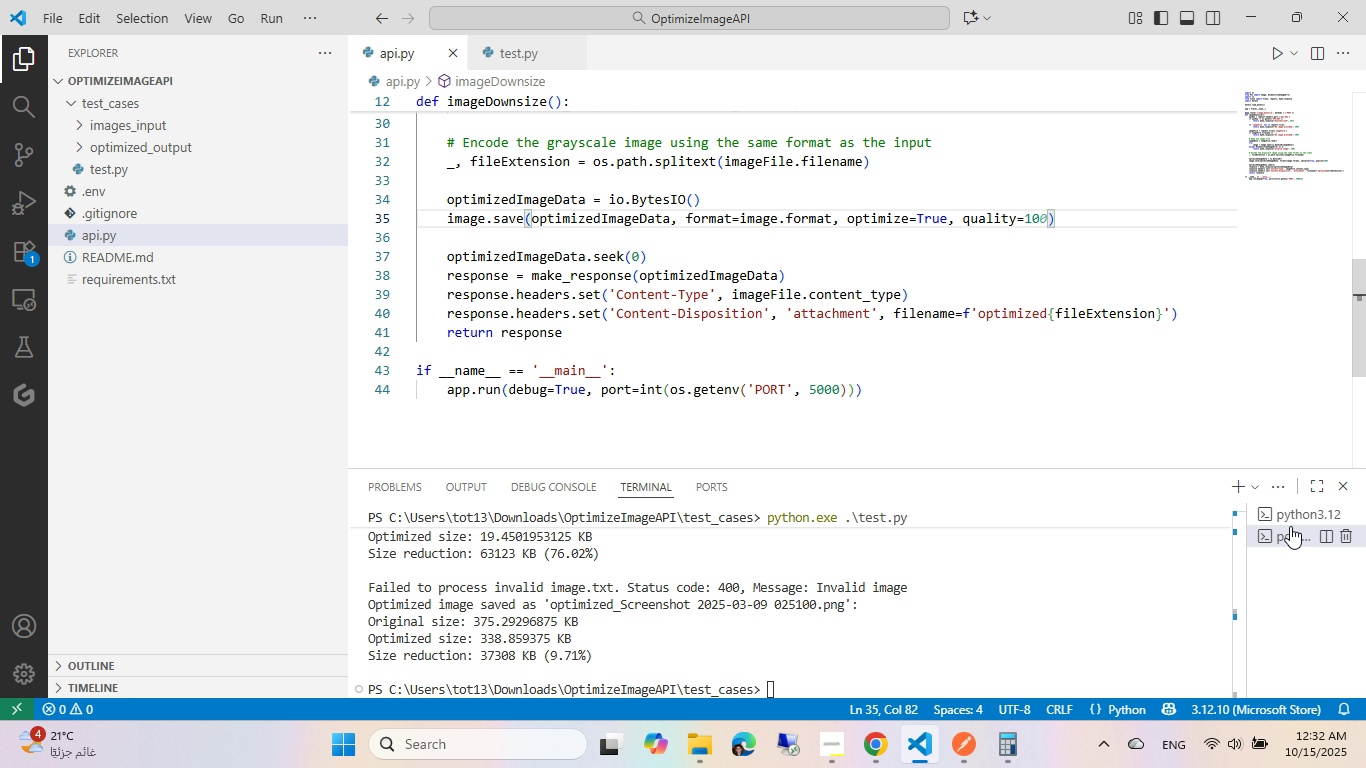 
left_click([1281, 520])
 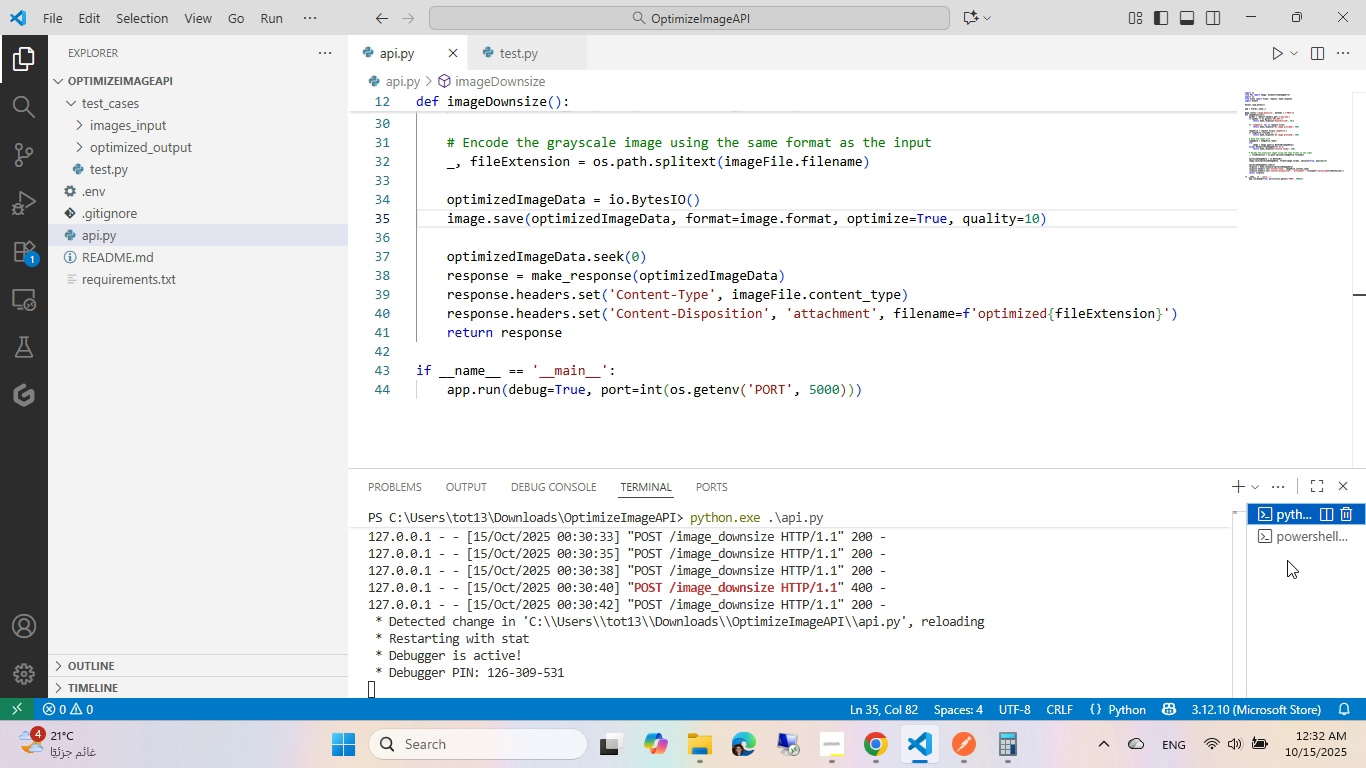 
left_click([1282, 535])
 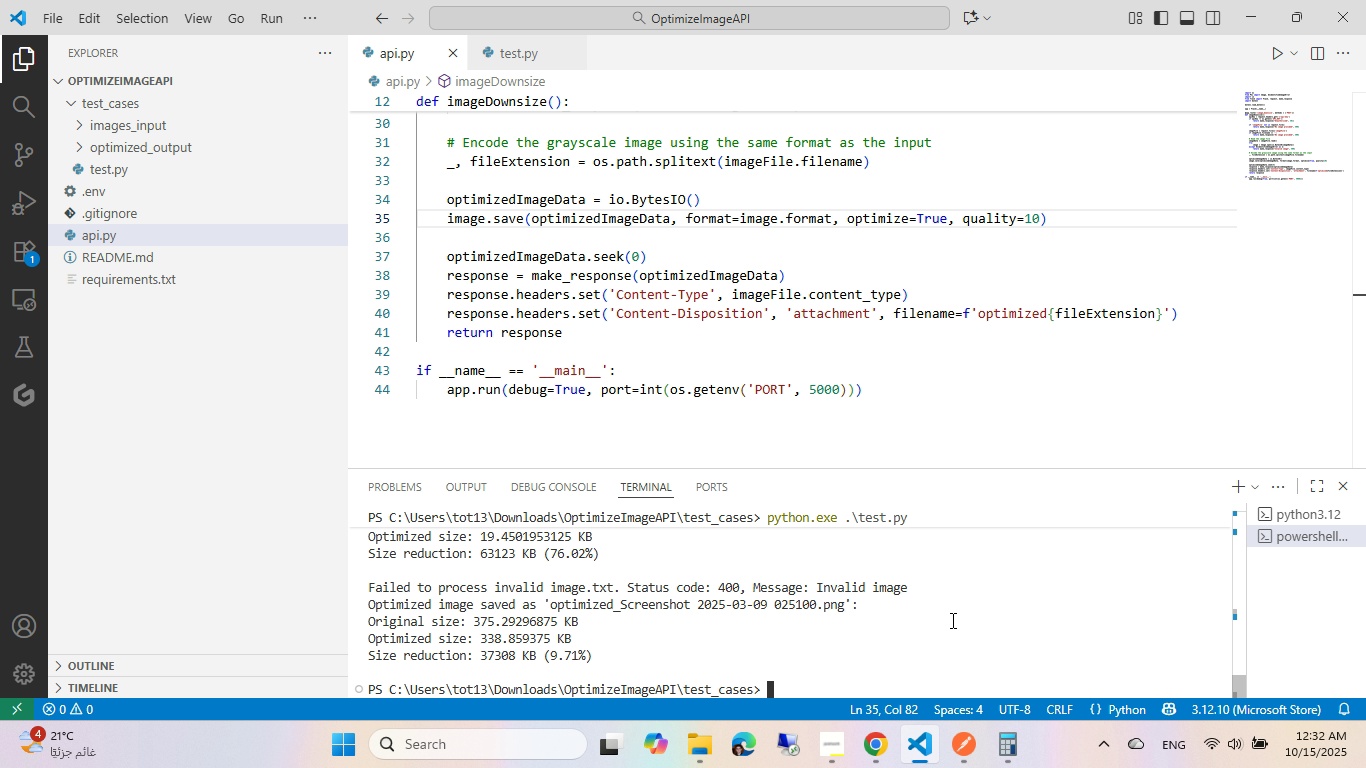 
left_click([951, 620])
 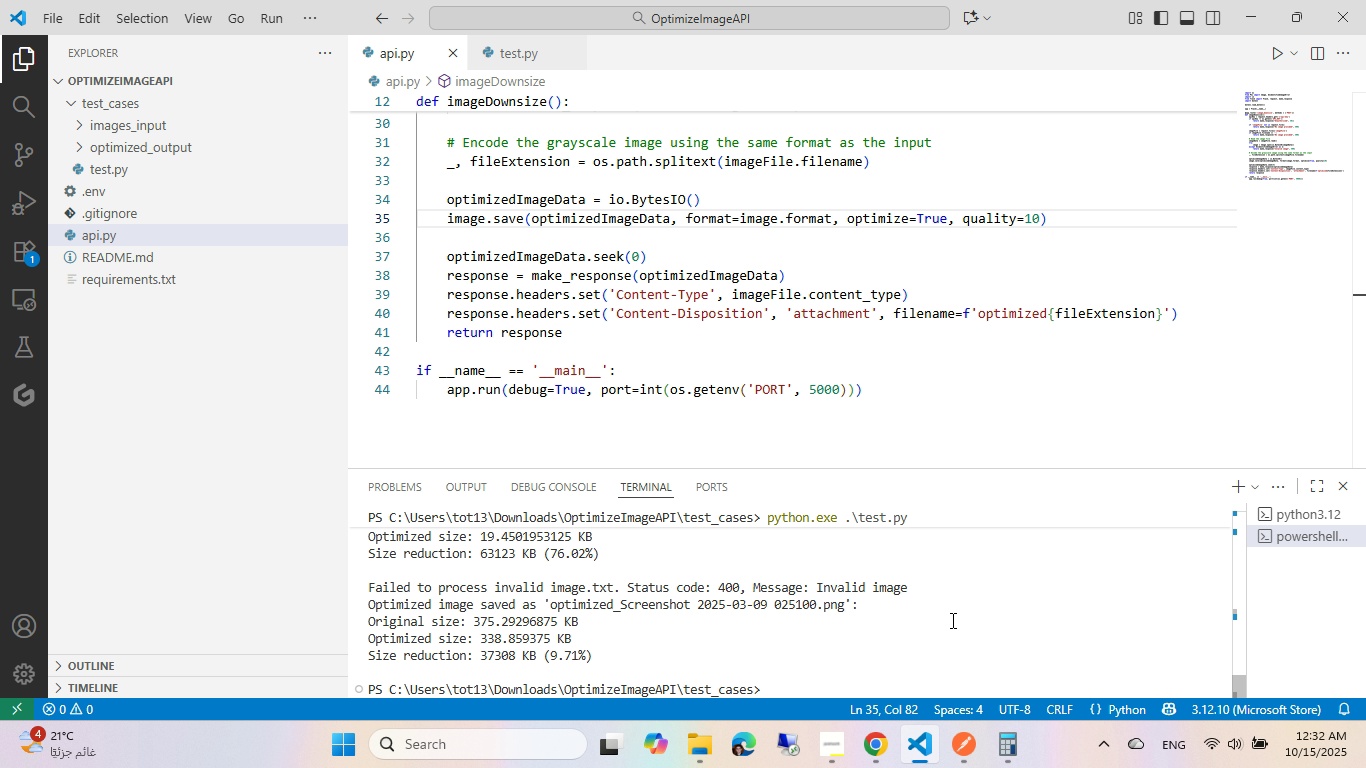 
key(Control+ArrowUp)
 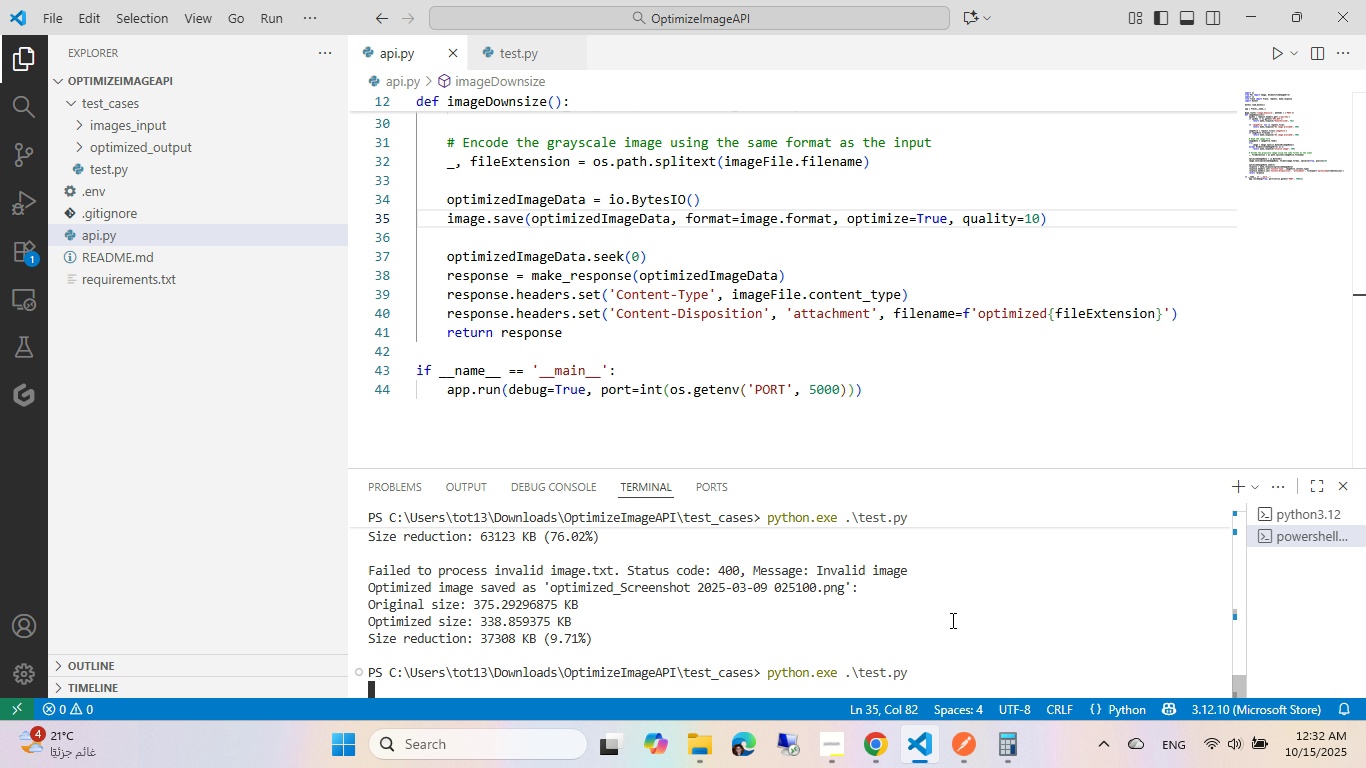 
key(Control+Enter)
 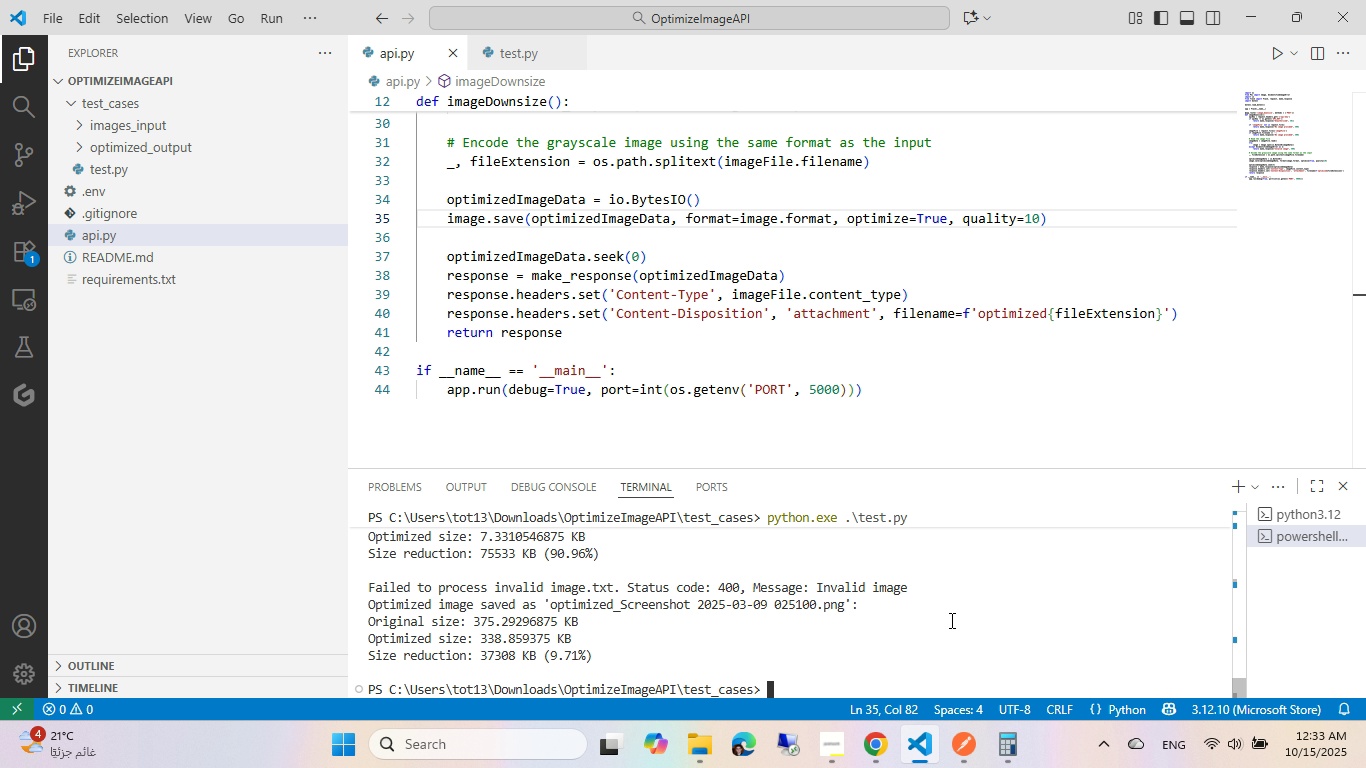 
wait(24.19)
 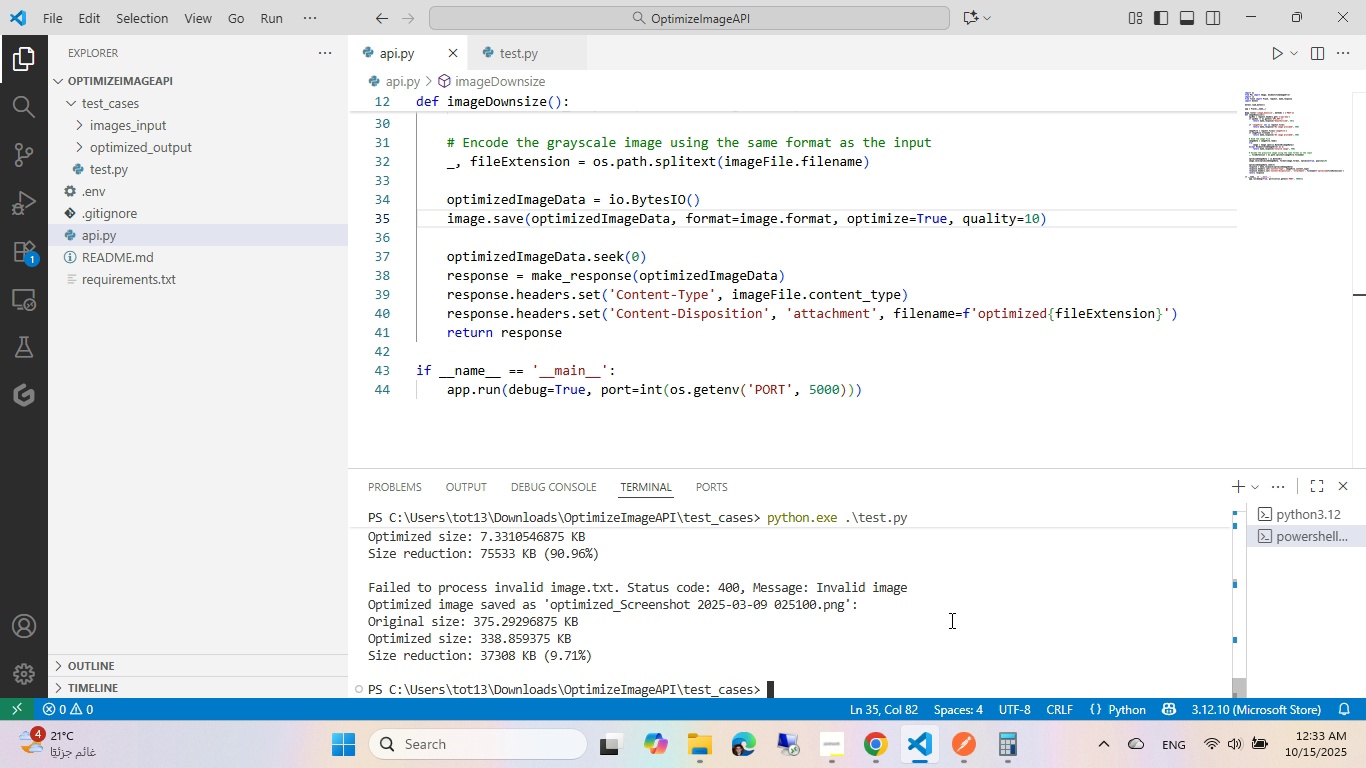 
scroll: coordinate [764, 564], scroll_direction: up, amount: 8.0
 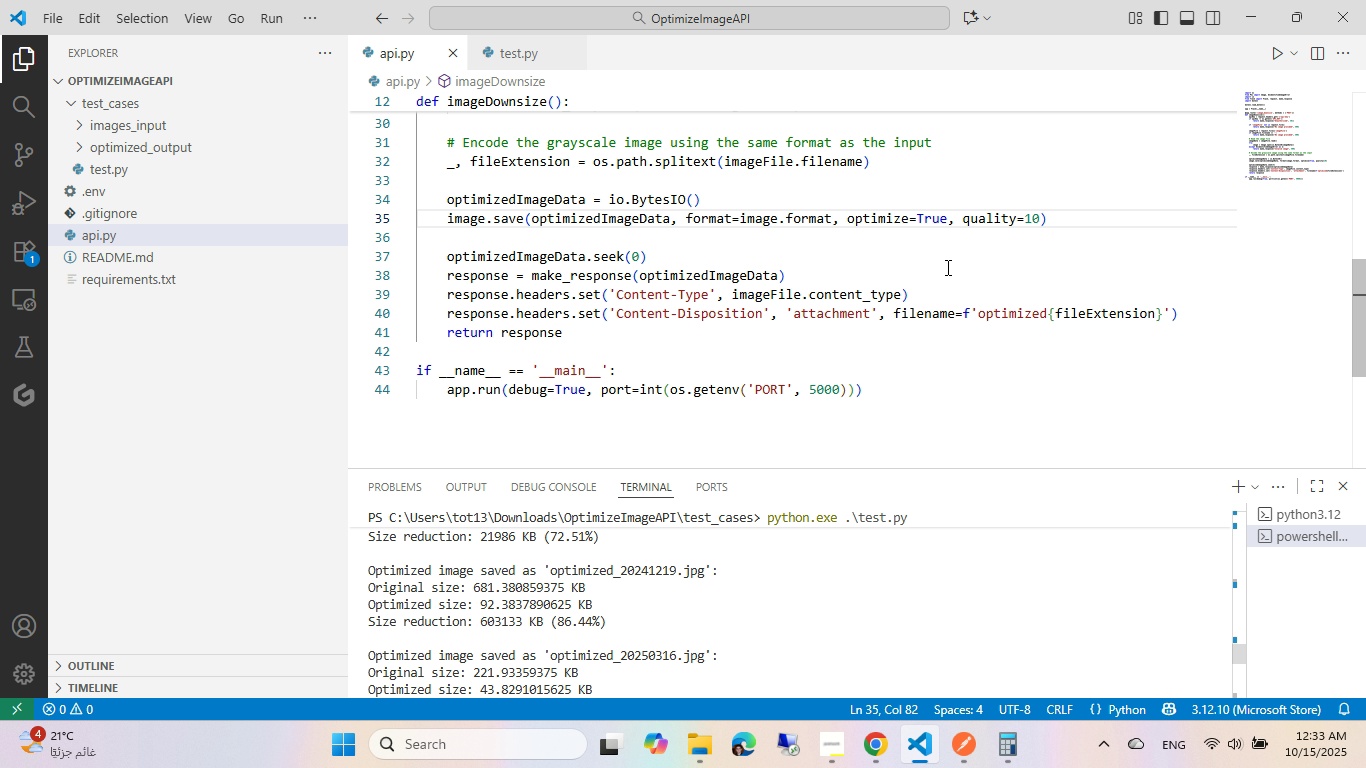 
left_click([946, 267])
 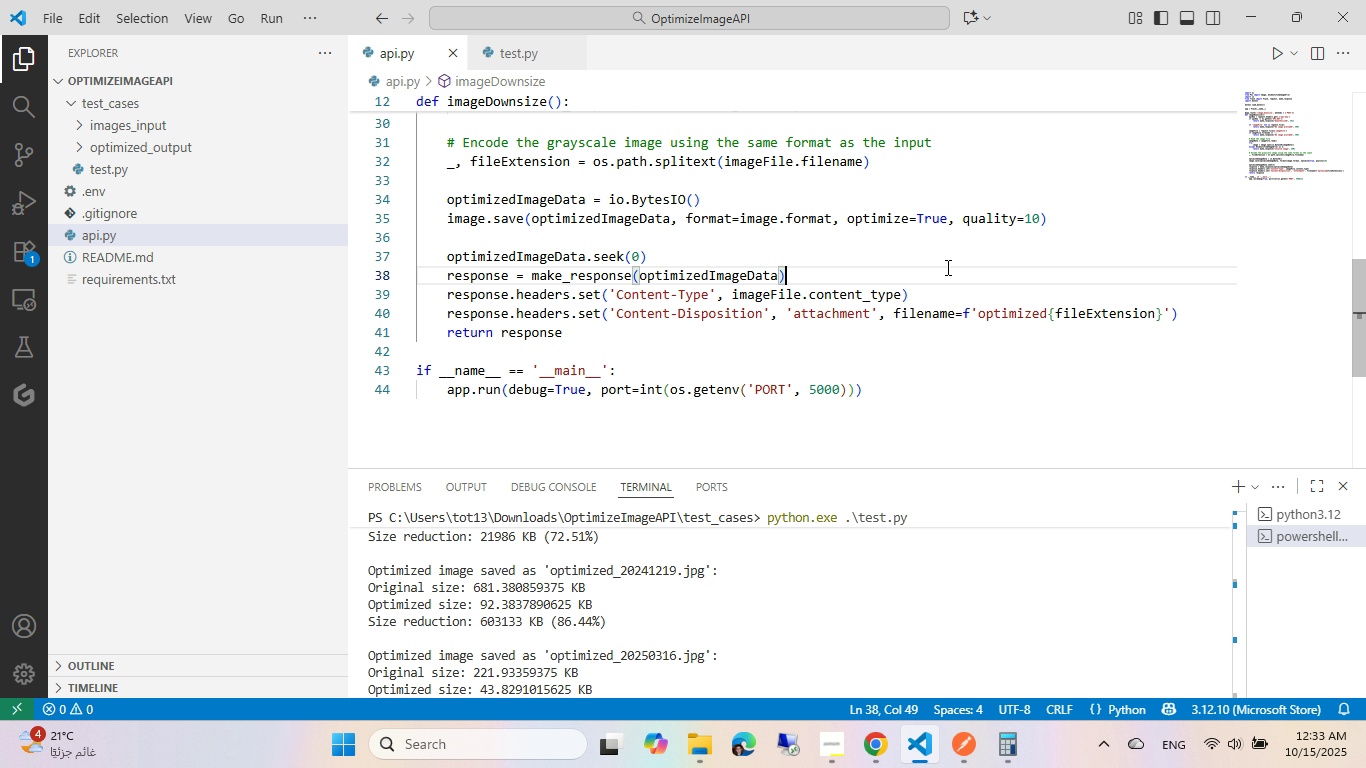 
key(Control+Z)
 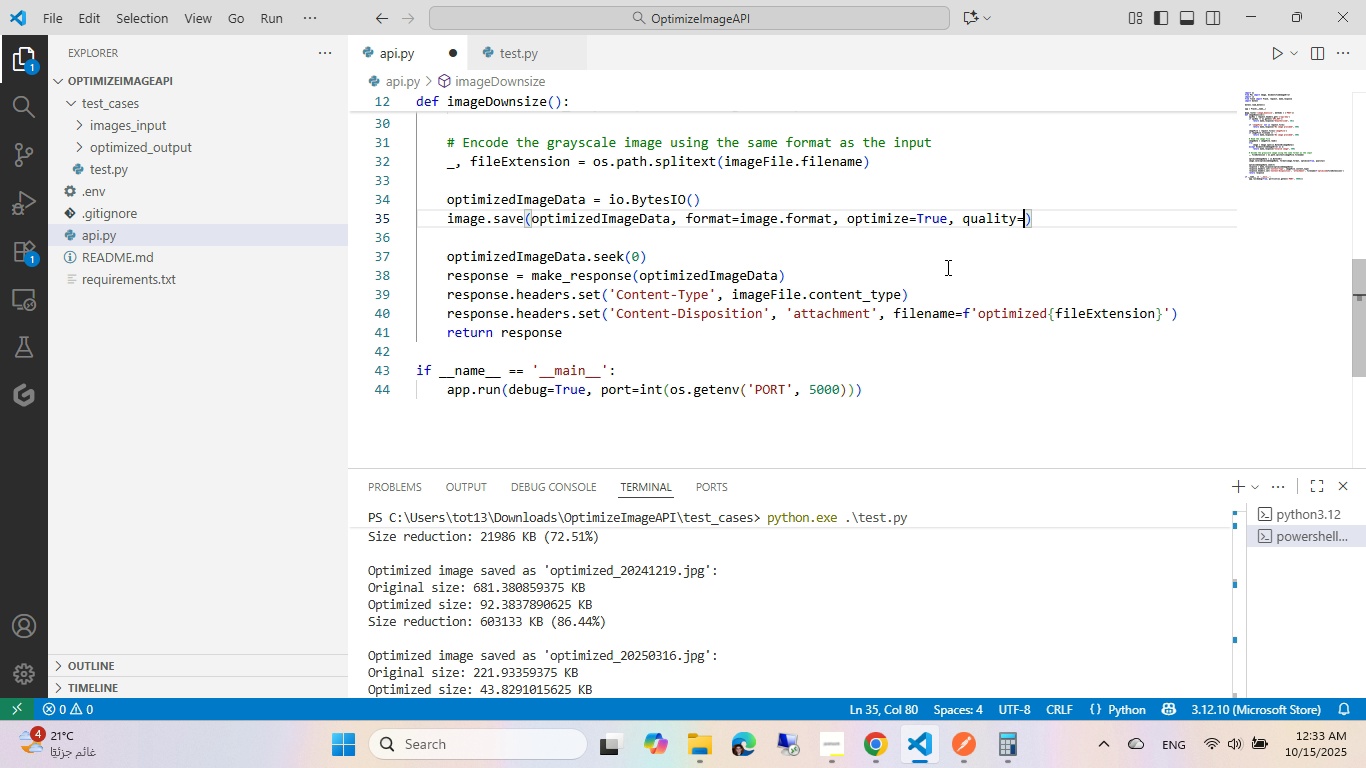 
key(Control+Z)
 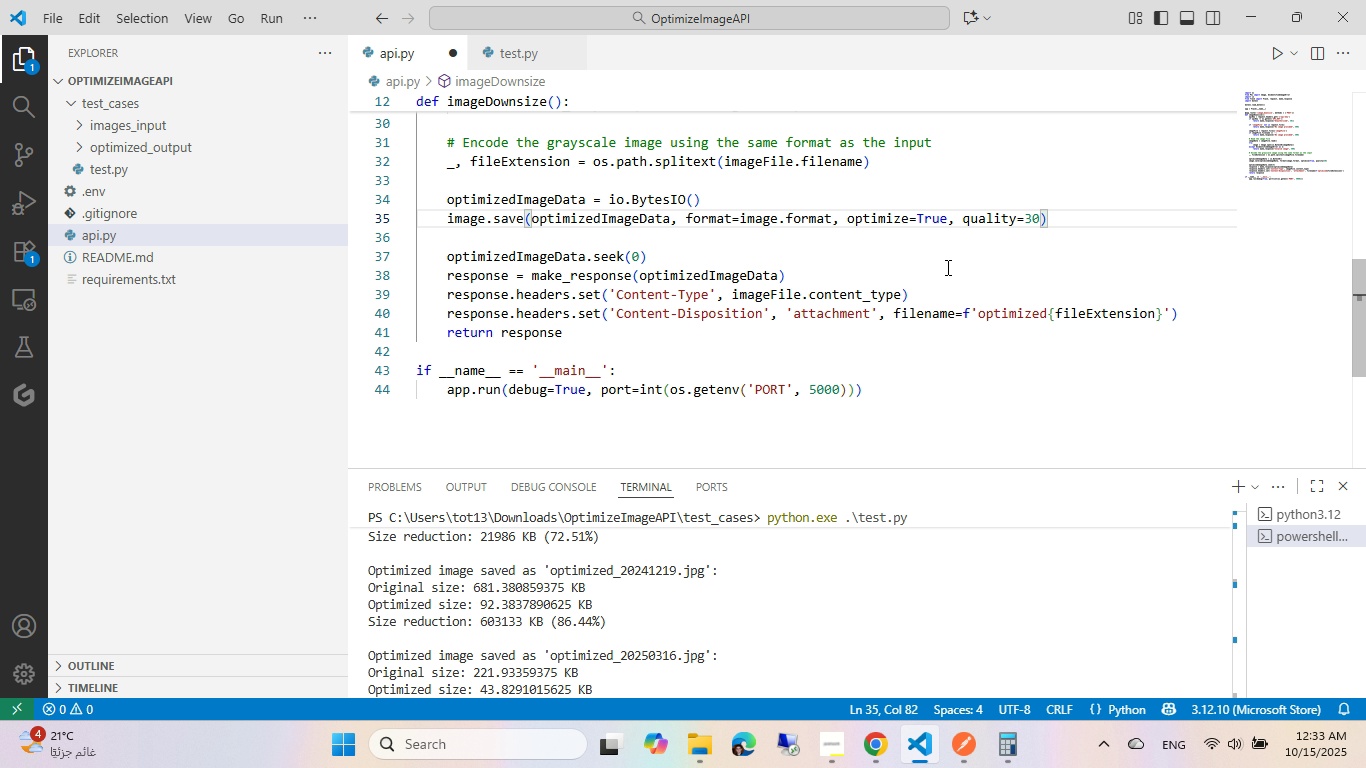 
key(Control+S)
 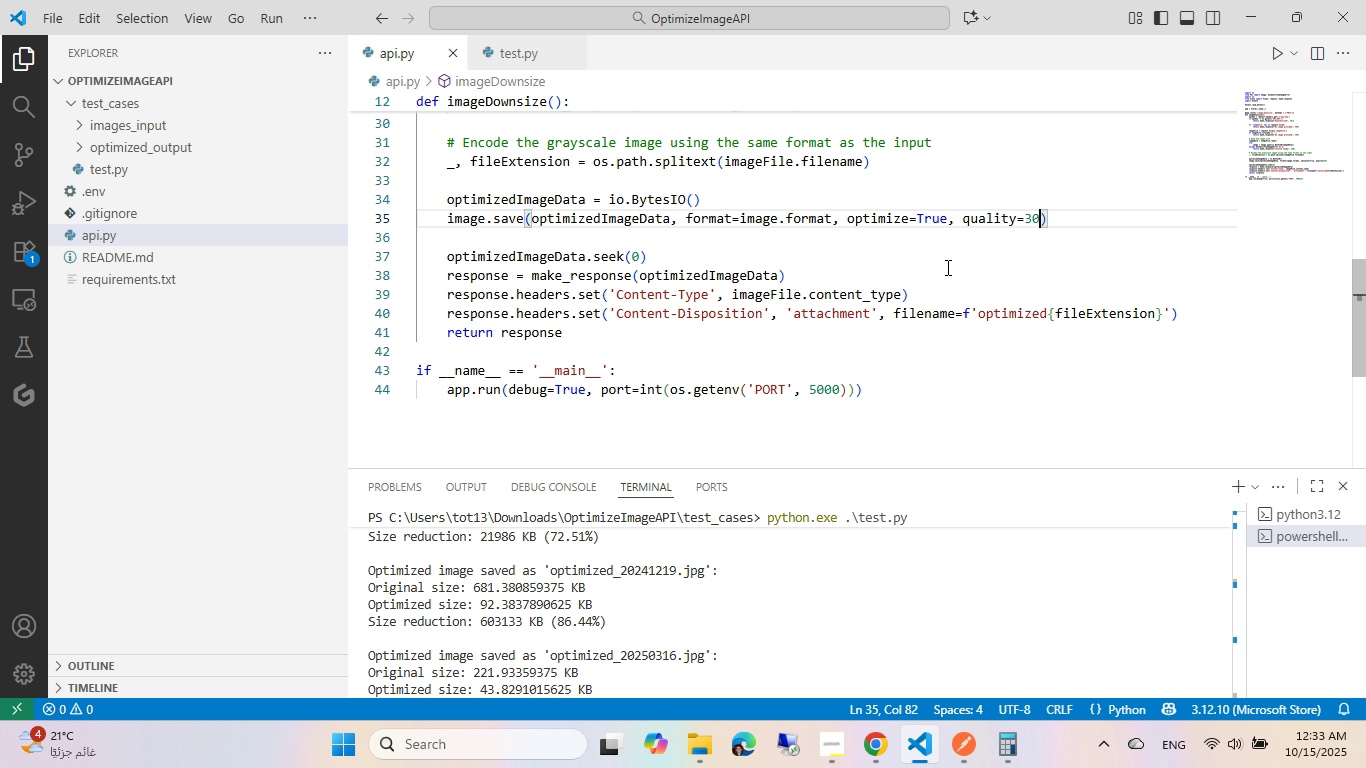 
wait(12.02)
 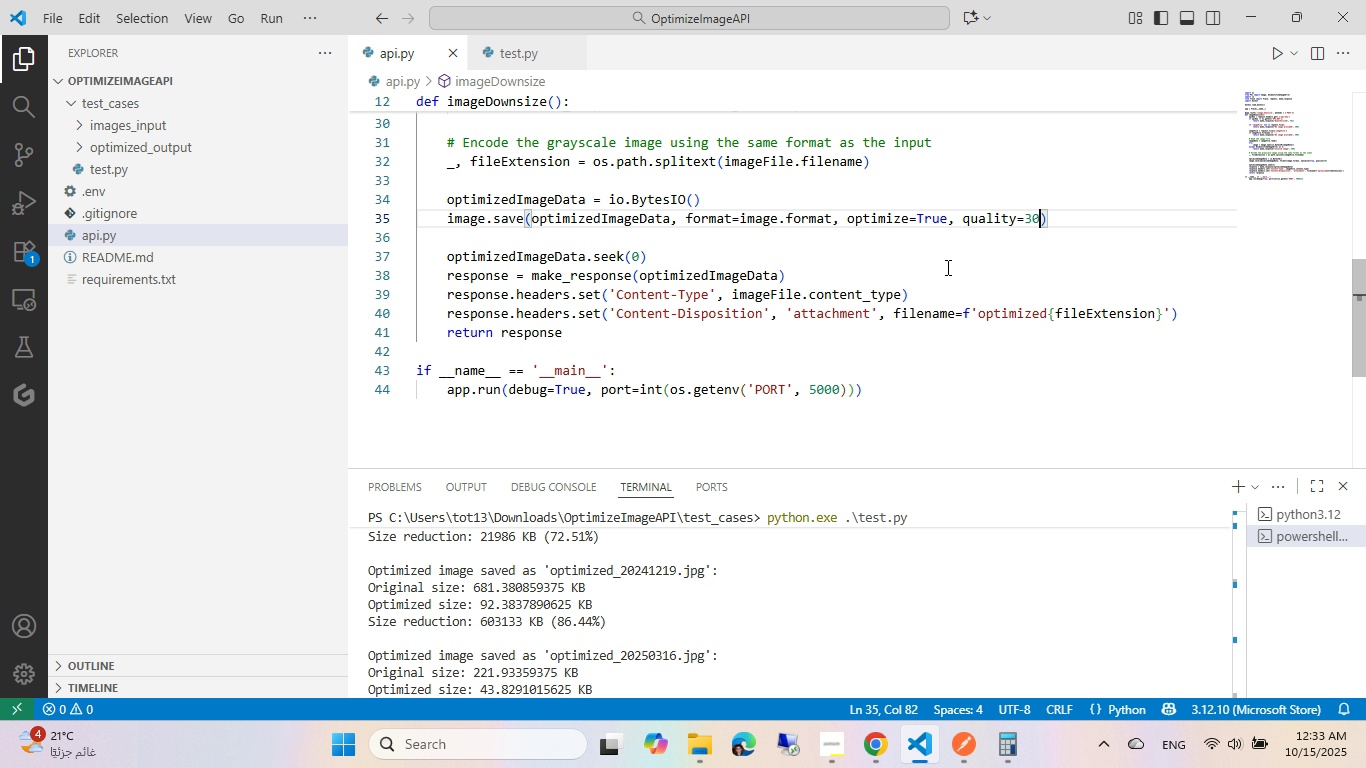 
scroll: coordinate [774, 611], scroll_direction: down, amount: 19.0
 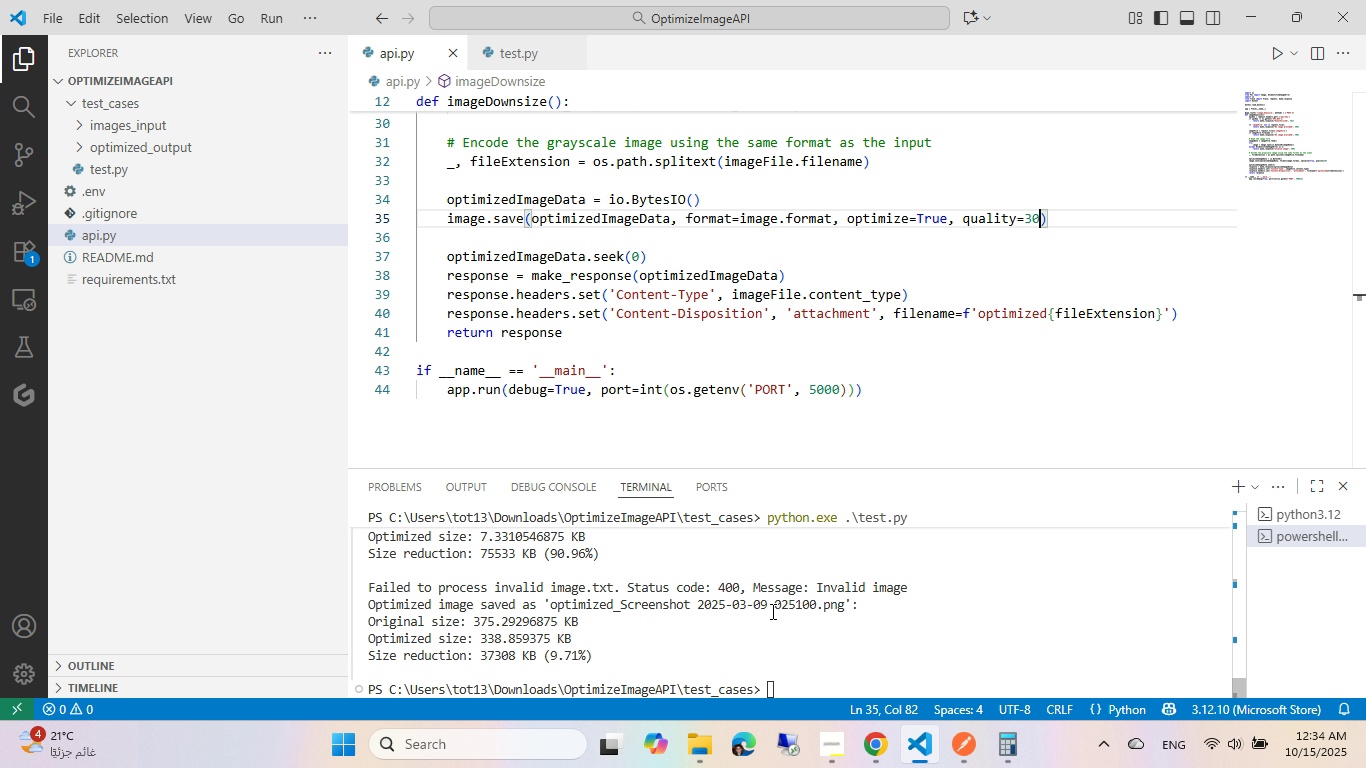 
wait(33.87)
 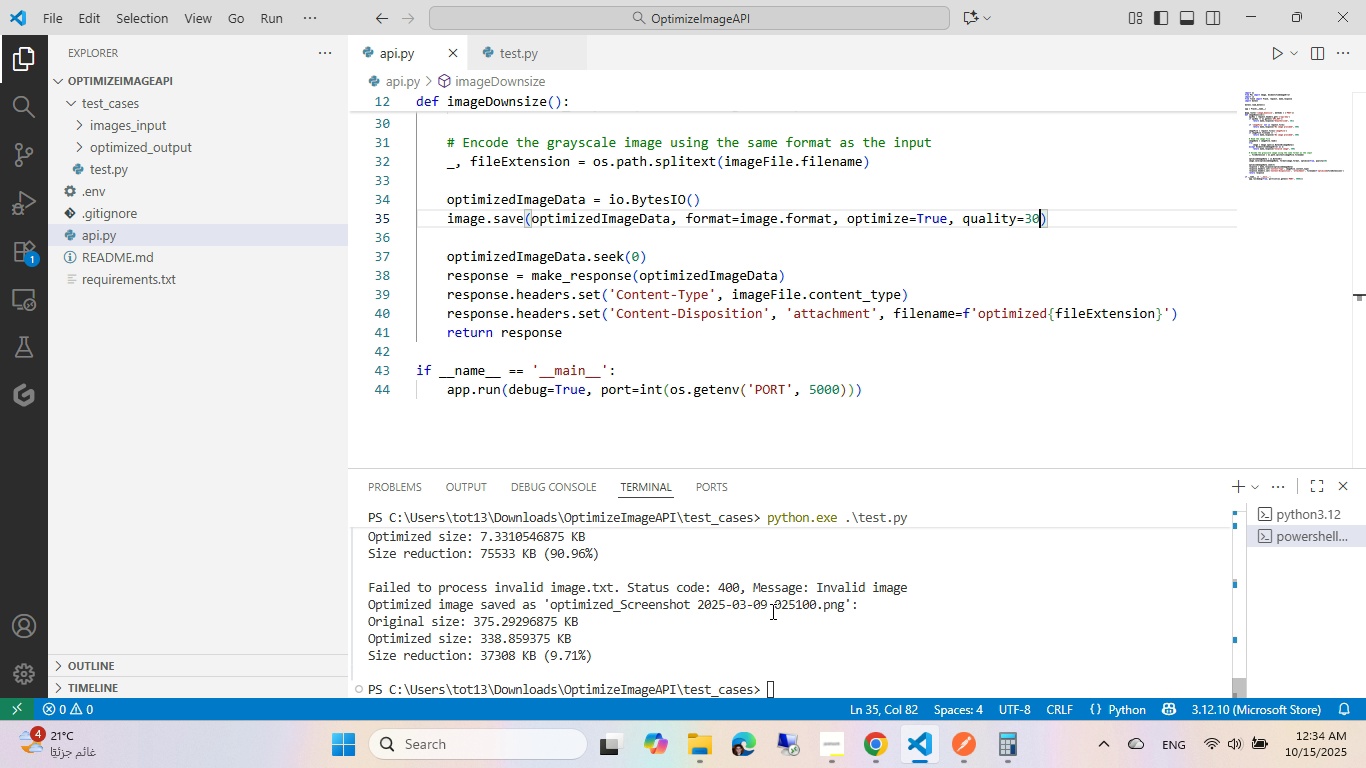 
scroll: coordinate [572, 370], scroll_direction: down, amount: 5.0
 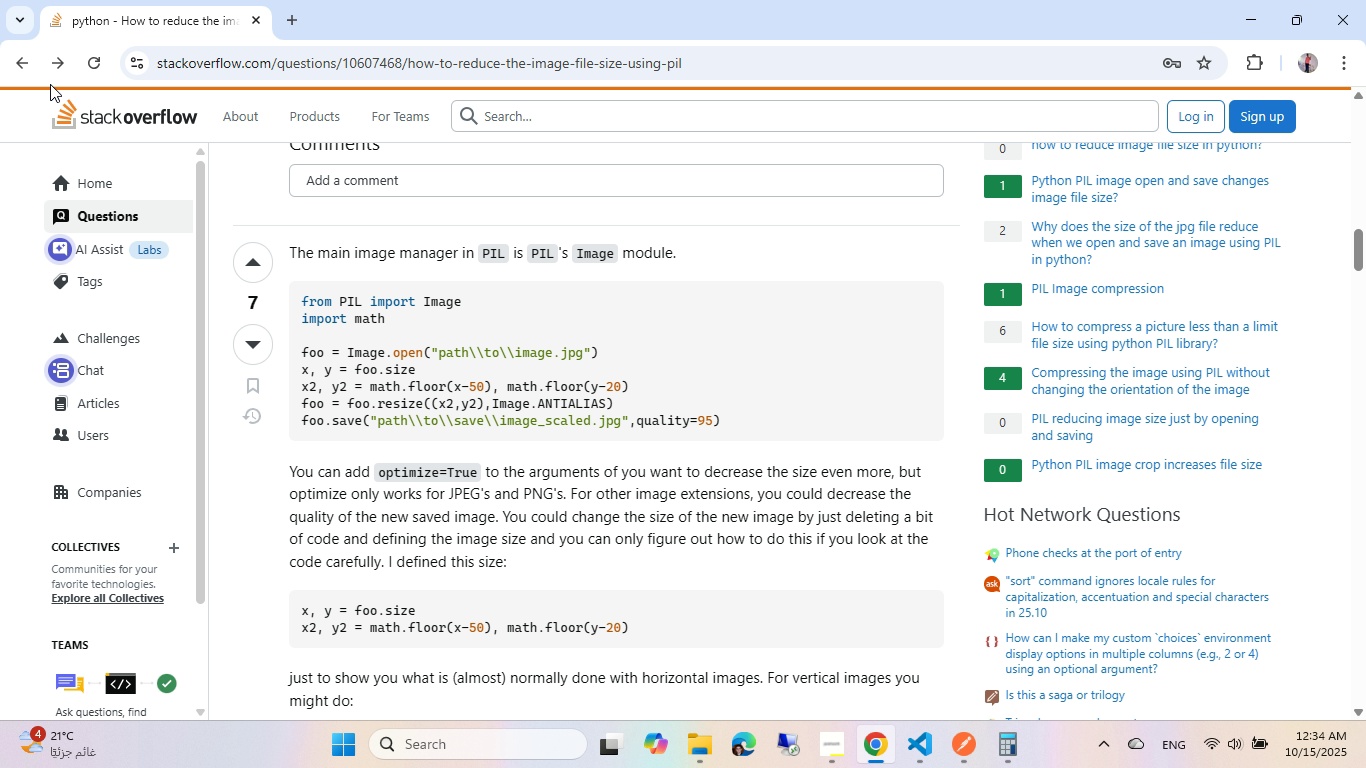 
left_click([25, 63])
 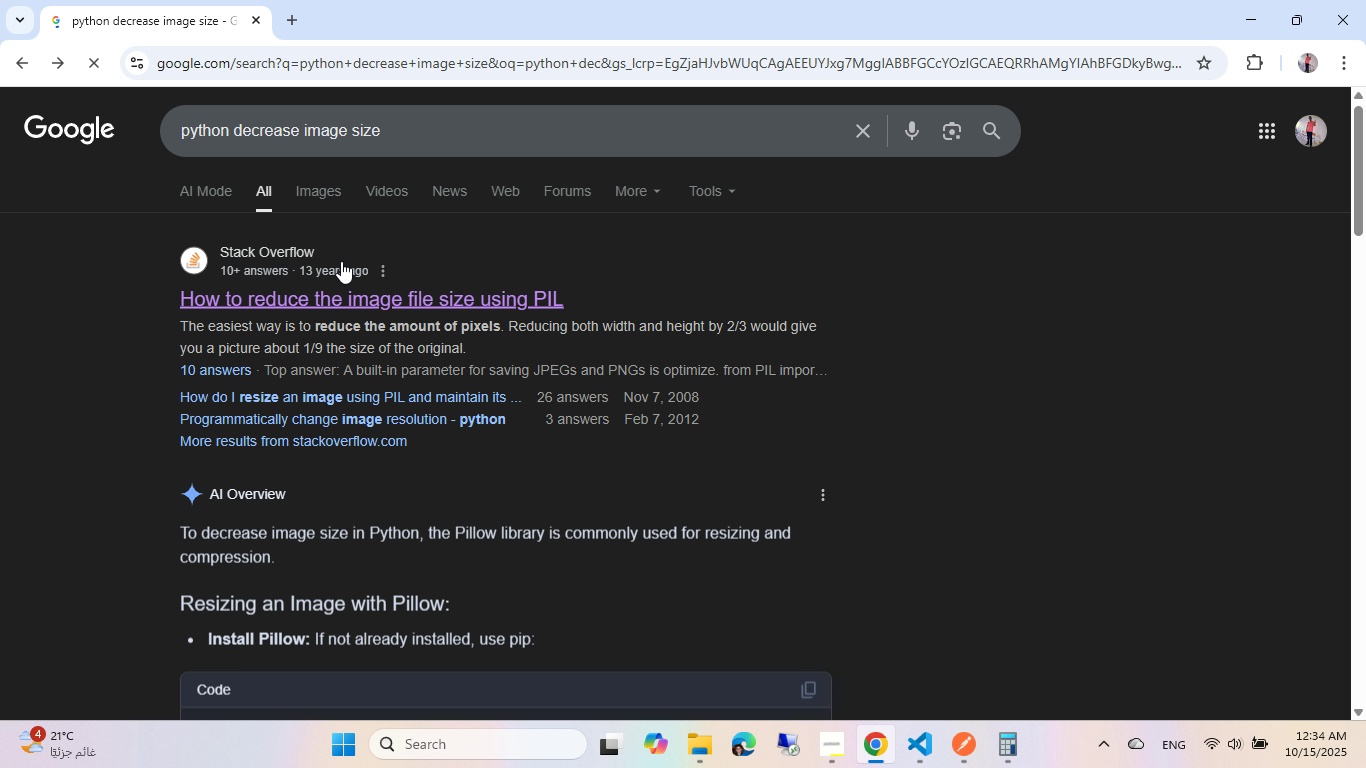 
scroll: coordinate [525, 333], scroll_direction: down, amount: 9.0
 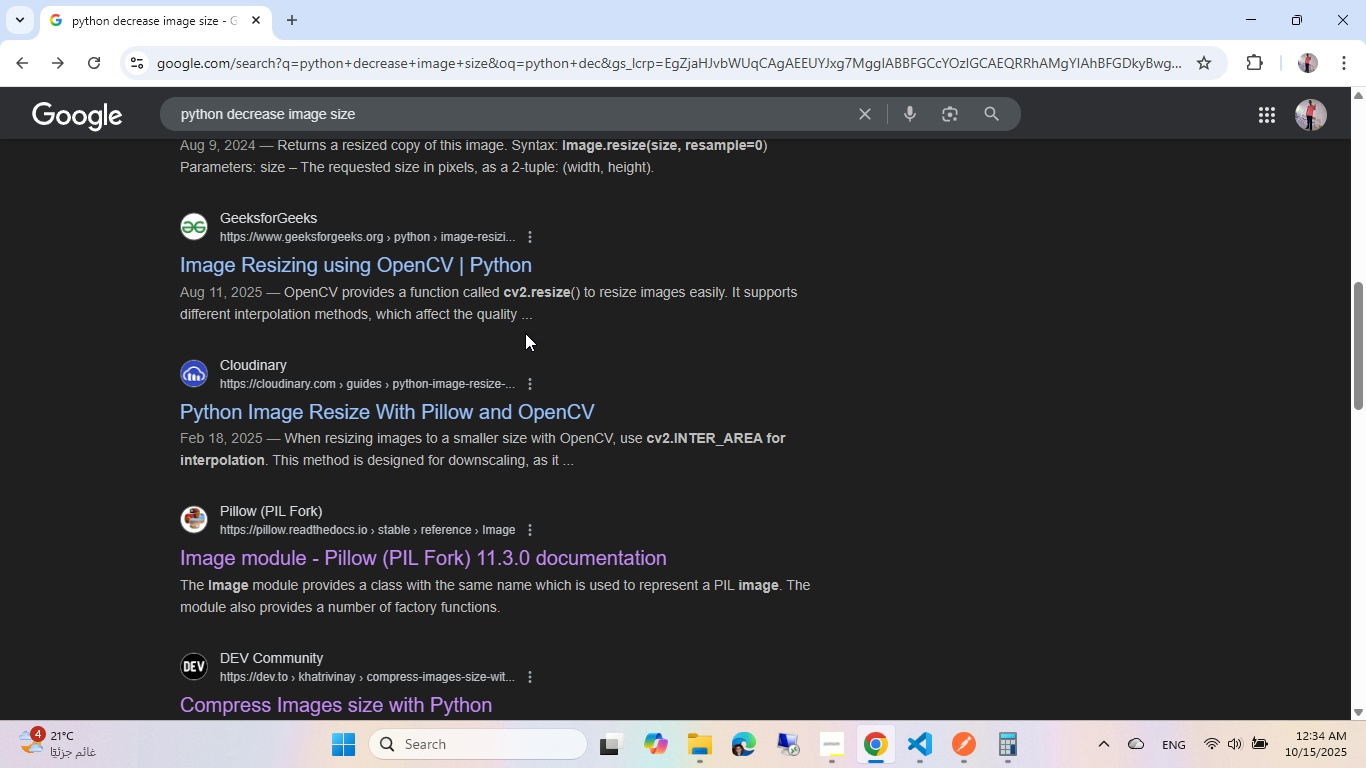 
scroll: coordinate [525, 333], scroll_direction: up, amount: 1.0
 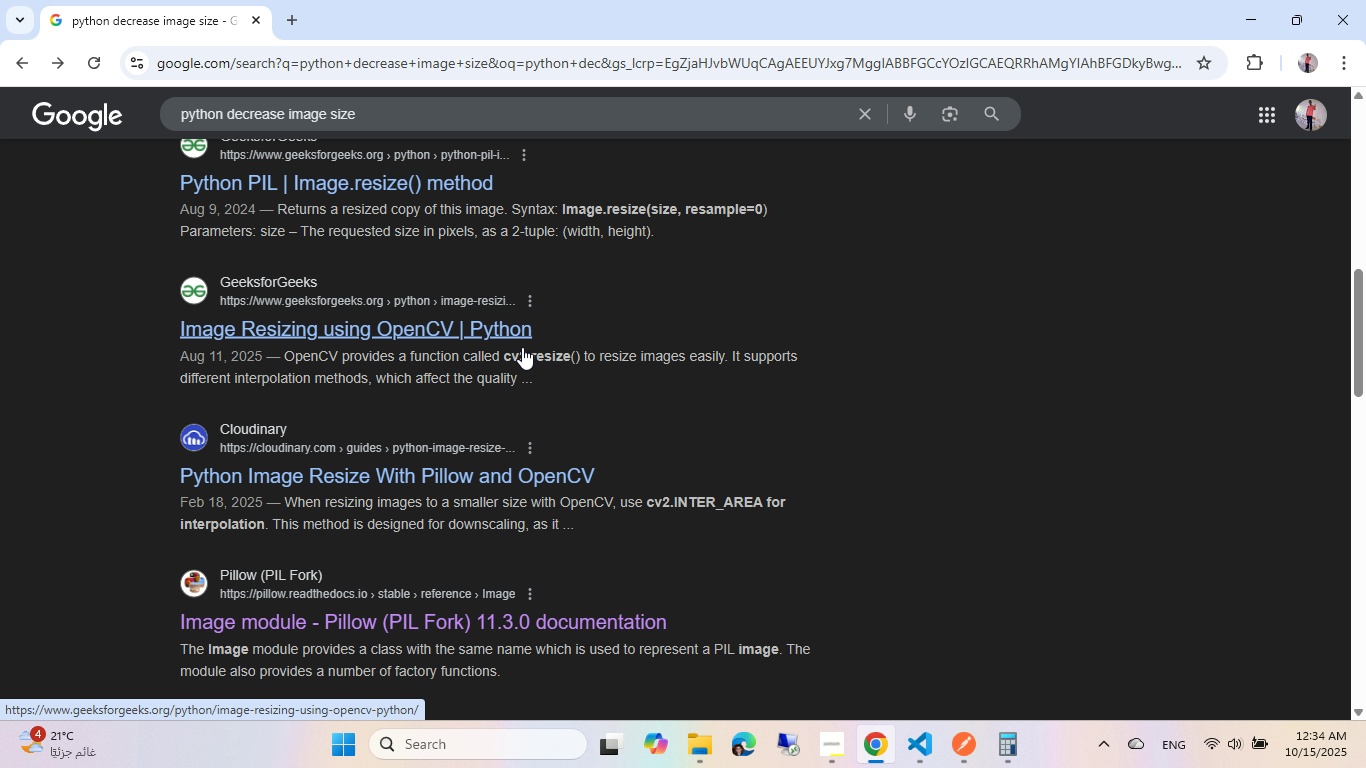 
scroll: coordinate [474, 365], scroll_direction: down, amount: 5.0
 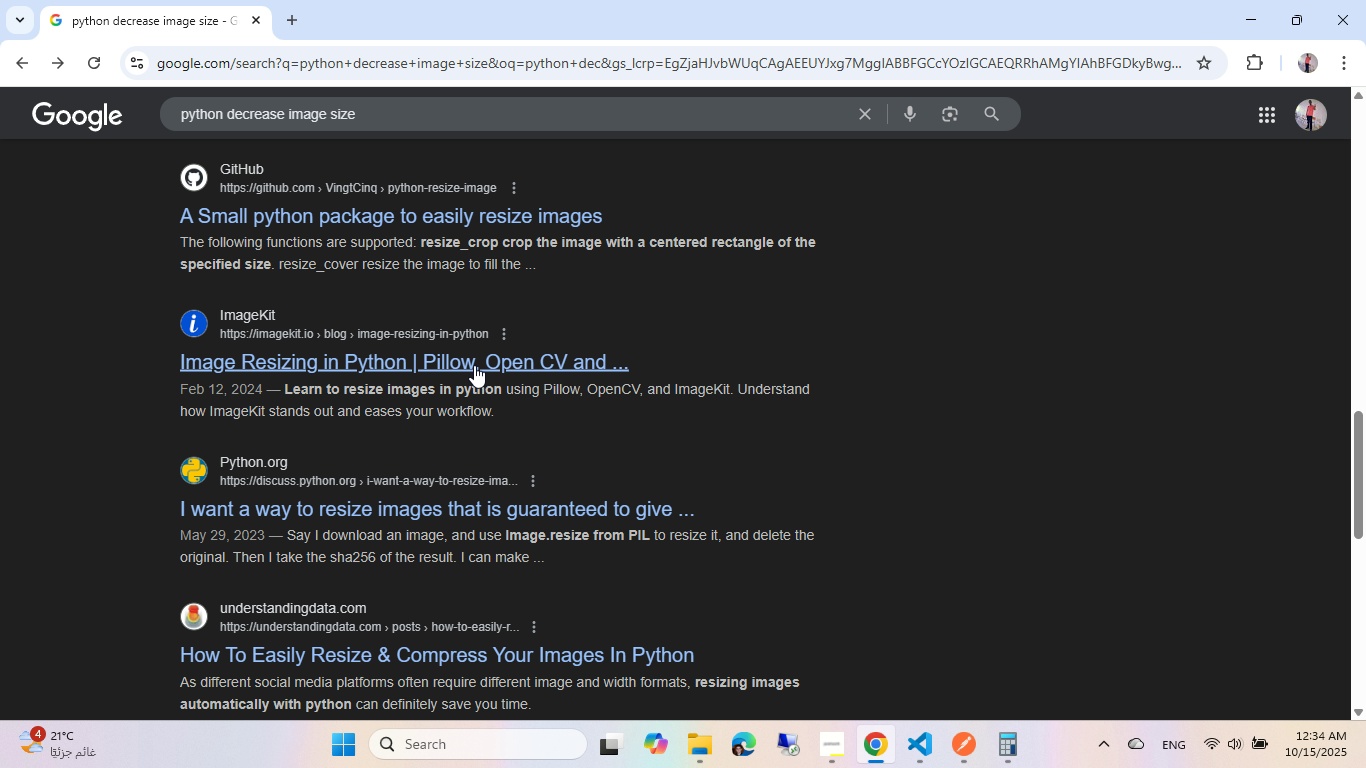 
scroll: coordinate [474, 365], scroll_direction: up, amount: 24.0
 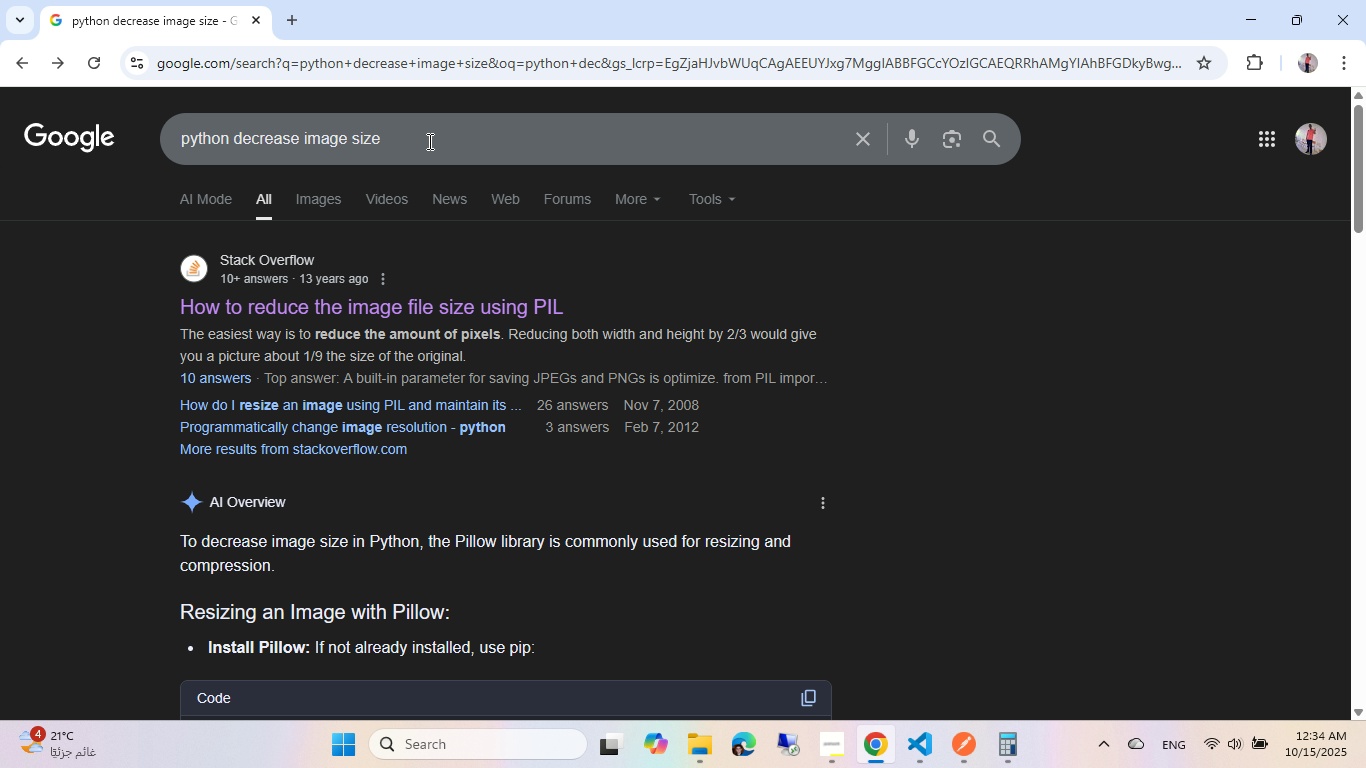 
left_click([429, 144])
 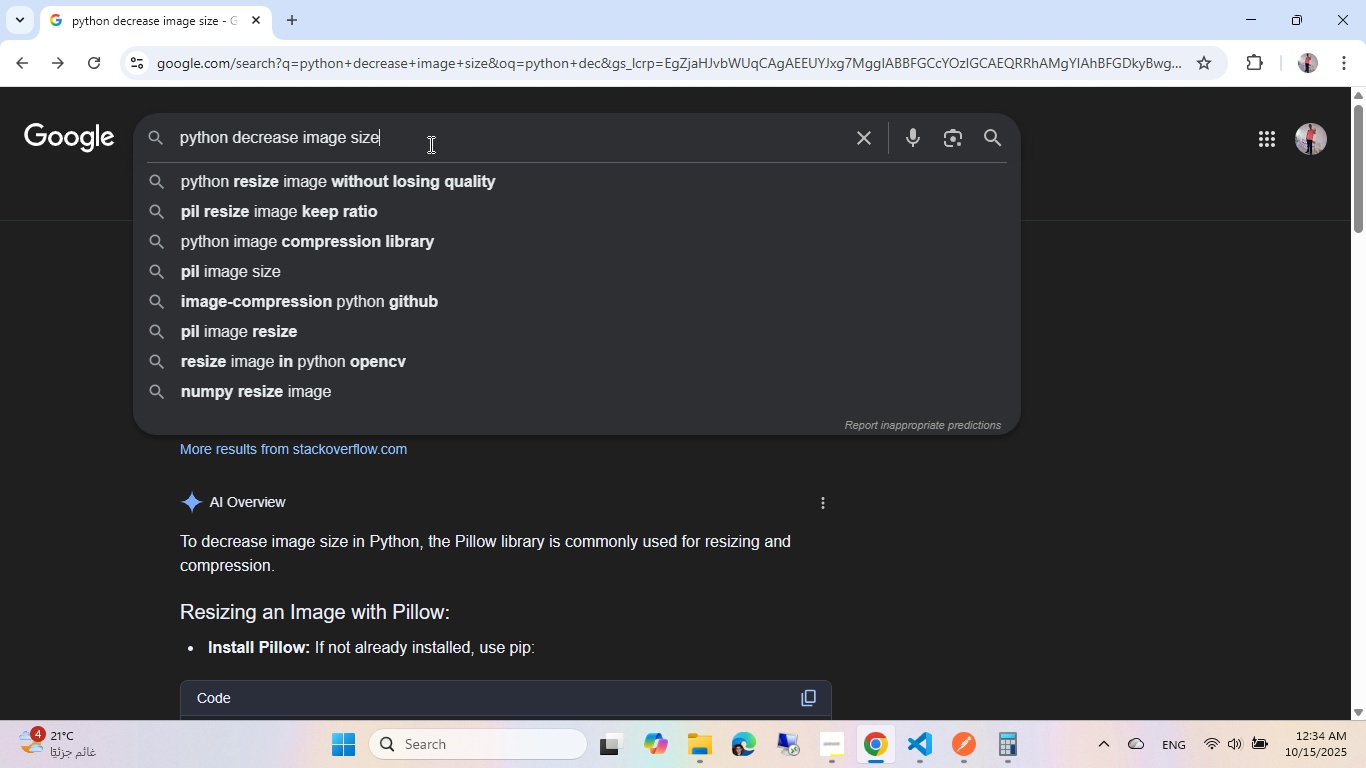 
type( without res)
 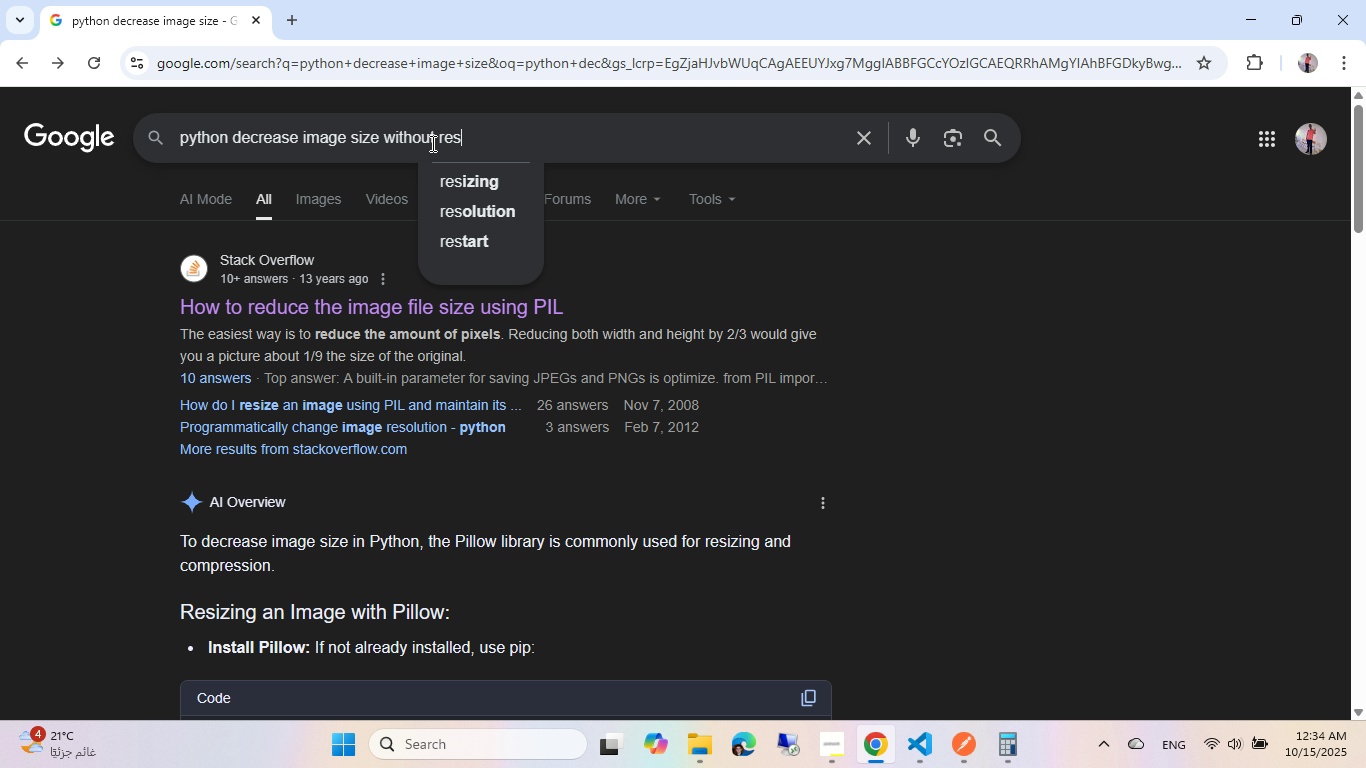 
key(ArrowDown)
 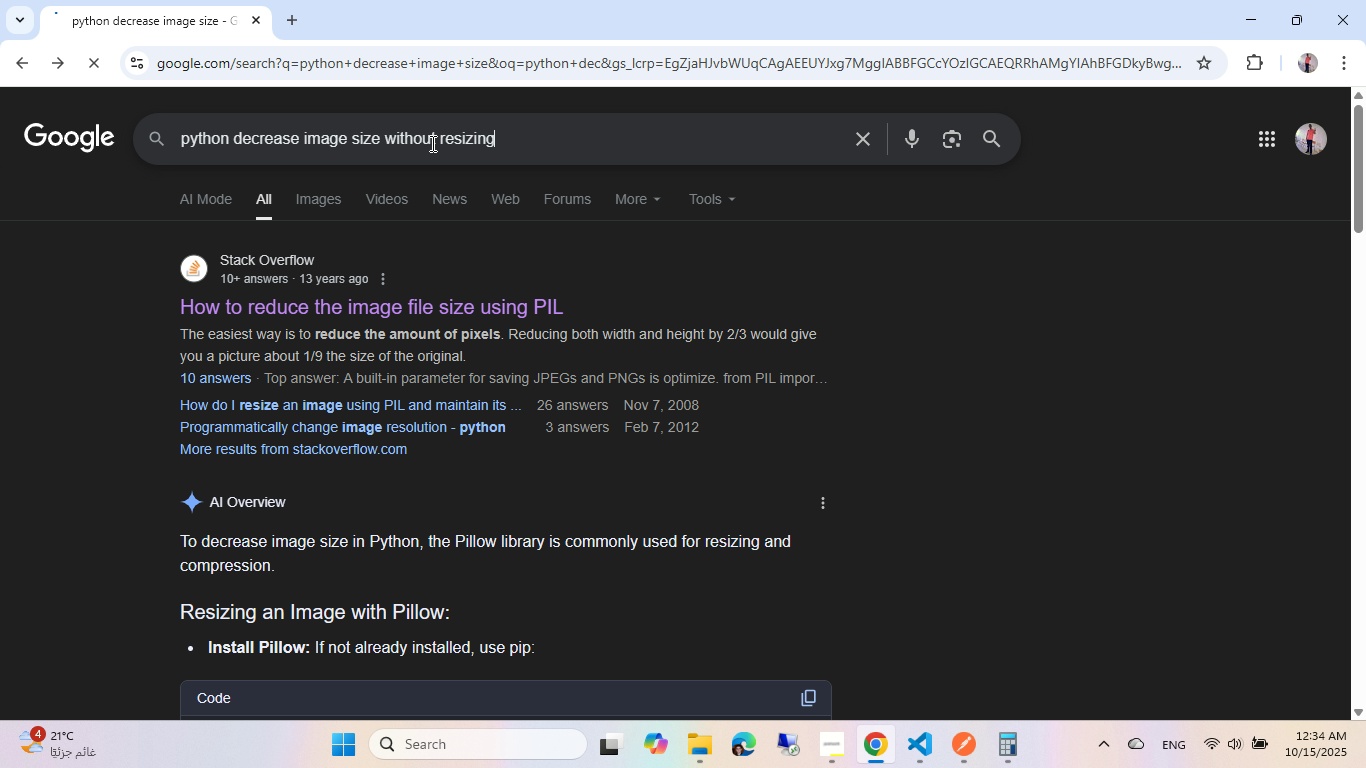 
key(Enter)
 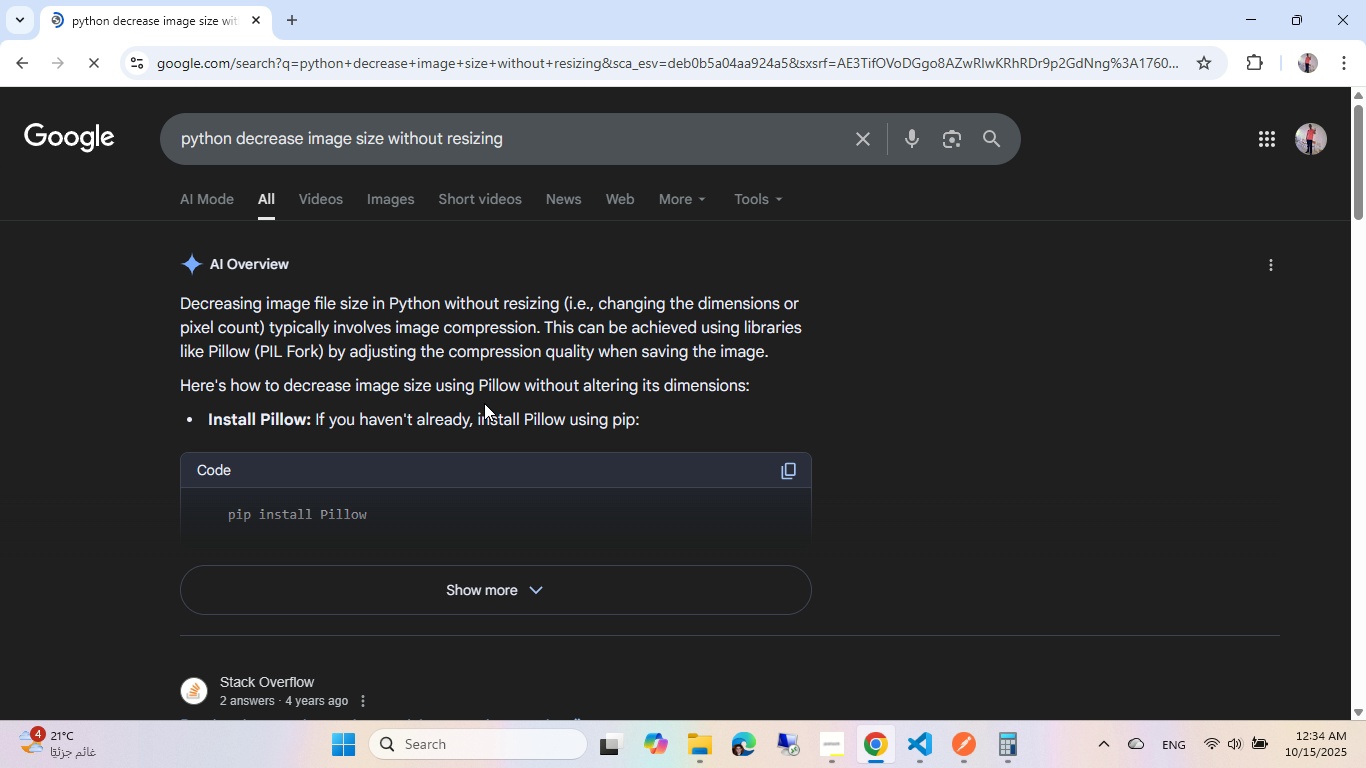 
left_click([608, 594])
 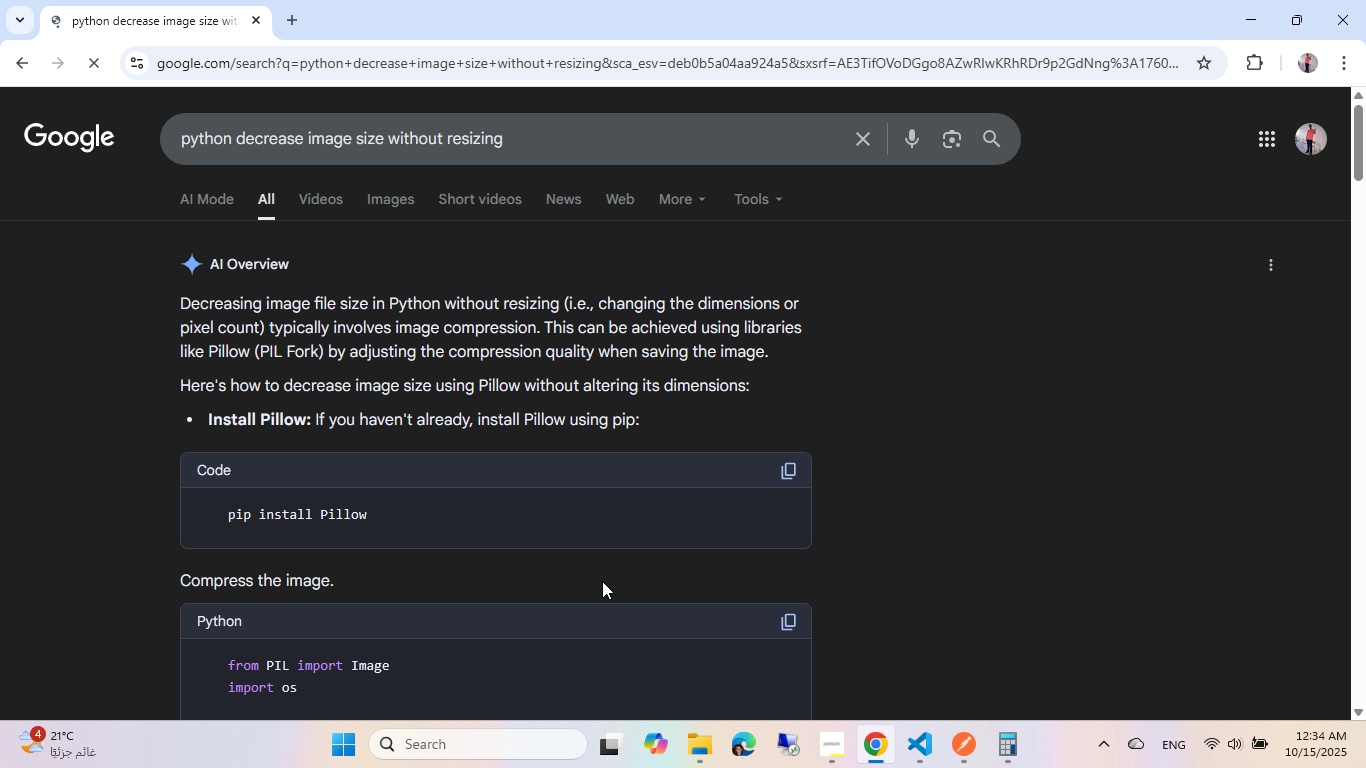 
scroll: coordinate [544, 228], scroll_direction: down, amount: 7.0
 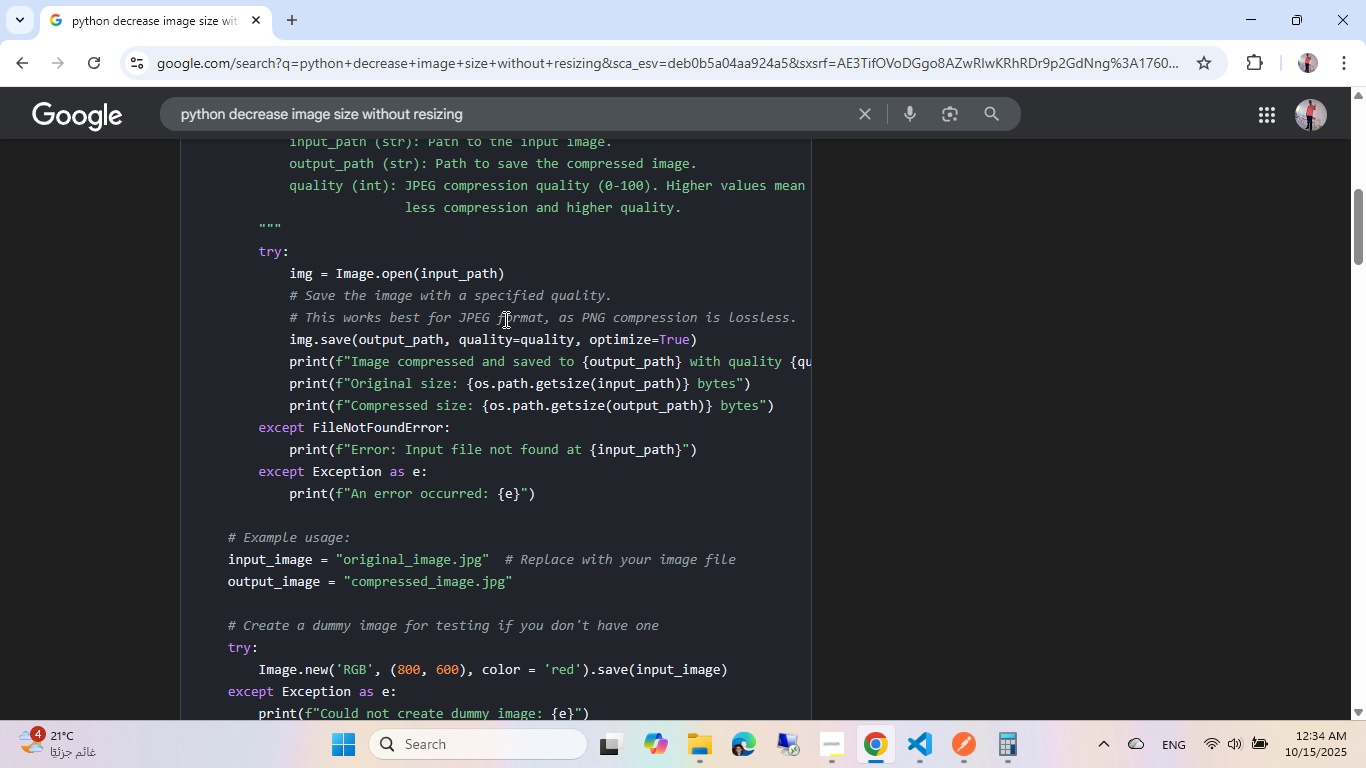 
wait(5.21)
 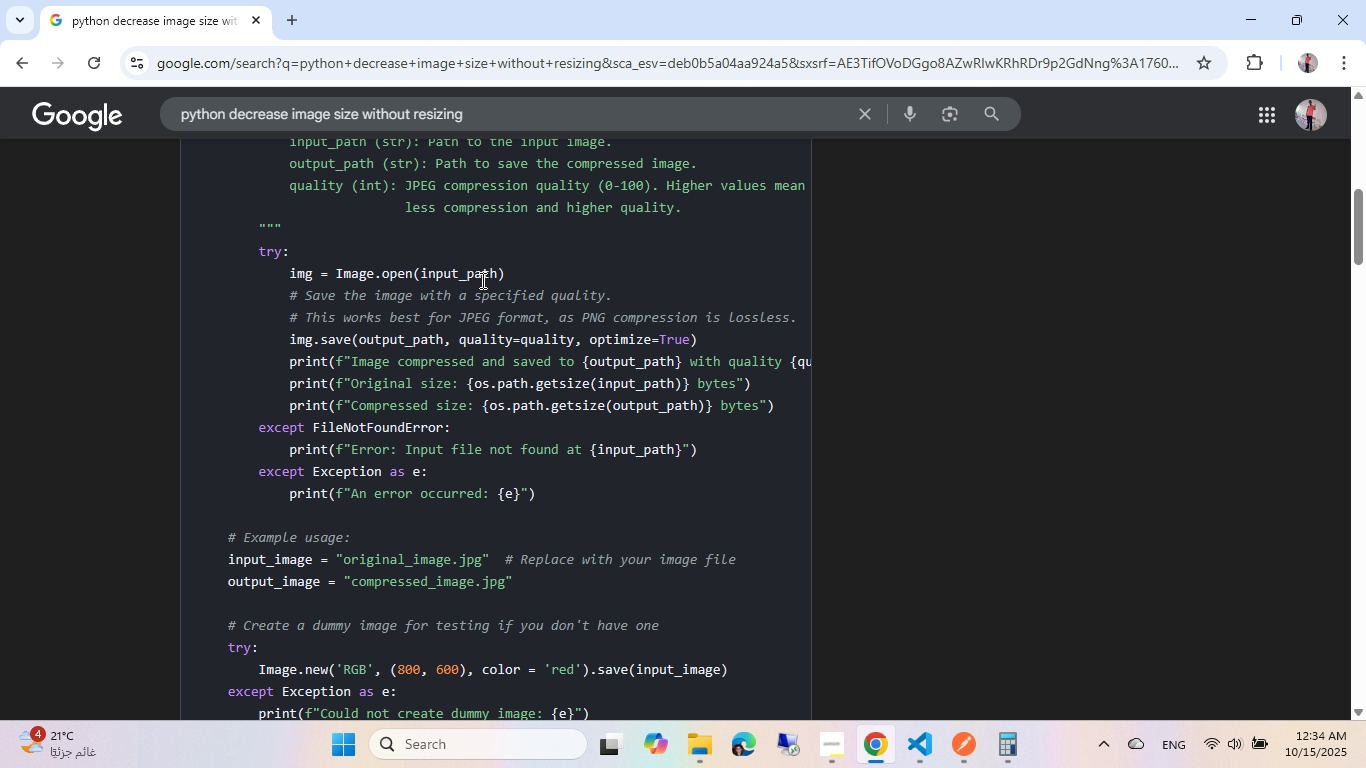 
scroll: coordinate [495, 338], scroll_direction: down, amount: 12.0
 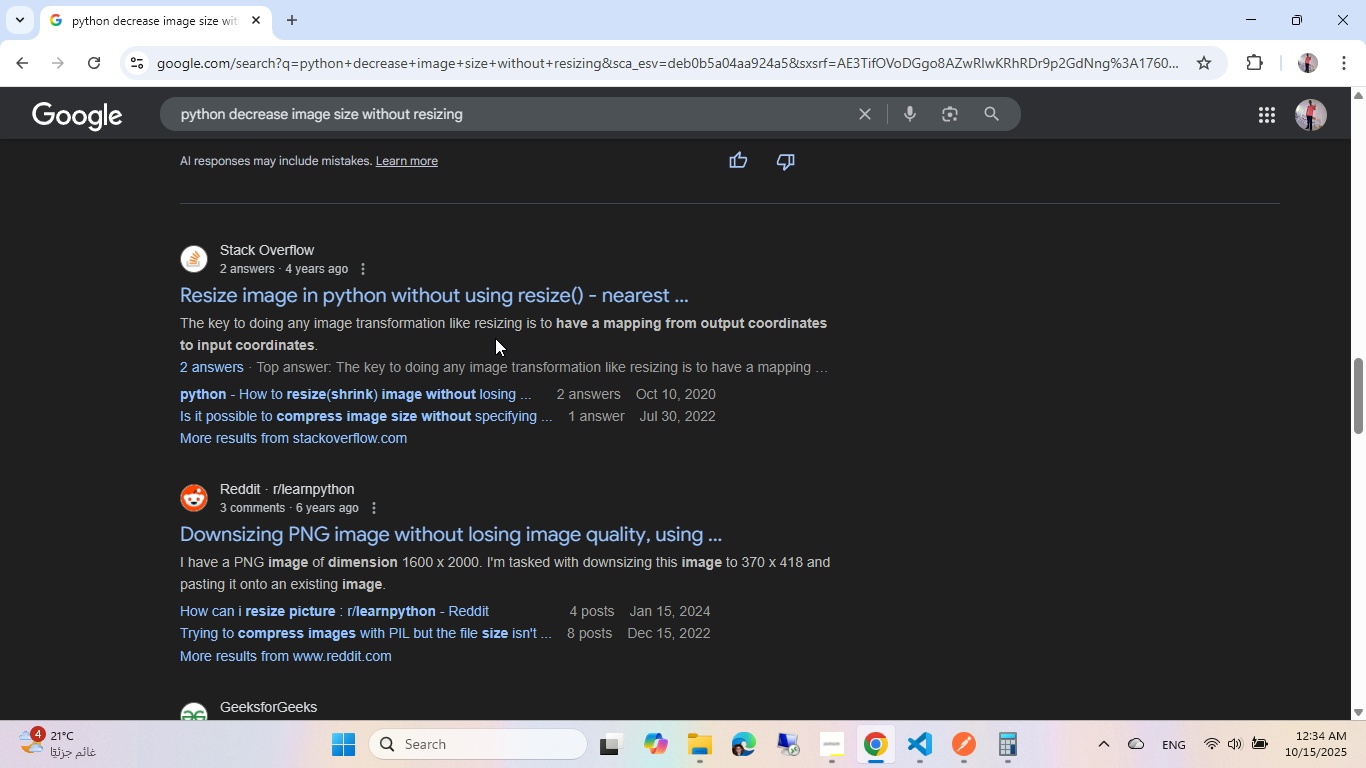 
scroll: coordinate [495, 338], scroll_direction: up, amount: 1.0
 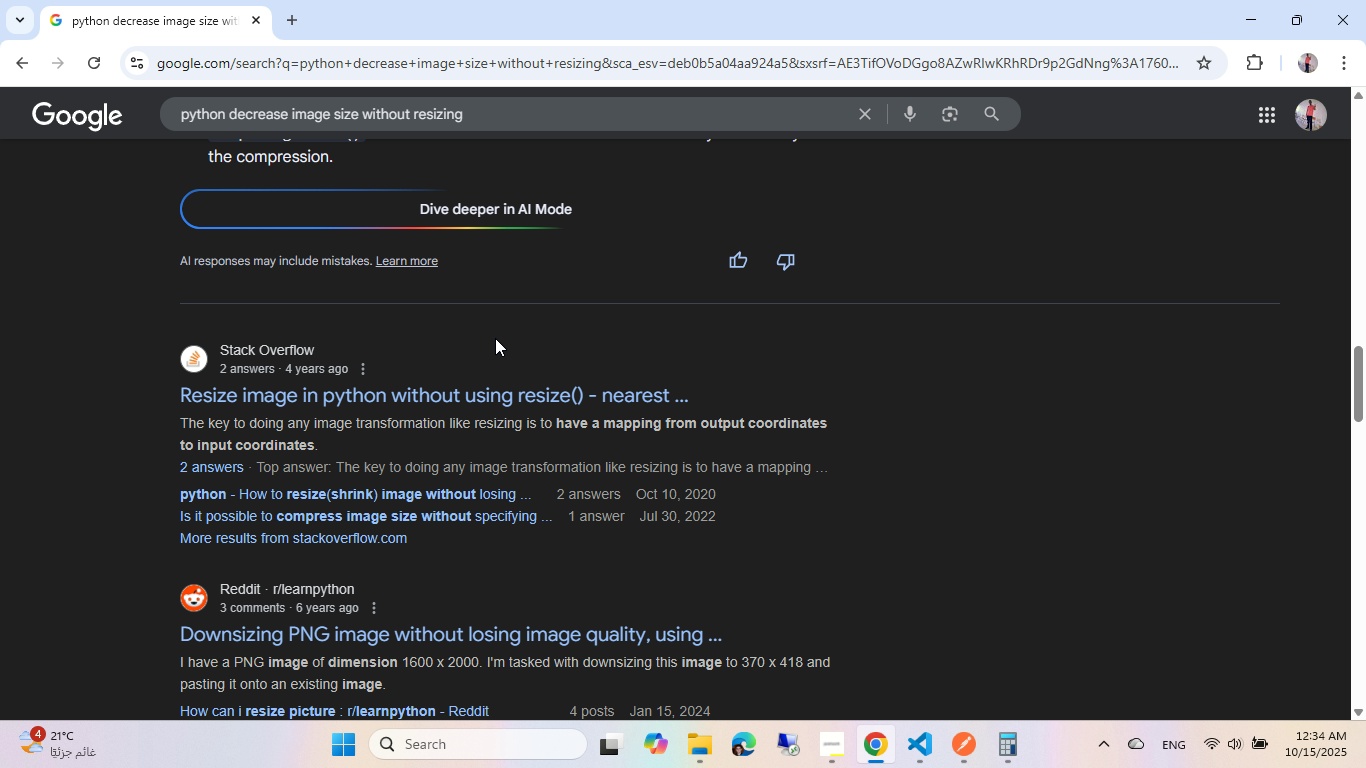 
scroll: coordinate [495, 338], scroll_direction: down, amount: 1.0
 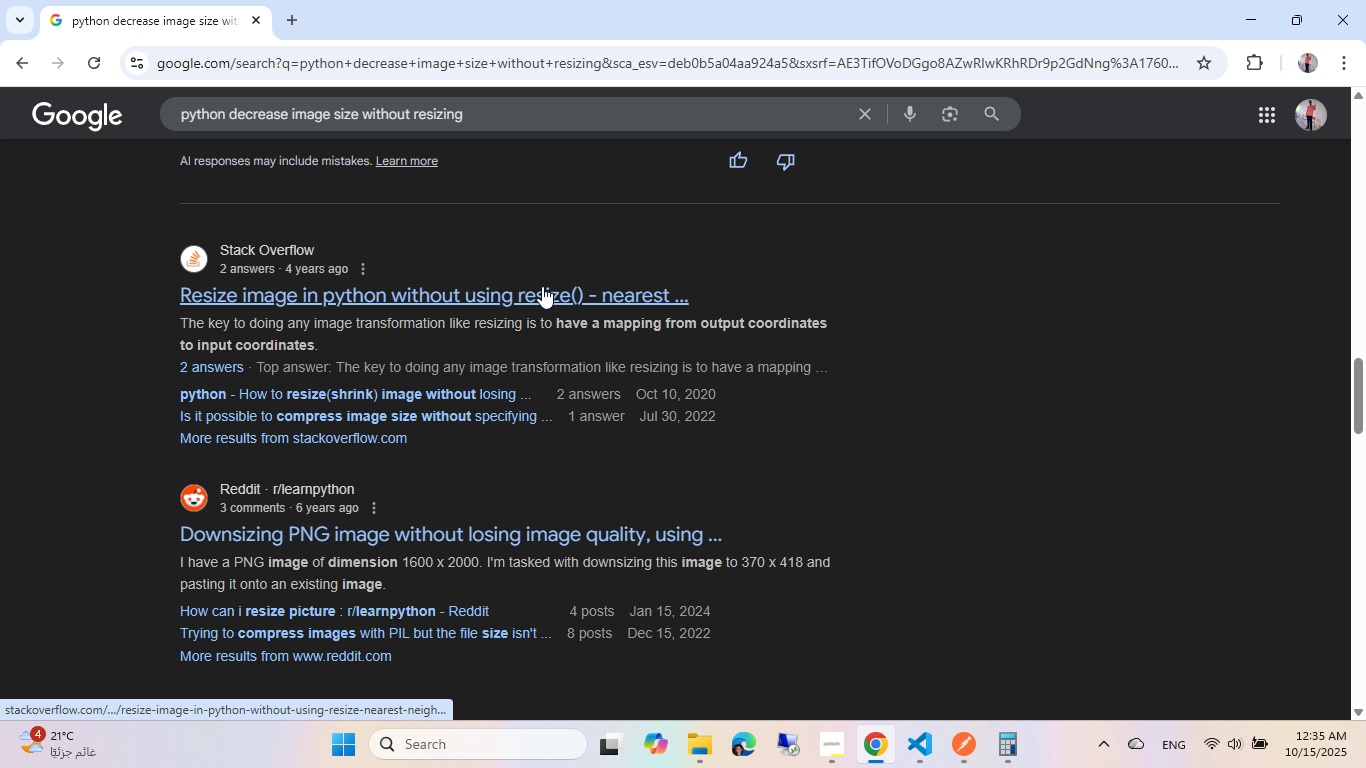 
left_click([542, 286])
 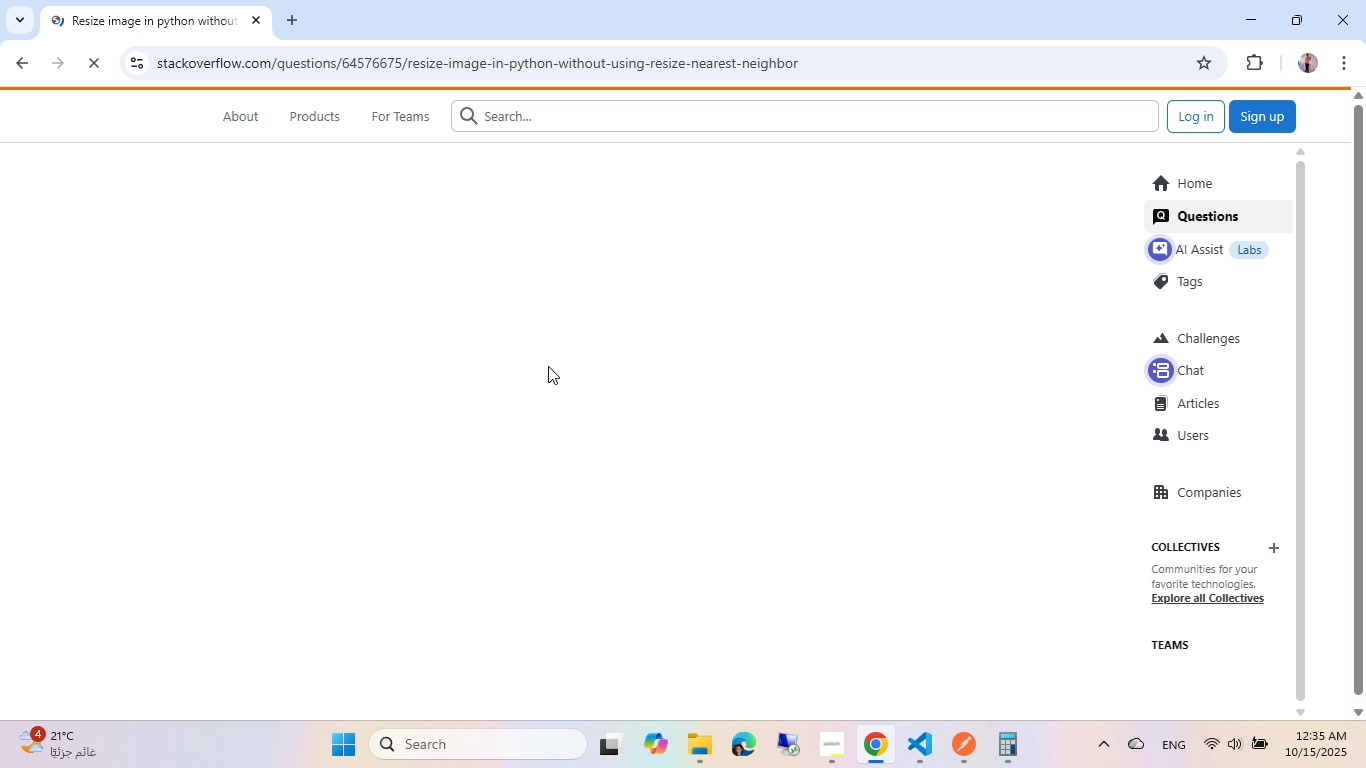 
scroll: coordinate [548, 370], scroll_direction: down, amount: 15.0
 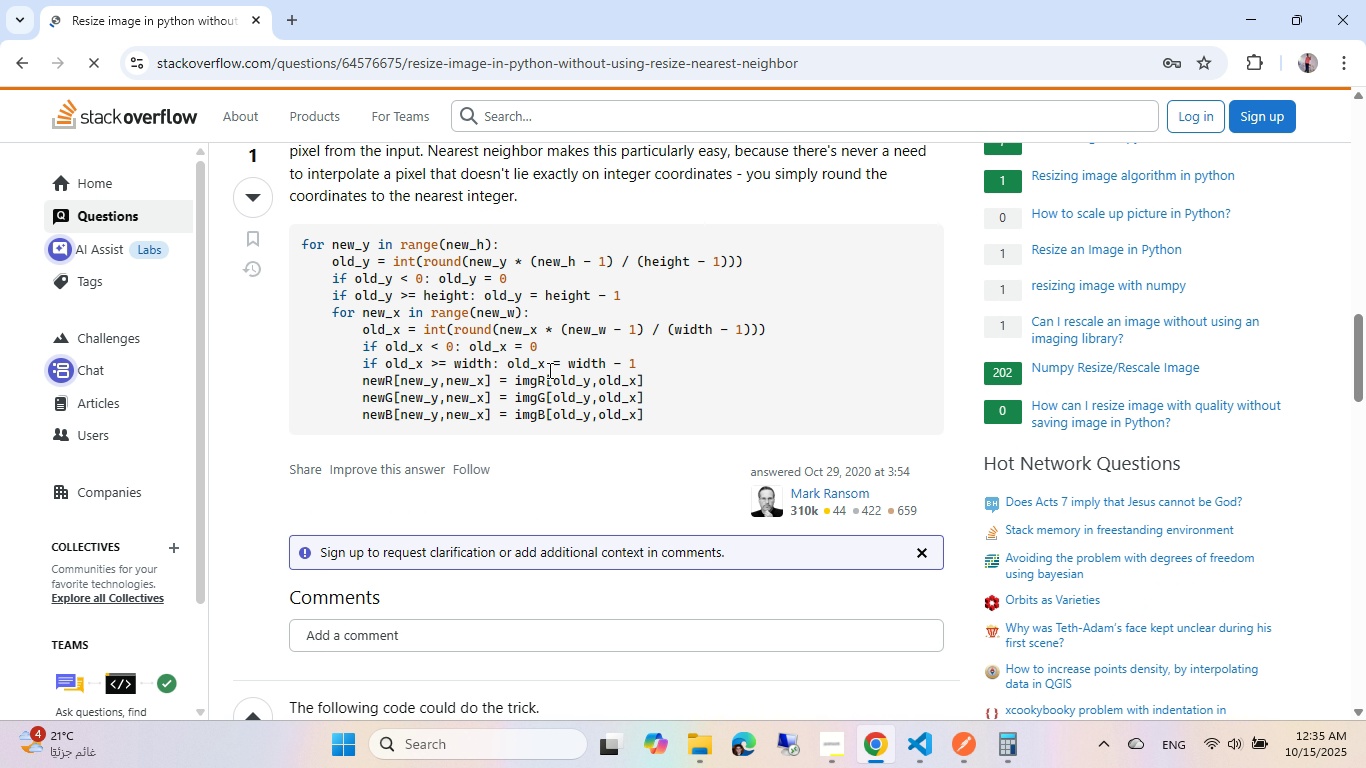 
scroll: coordinate [548, 370], scroll_direction: up, amount: 2.0
 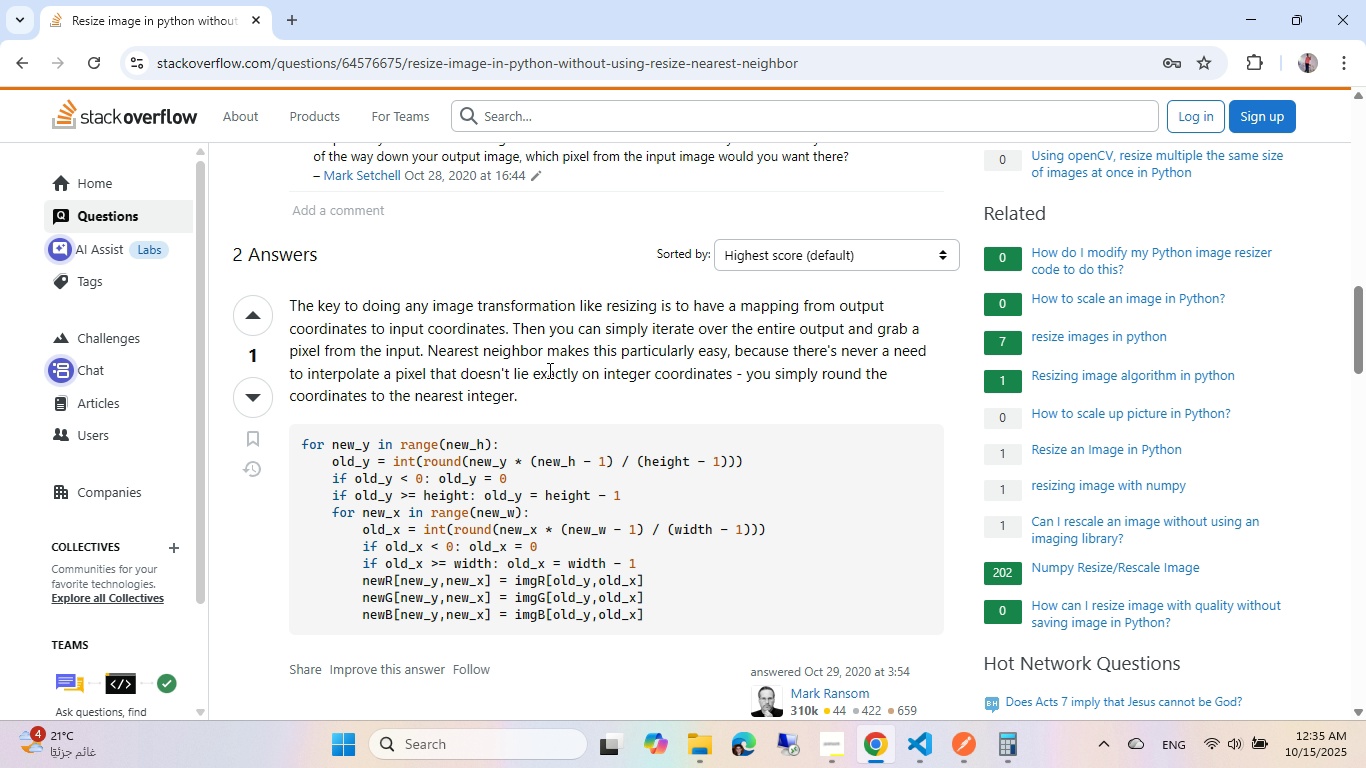 
scroll: coordinate [548, 370], scroll_direction: down, amount: 1.0
 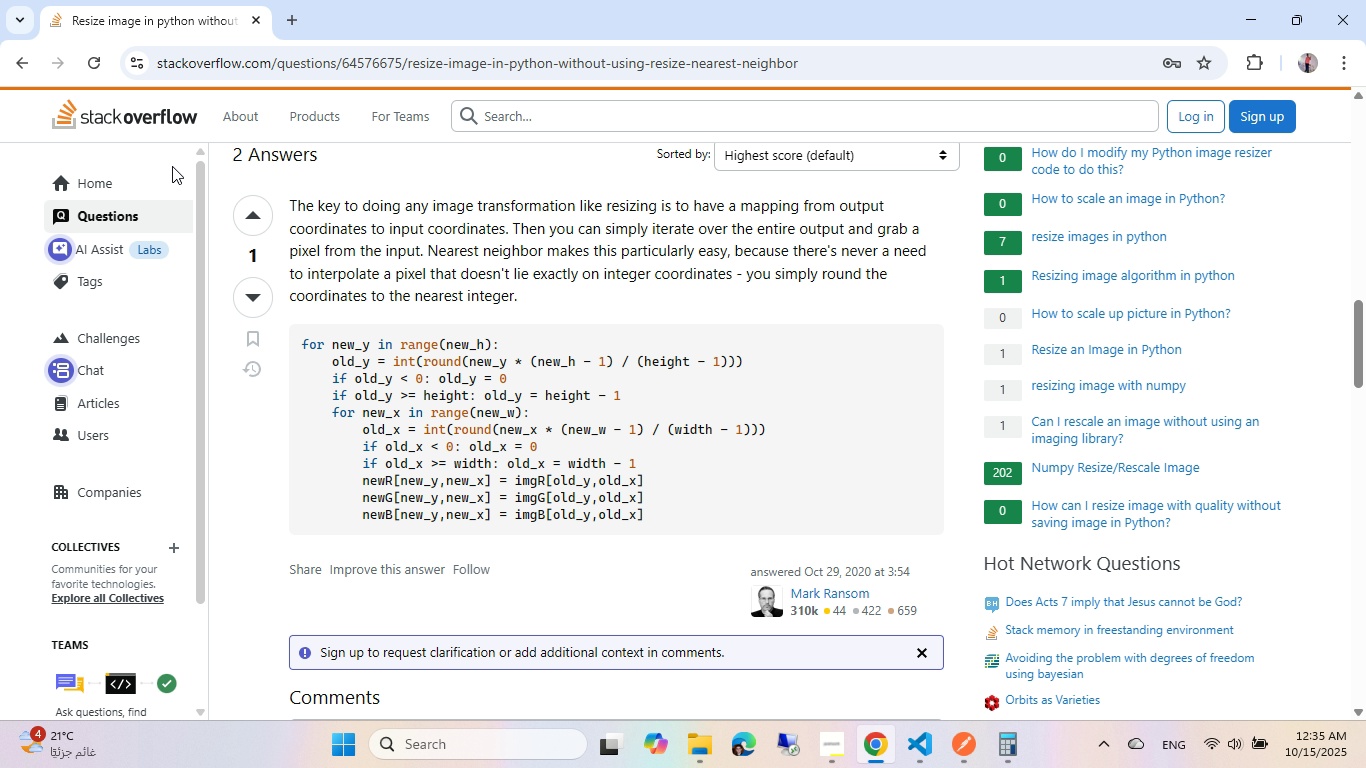 
wait(5.72)
 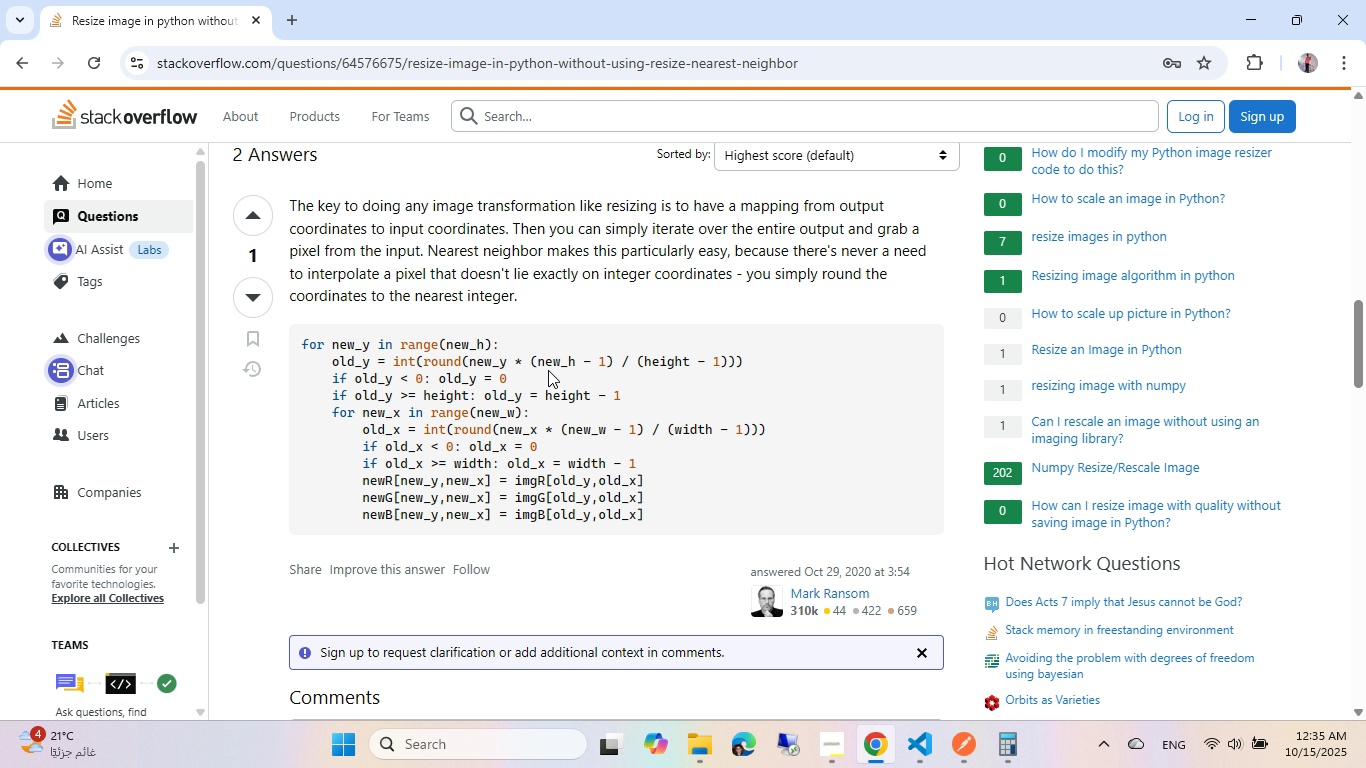 
left_click([28, 70])
 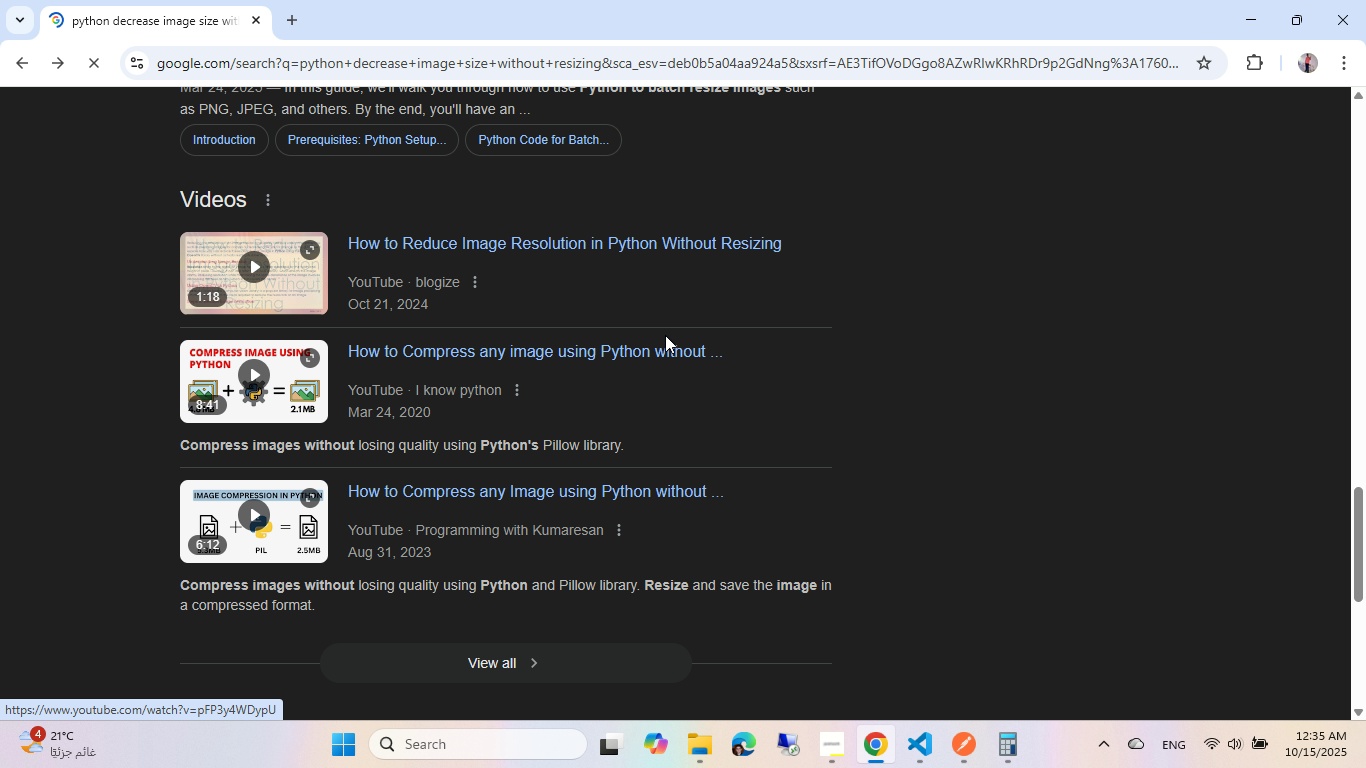 
wait(8.53)
 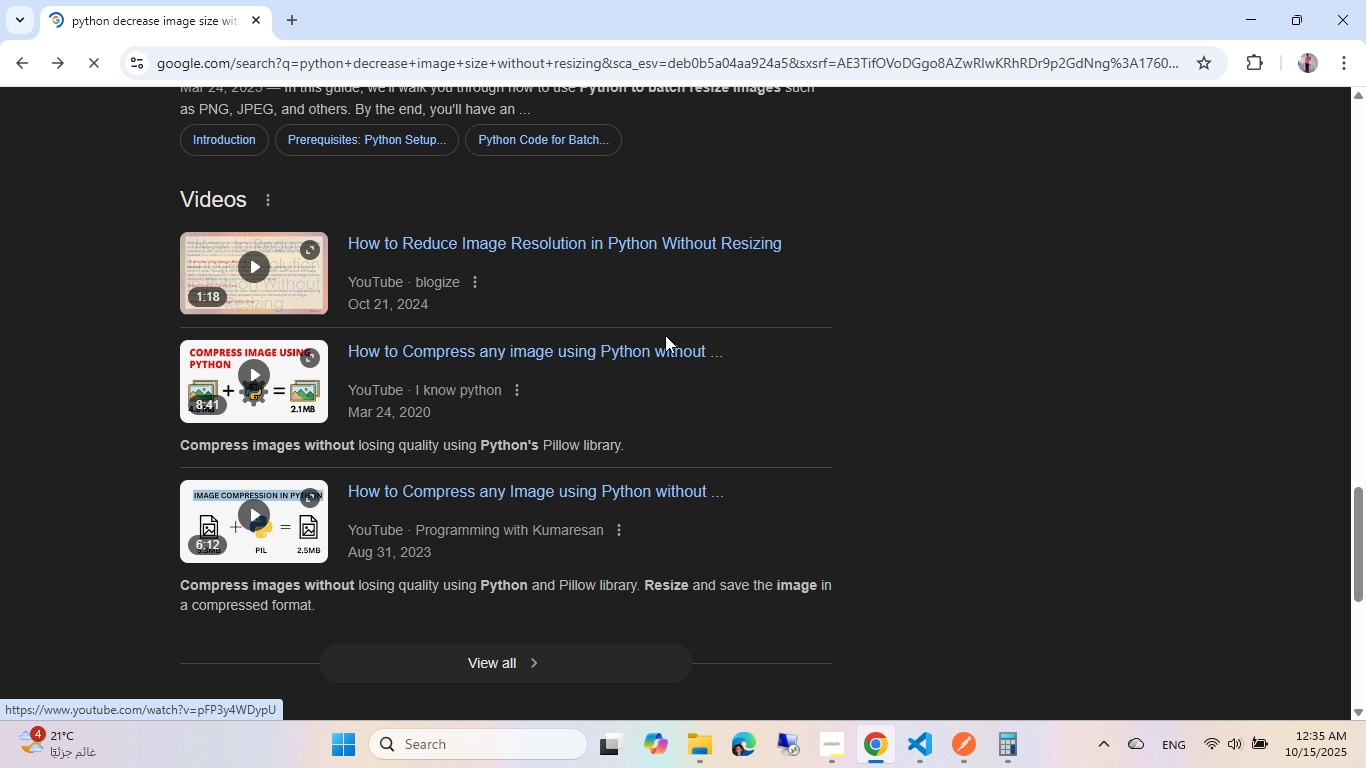 
scroll: coordinate [561, 517], scroll_direction: down, amount: 5.0
 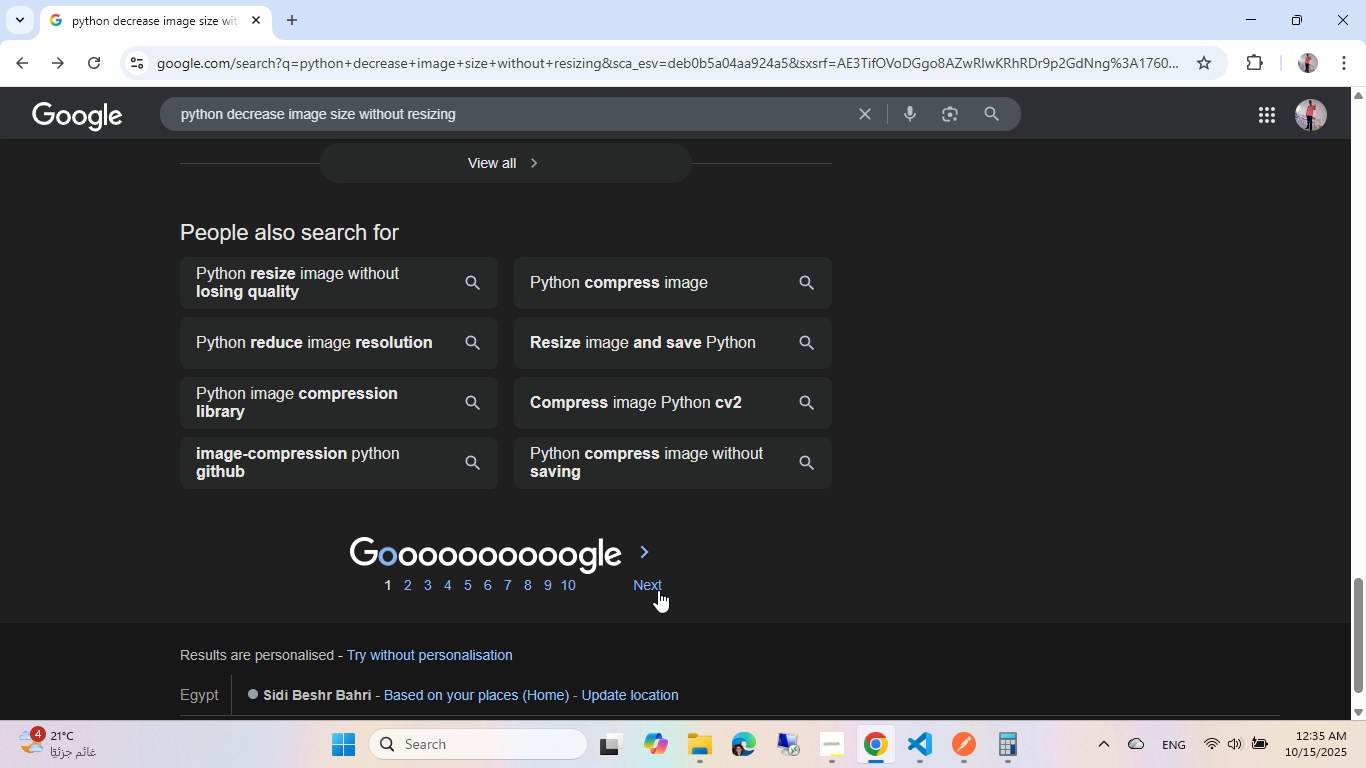 
left_click([643, 592])
 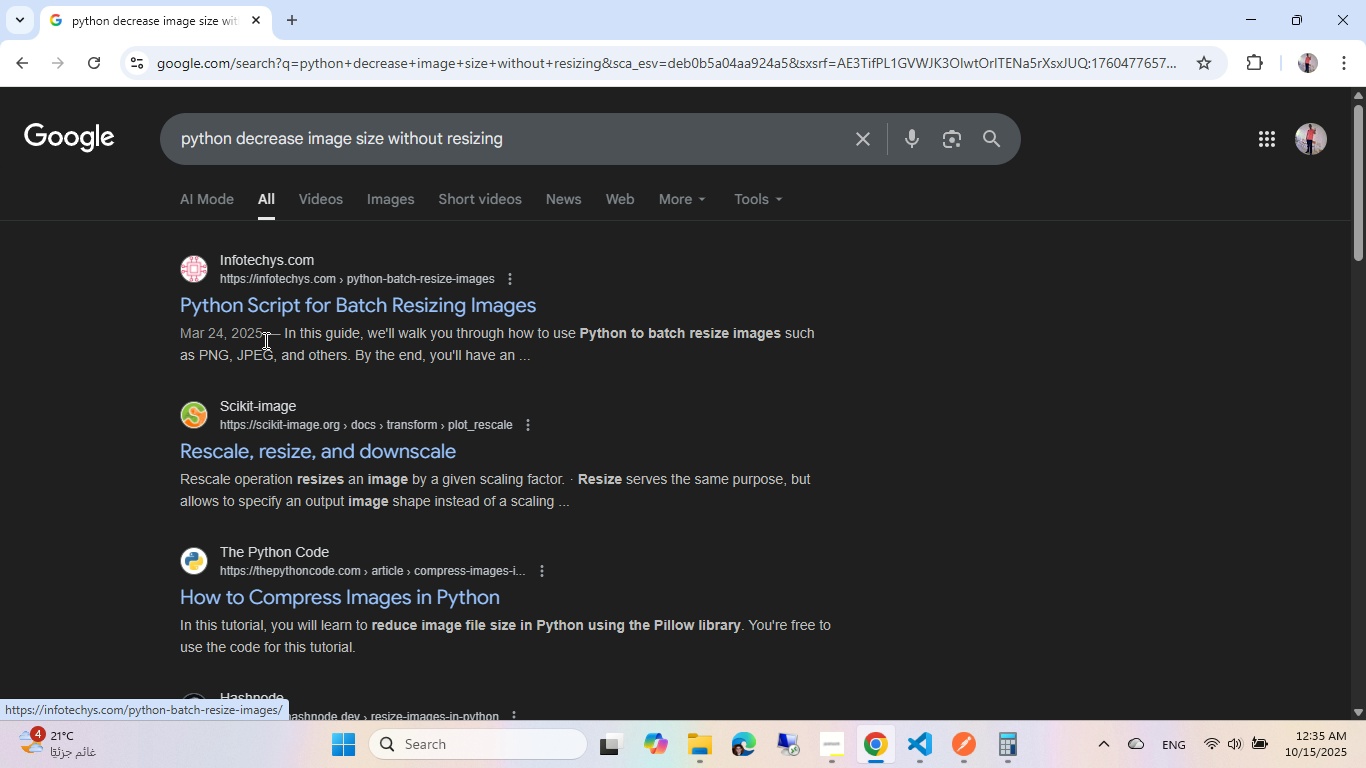 
scroll: coordinate [266, 342], scroll_direction: down, amount: 2.0
 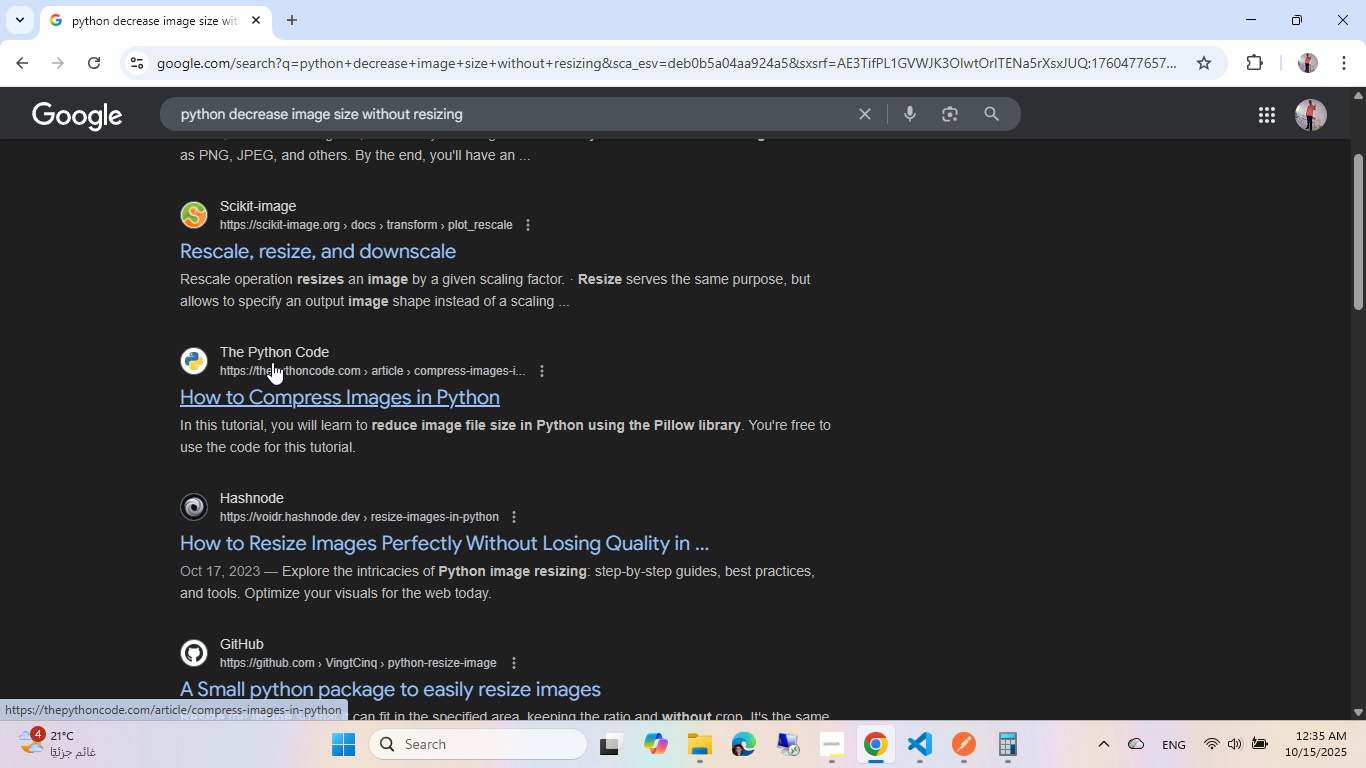 
left_click([272, 362])
 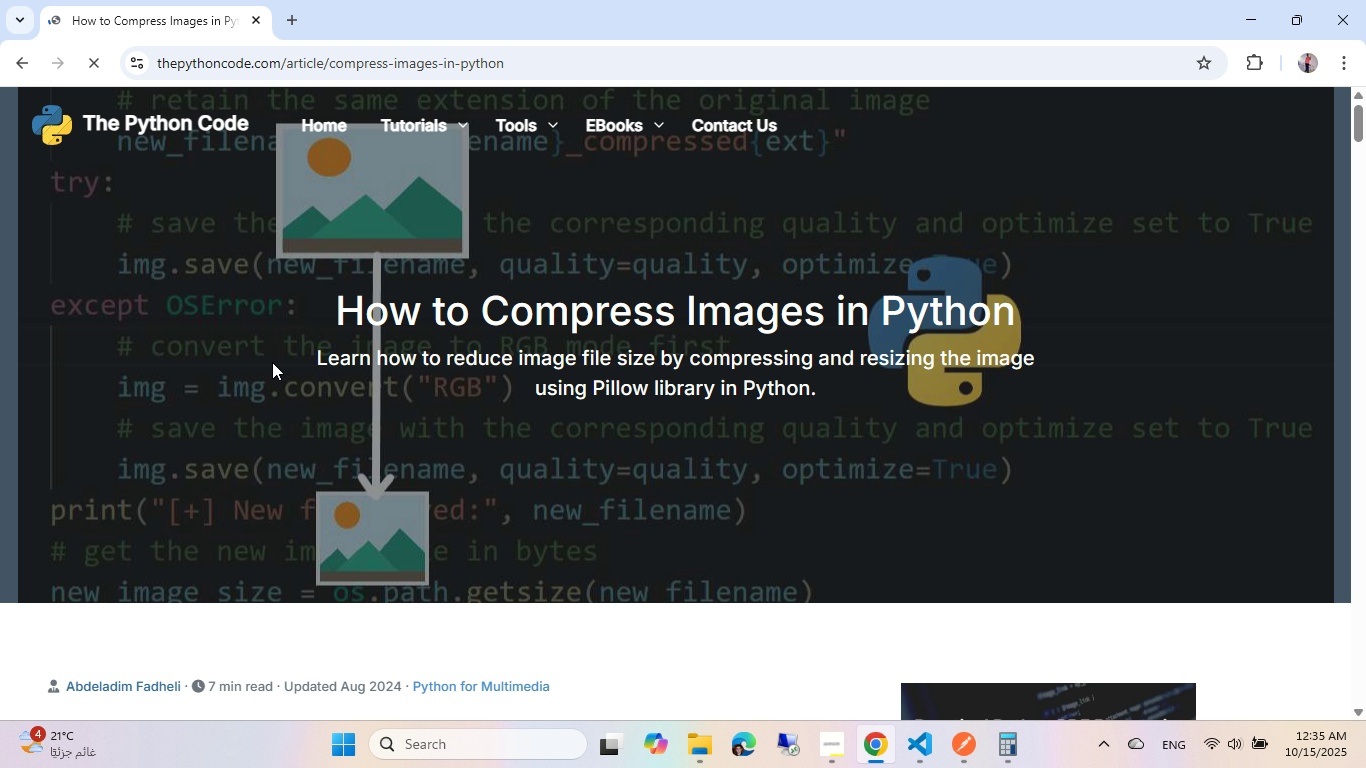 
scroll: coordinate [266, 370], scroll_direction: down, amount: 11.0
 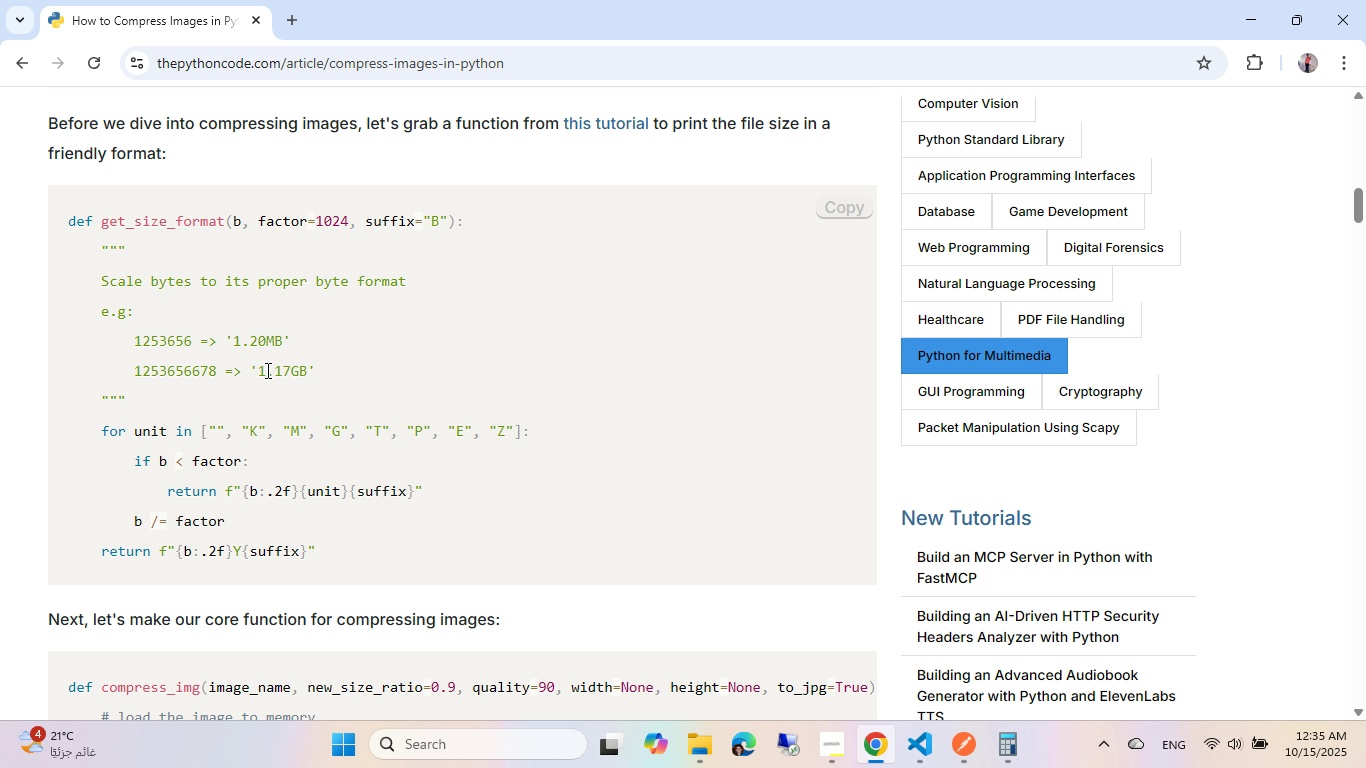 
wait(10.64)
 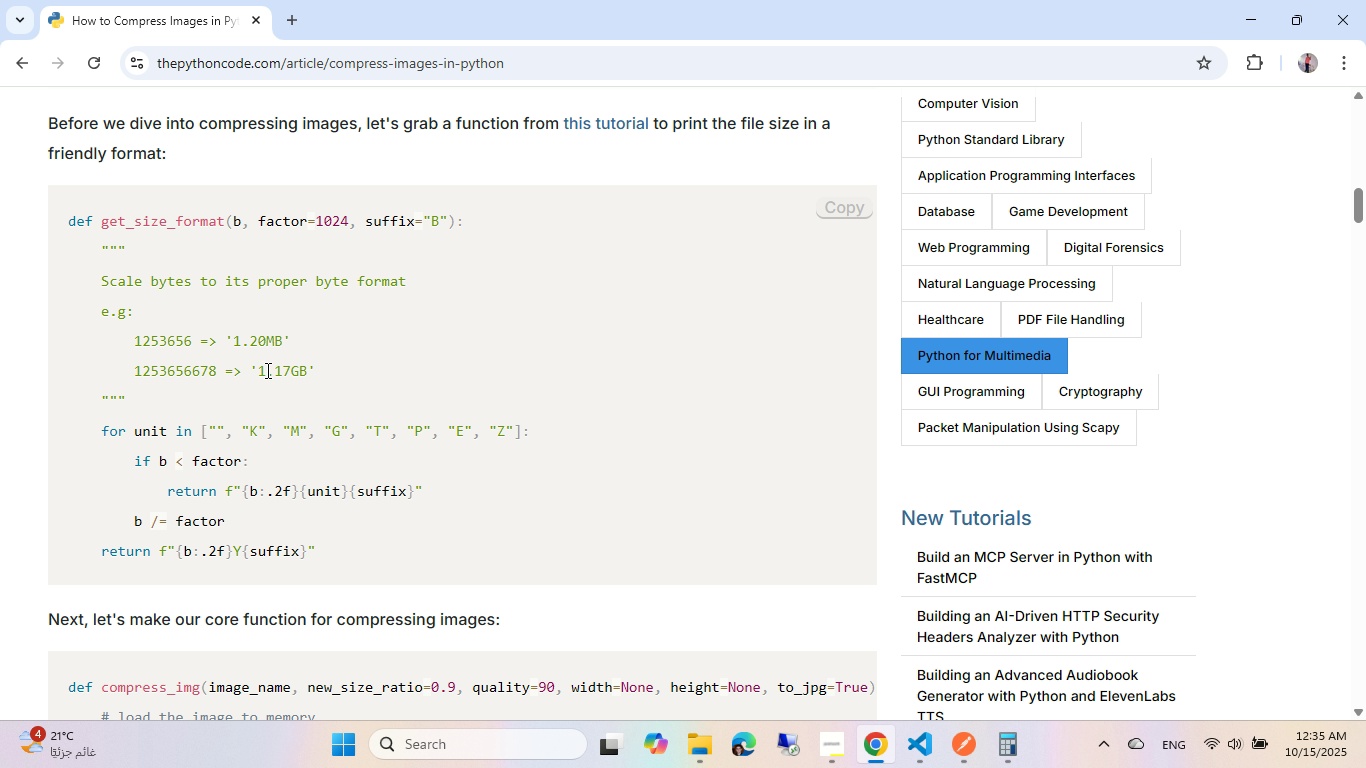 
key(Escape)
 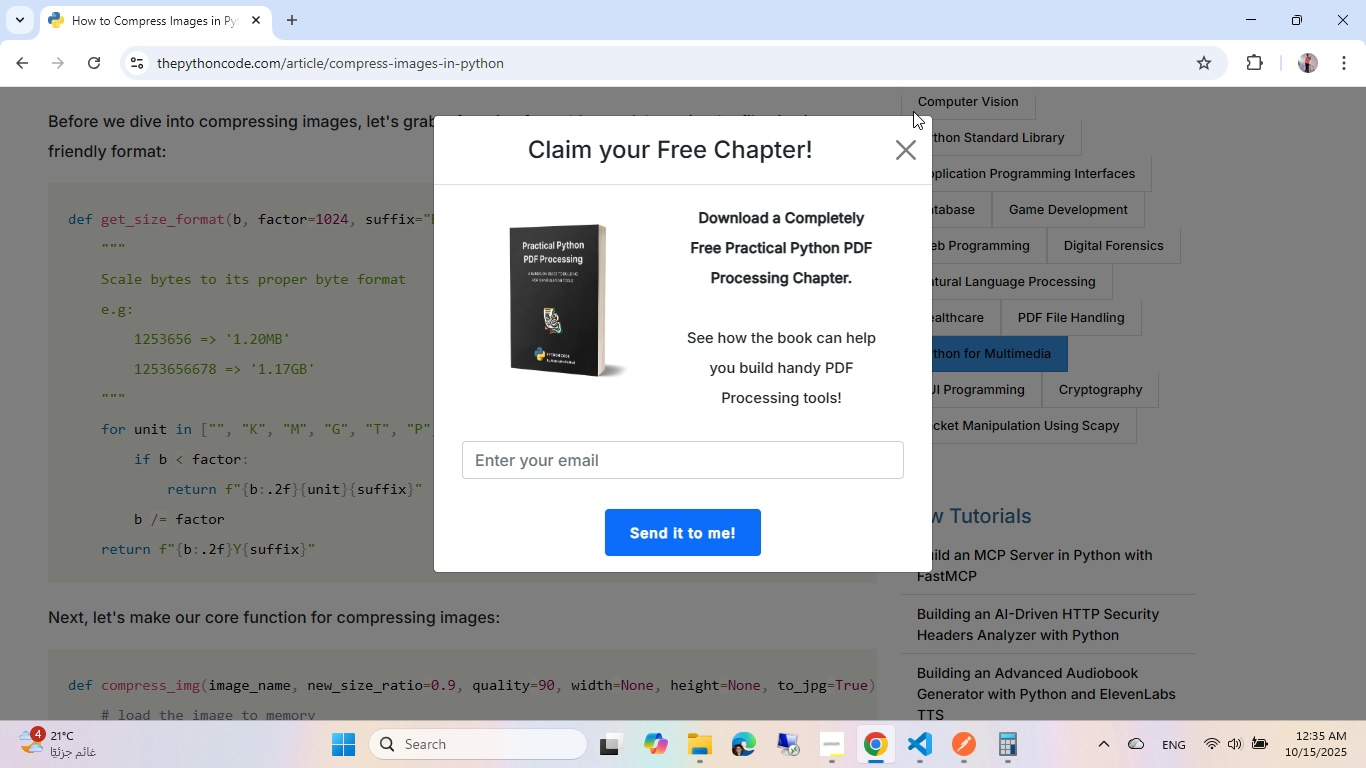 
left_click([896, 139])
 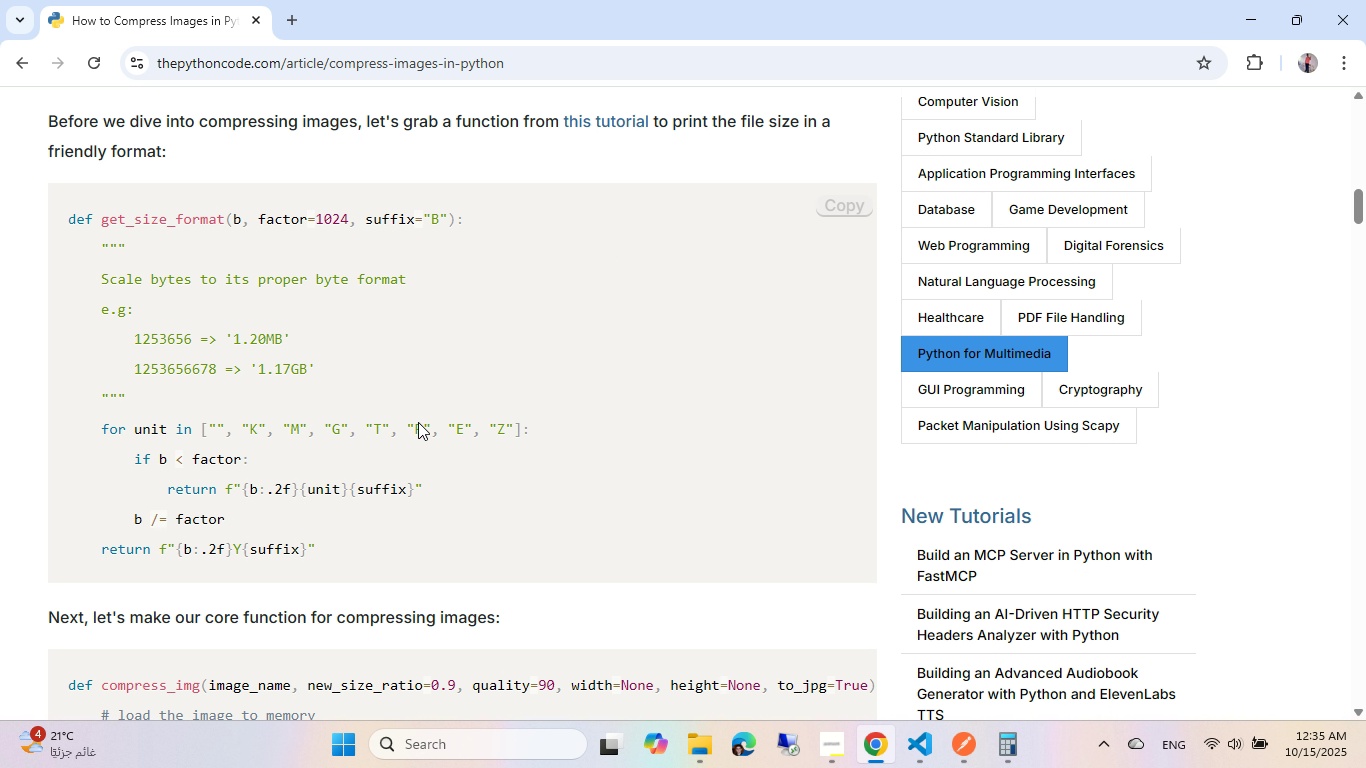 
scroll: coordinate [391, 439], scroll_direction: down, amount: 5.0
 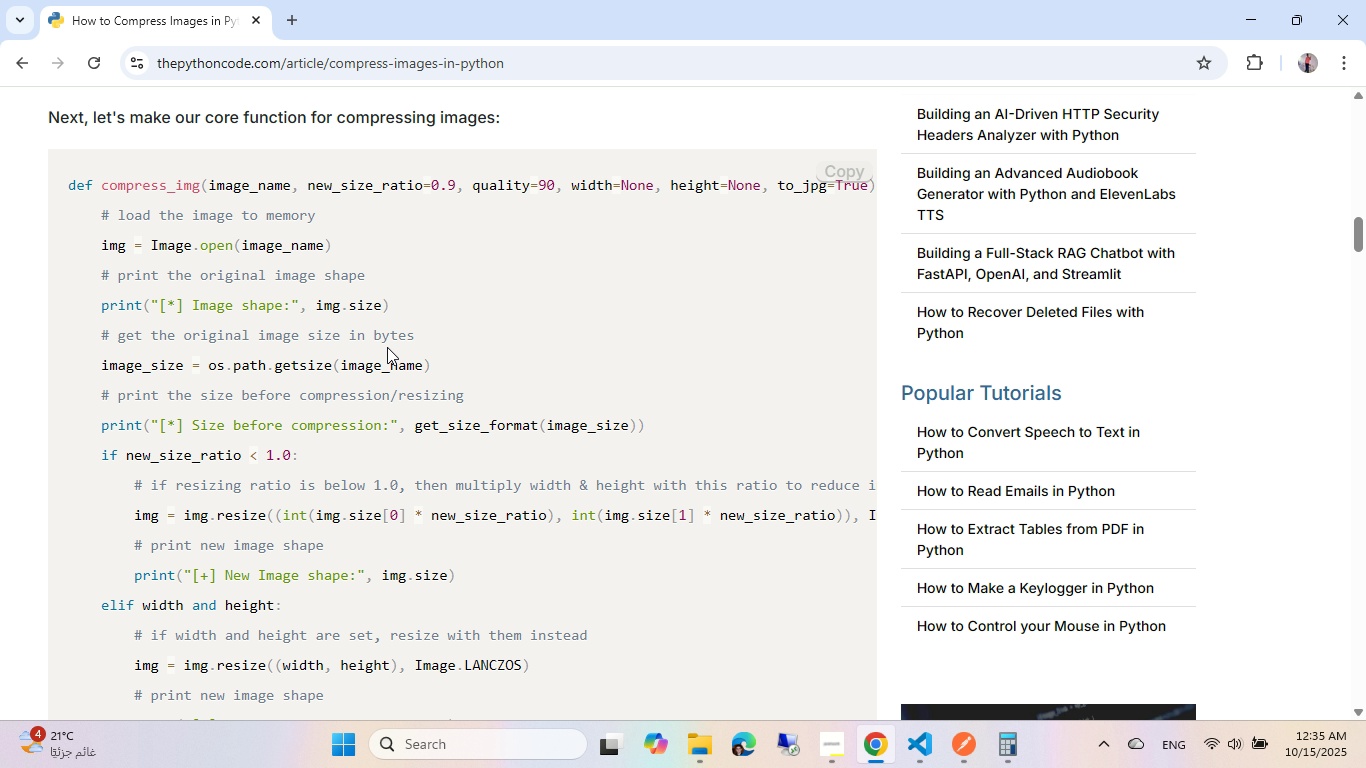 
wait(8.64)
 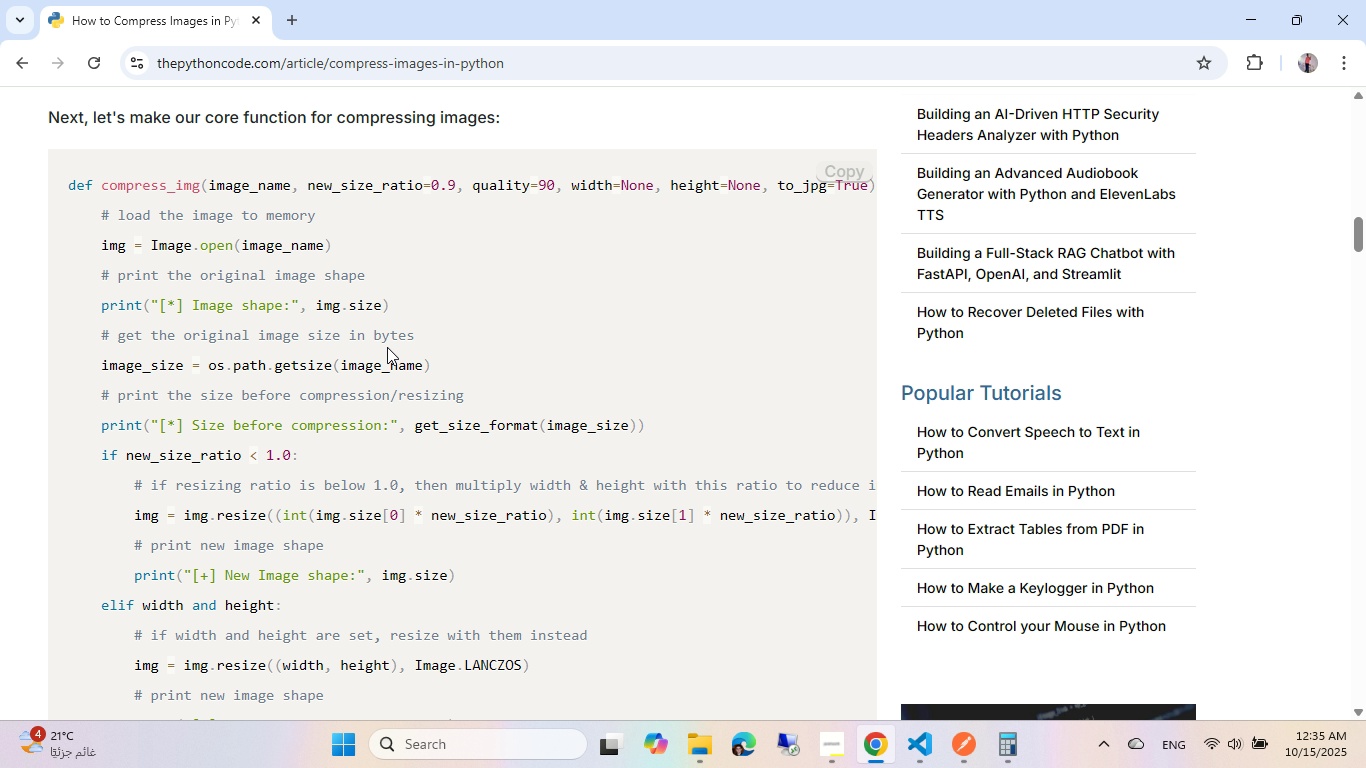 
scroll: coordinate [371, 361], scroll_direction: down, amount: 2.0
 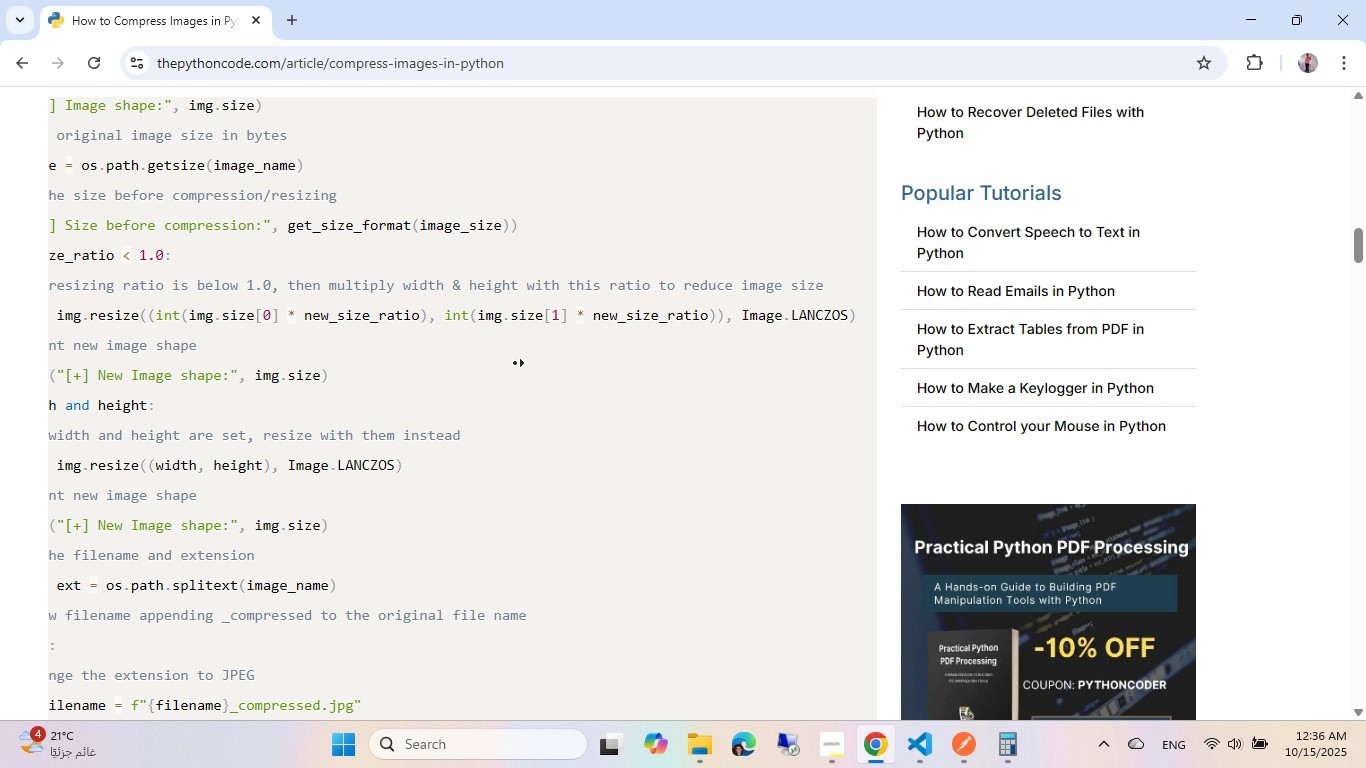 
wait(17.45)
 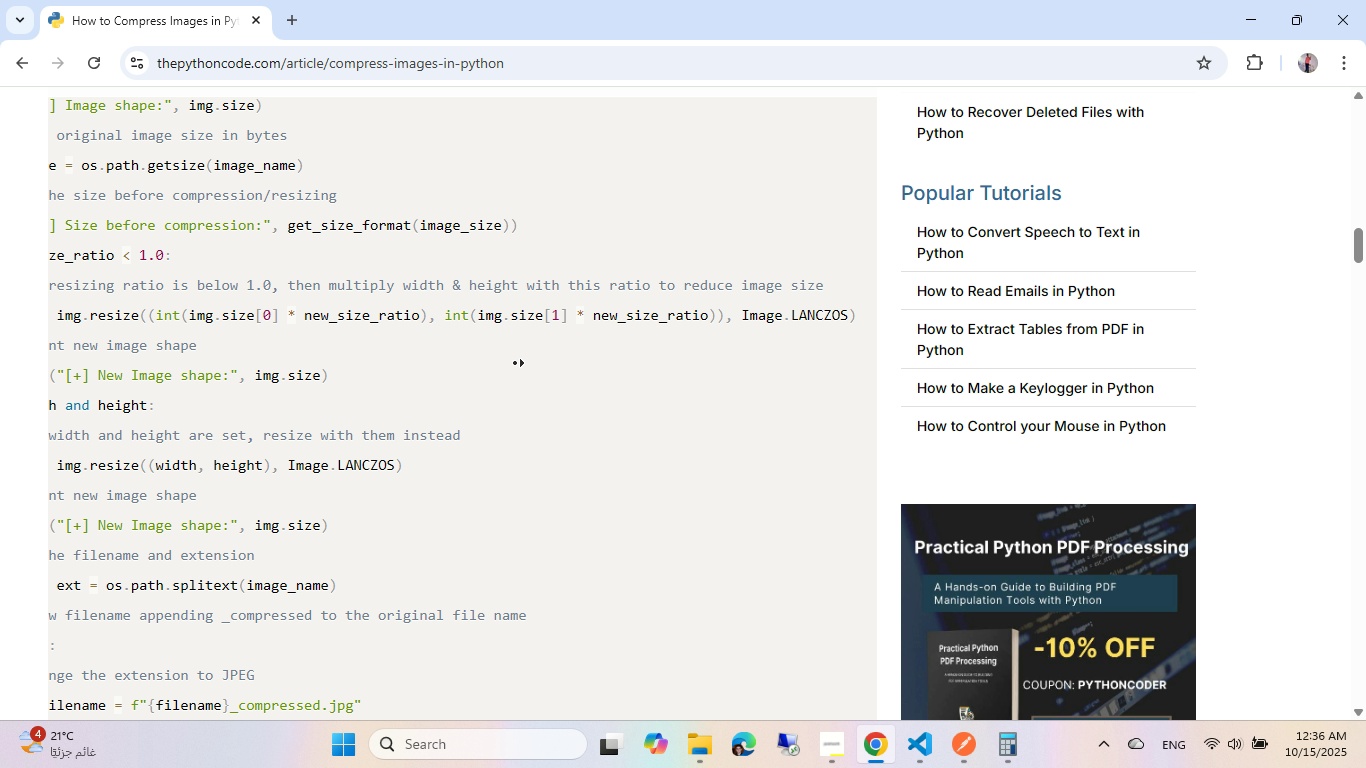 
scroll: coordinate [397, 358], scroll_direction: down, amount: 4.0
 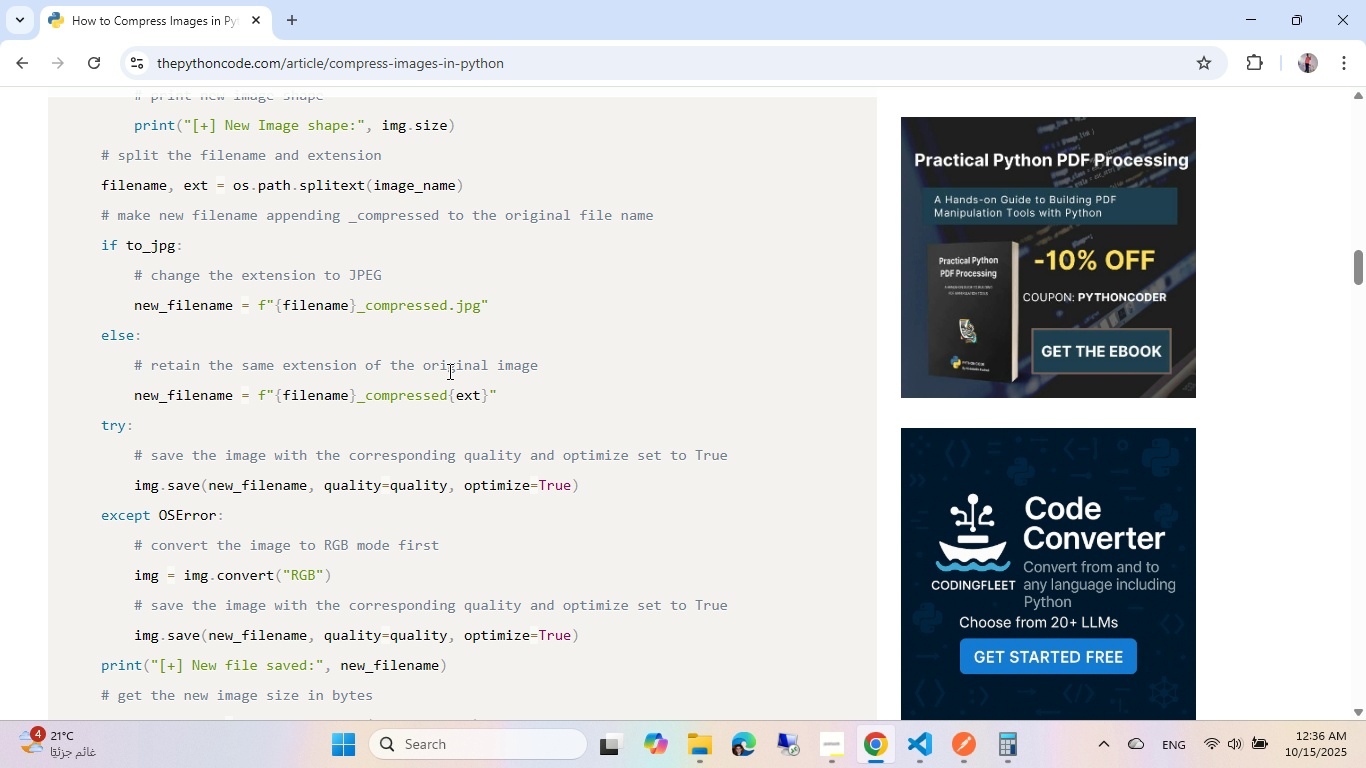 
wait(5.41)
 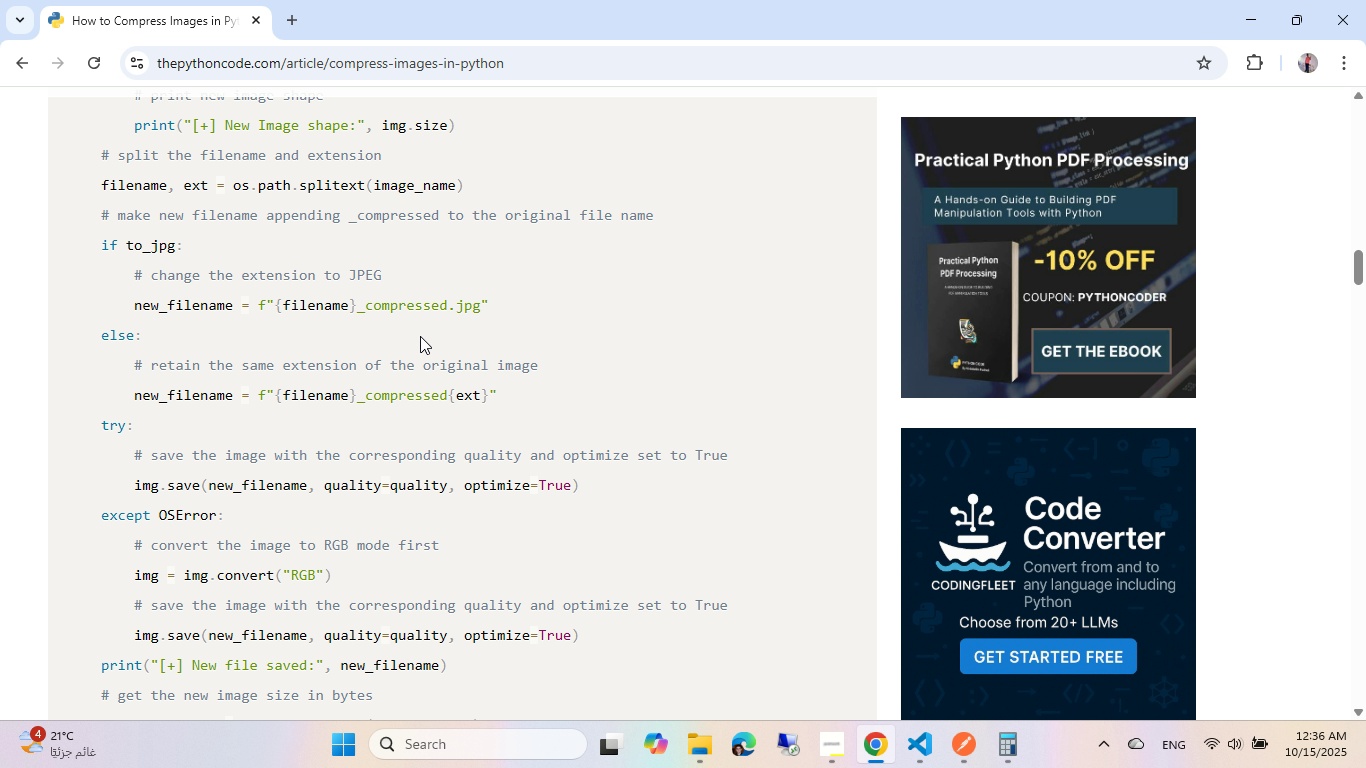 
scroll: coordinate [468, 251], scroll_direction: down, amount: 7.0
 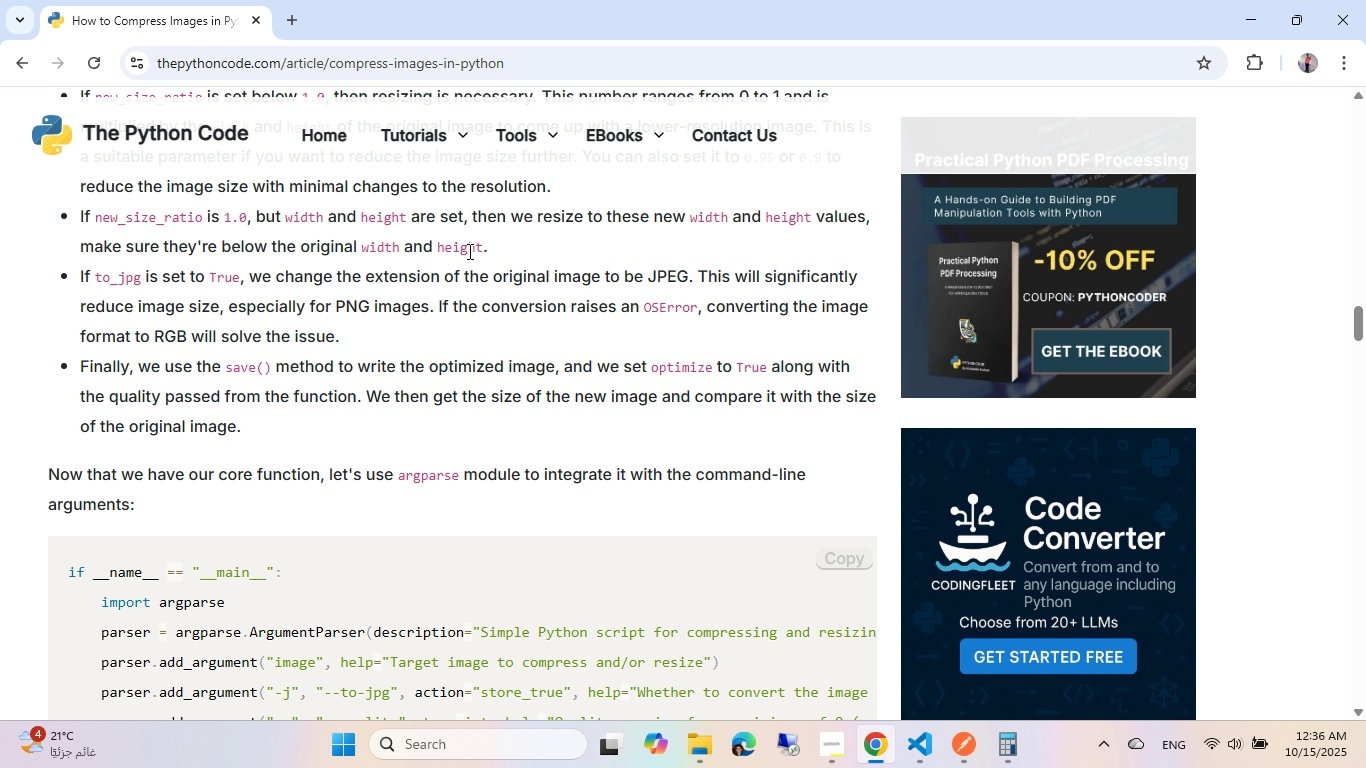 
scroll: coordinate [468, 251], scroll_direction: up, amount: 2.0
 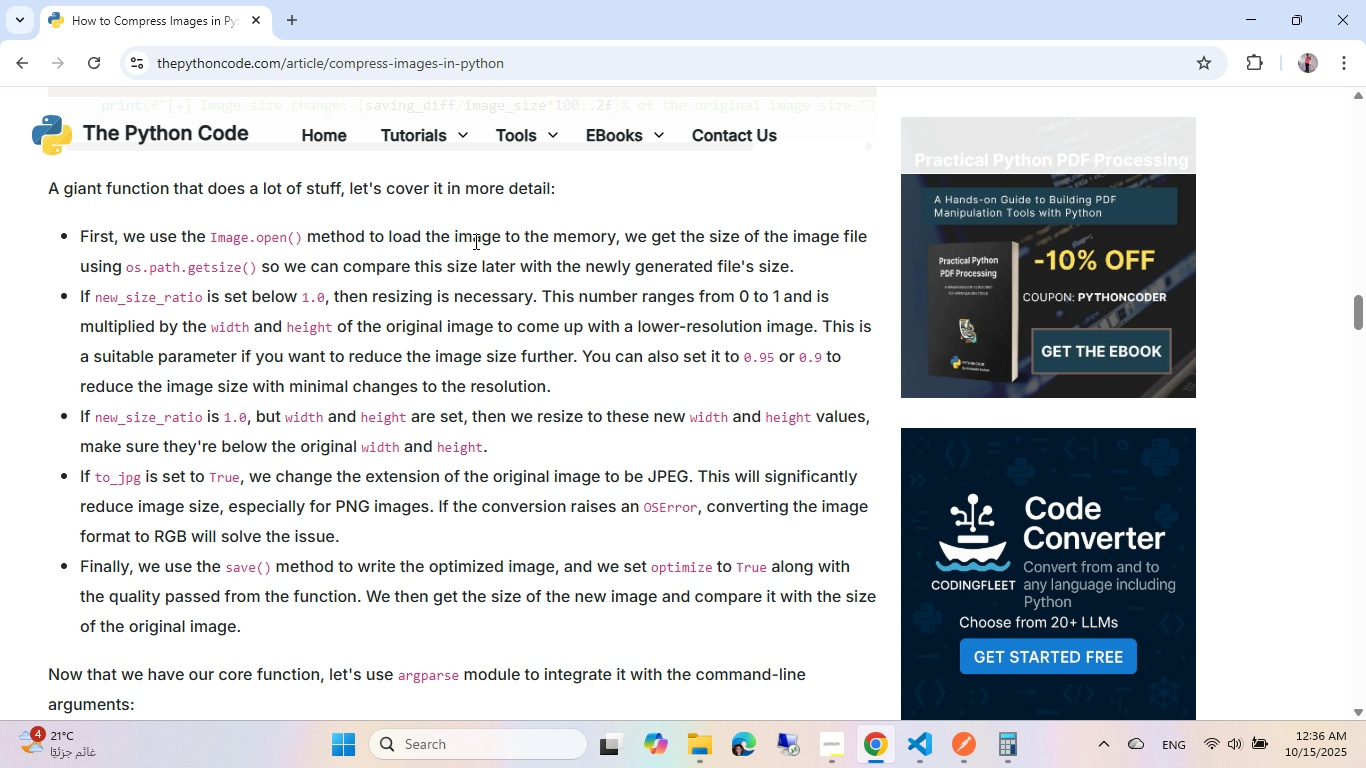 
wait(10.96)
 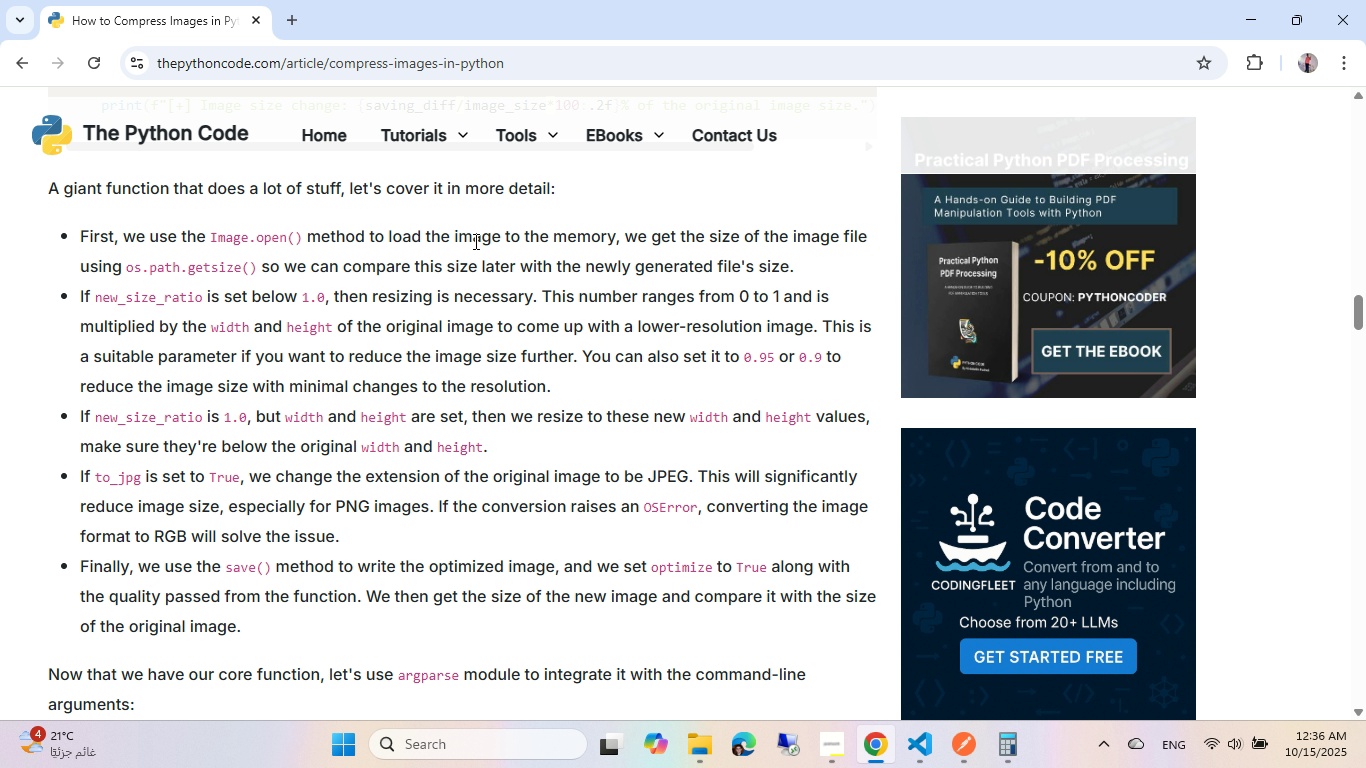 
left_click([27, 62])
 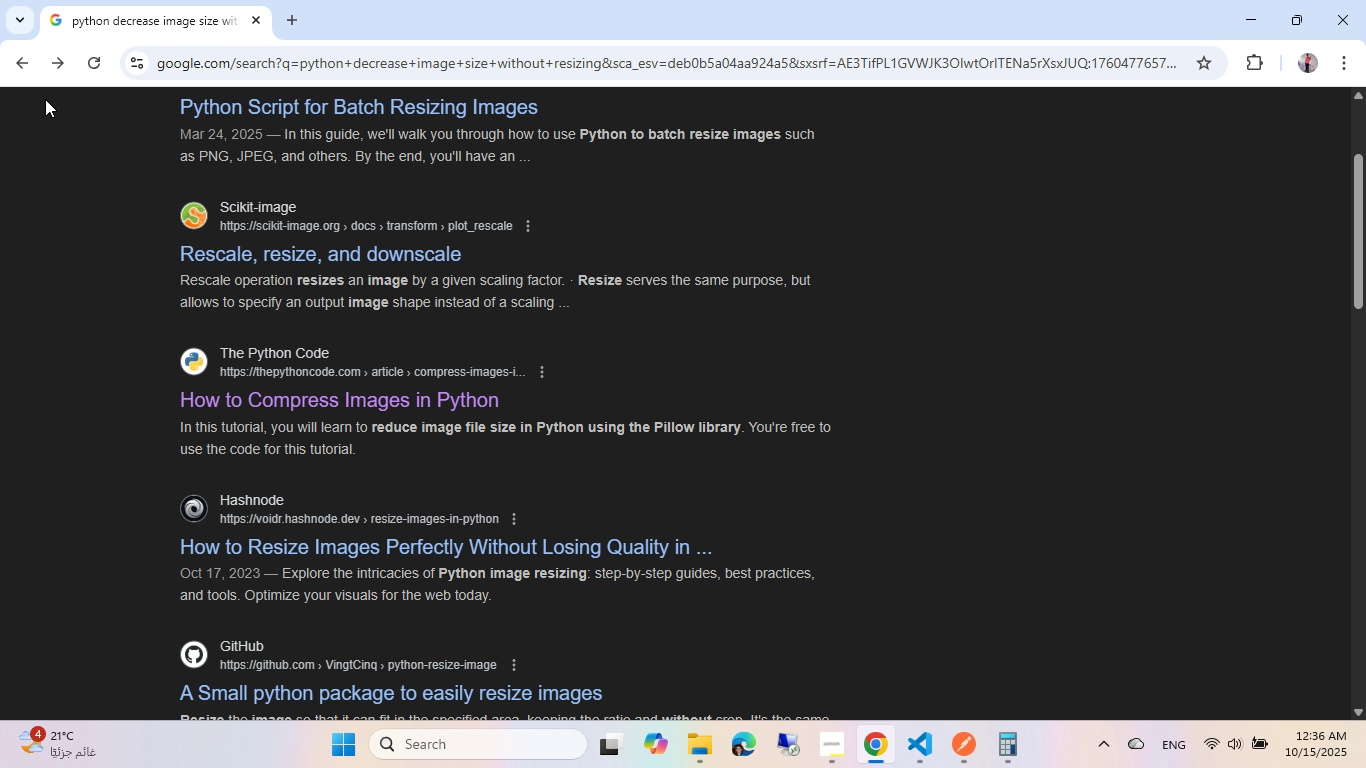 
right_click([18, 48])
 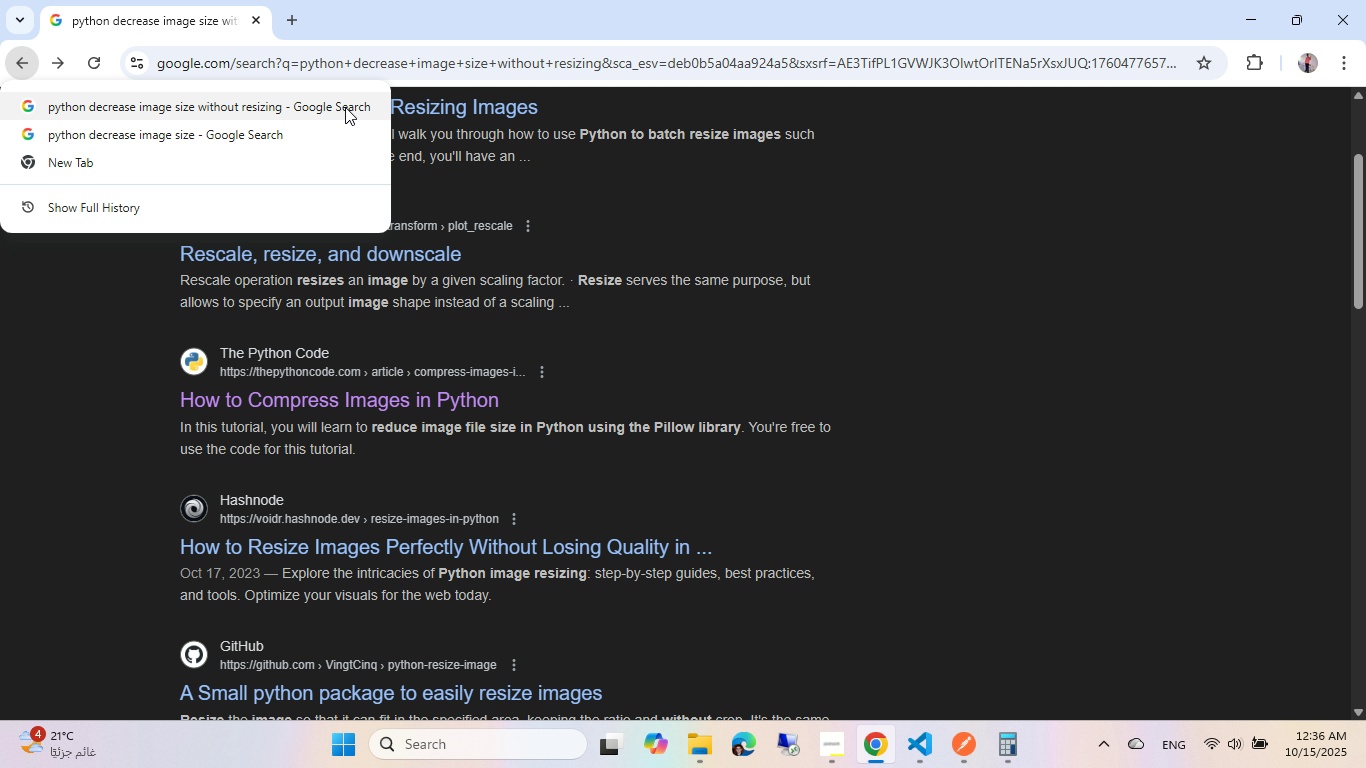 
left_click([328, 132])
 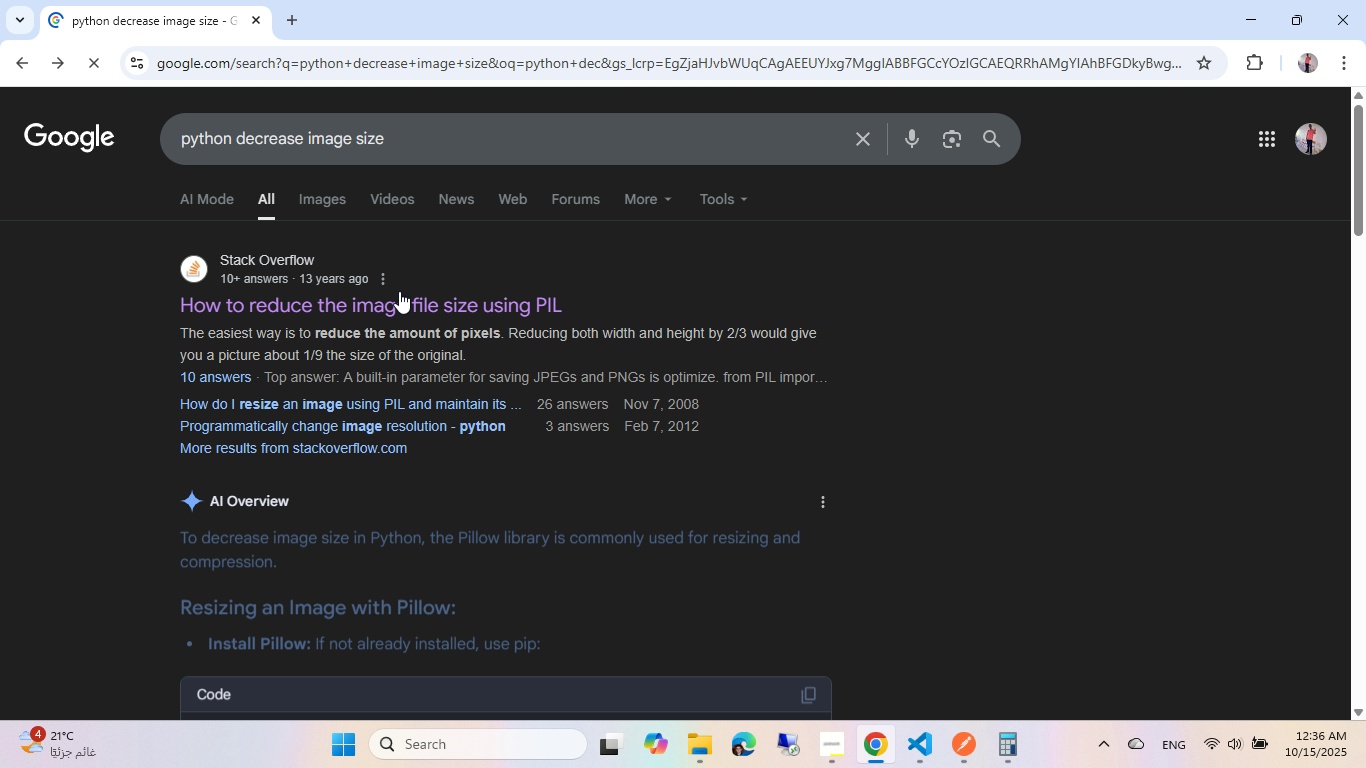 
left_click([399, 293])
 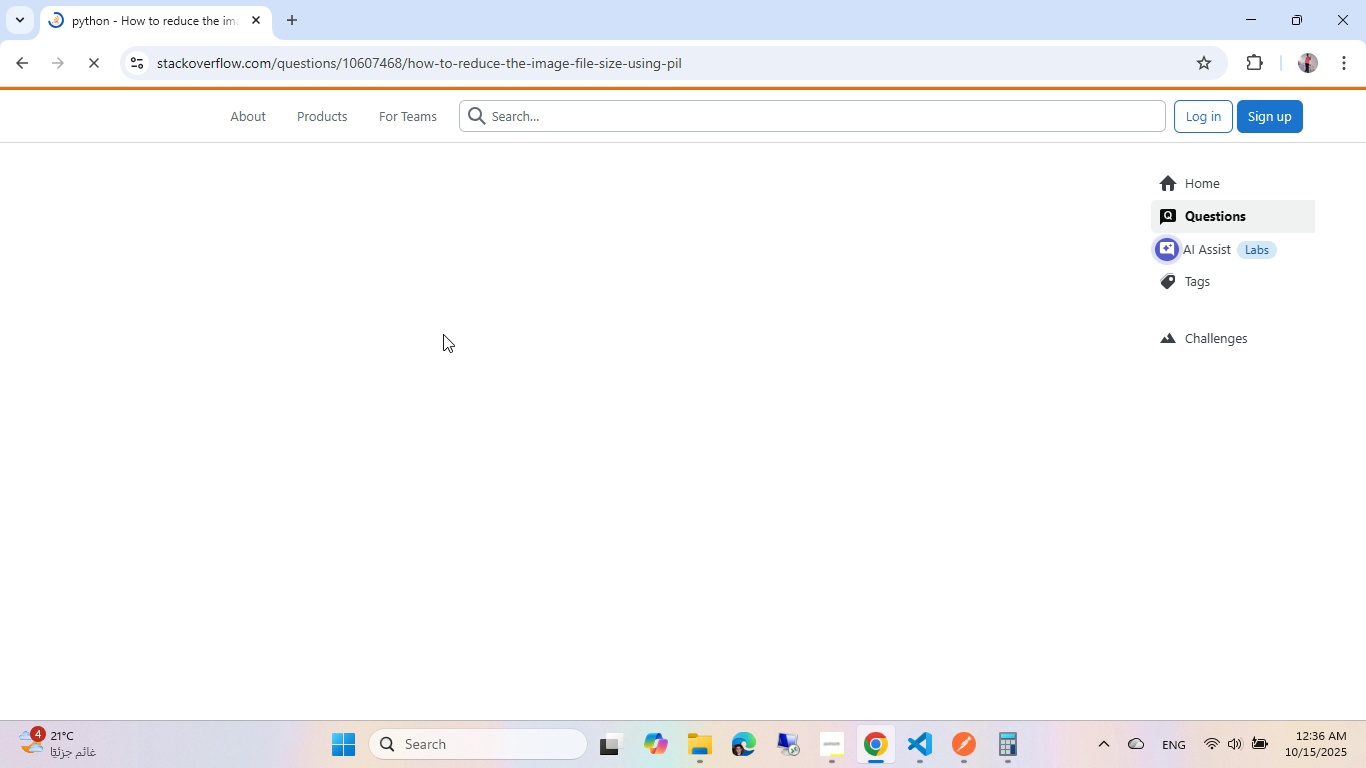 
scroll: coordinate [414, 290], scroll_direction: down, amount: 6.0
 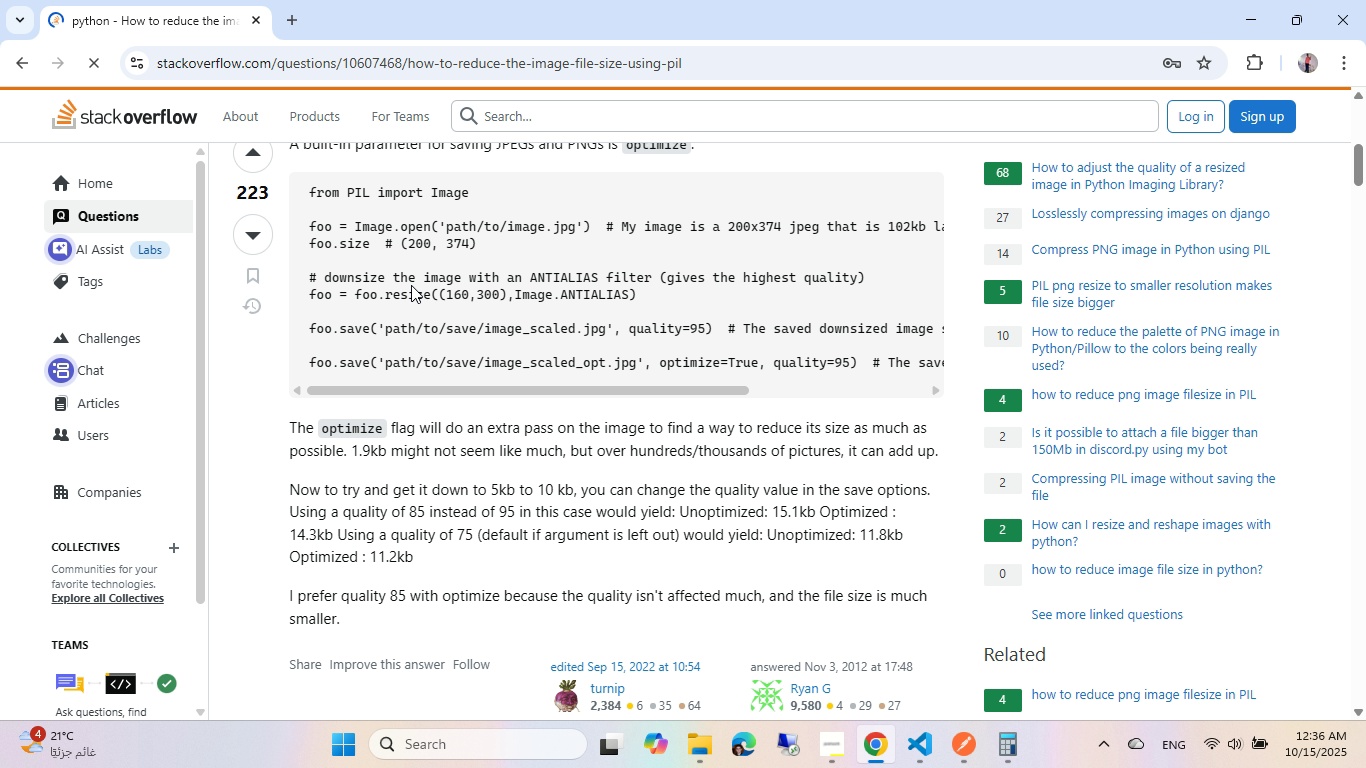 
scroll: coordinate [411, 285], scroll_direction: up, amount: 1.0
 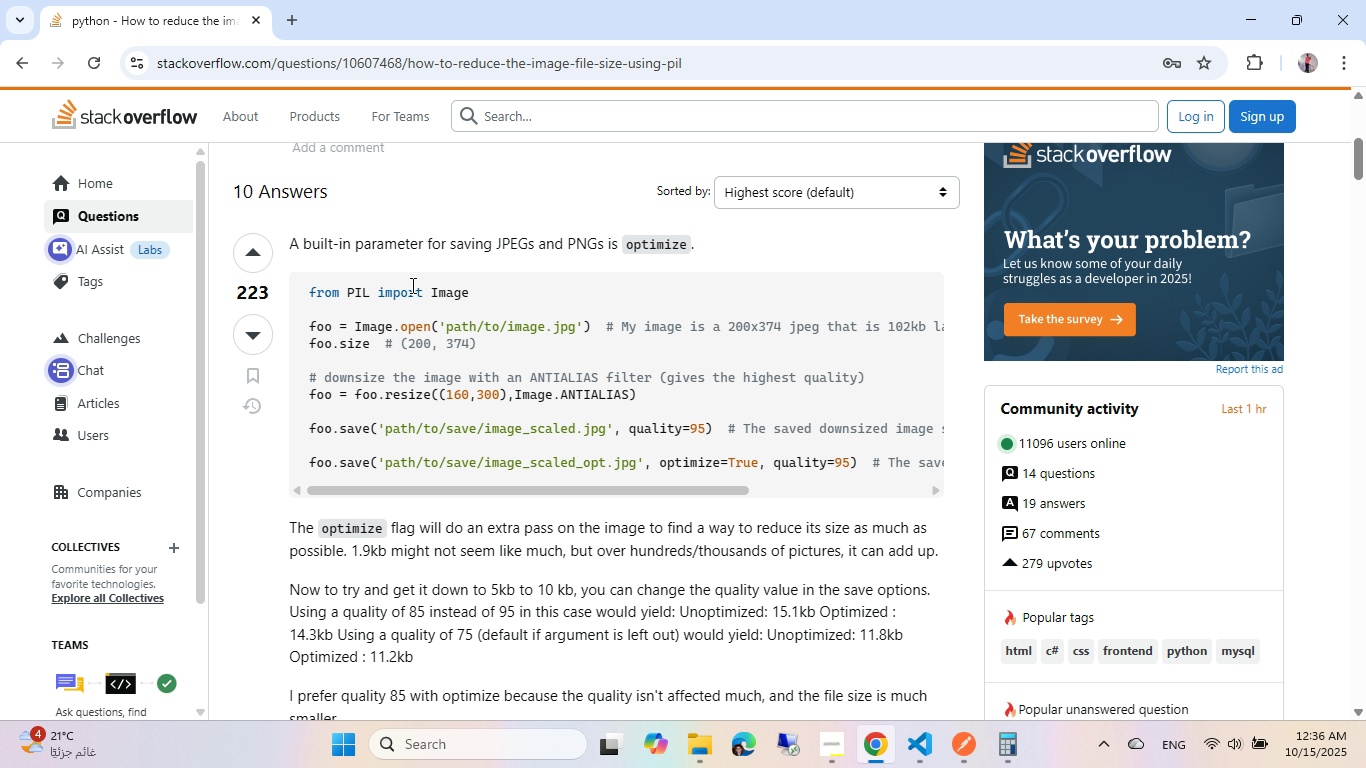 
wait(10.62)
 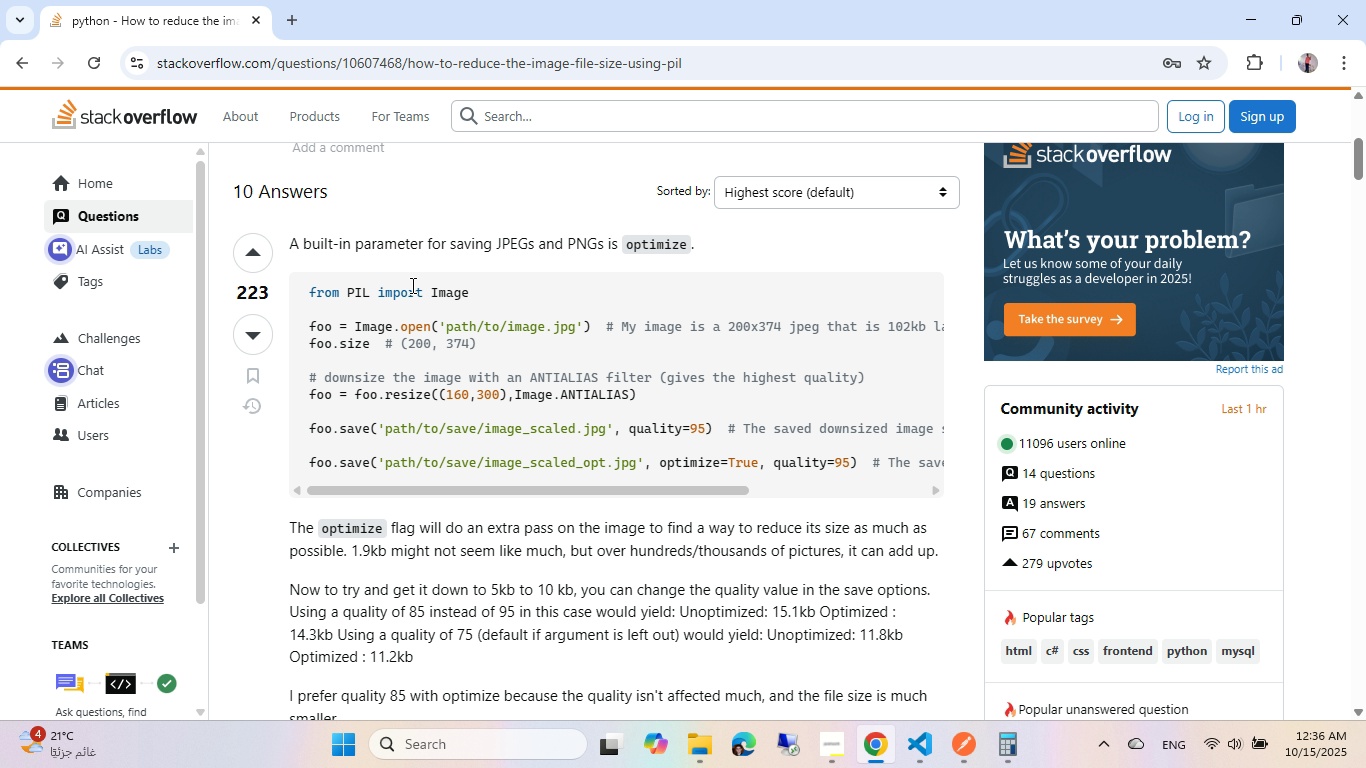 
scroll: coordinate [587, 267], scroll_direction: up, amount: 3.0
 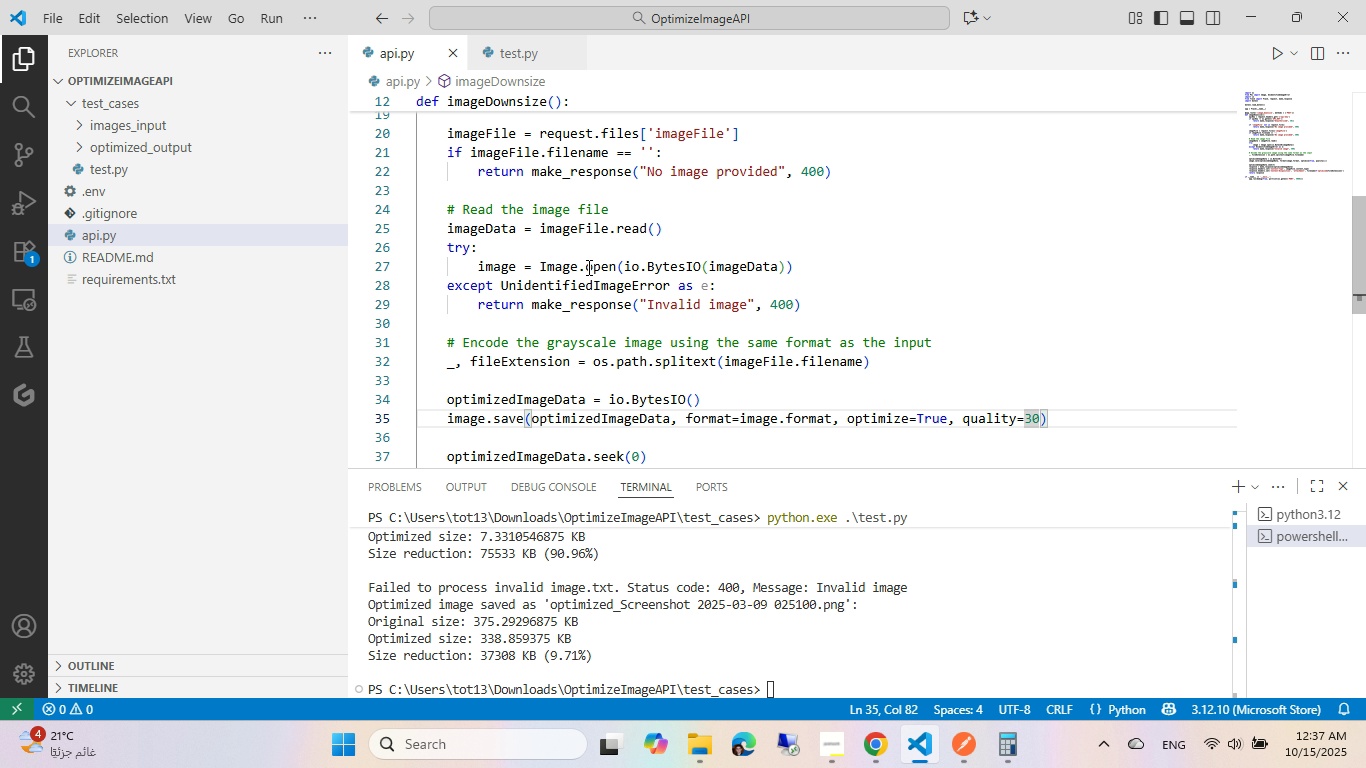 
scroll: coordinate [587, 267], scroll_direction: down, amount: 2.0
 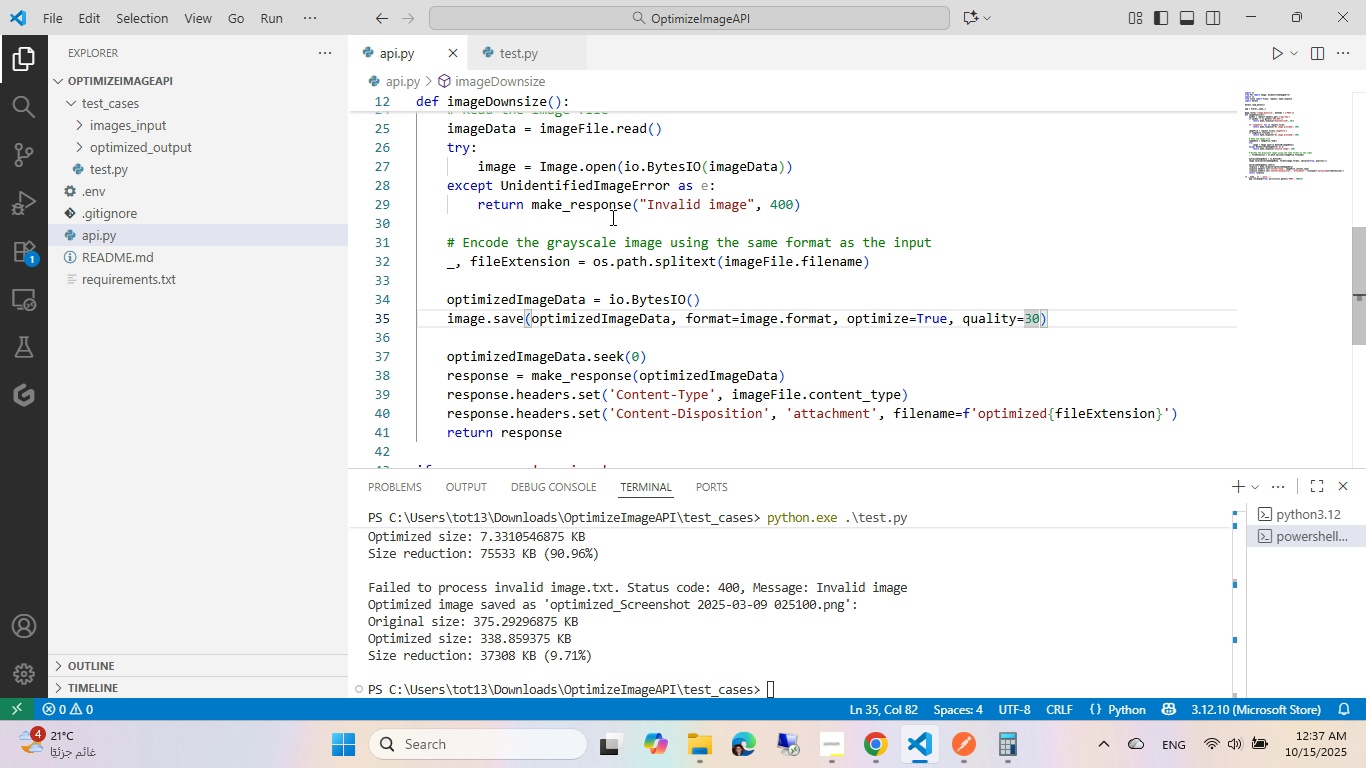 
left_click([608, 278])
 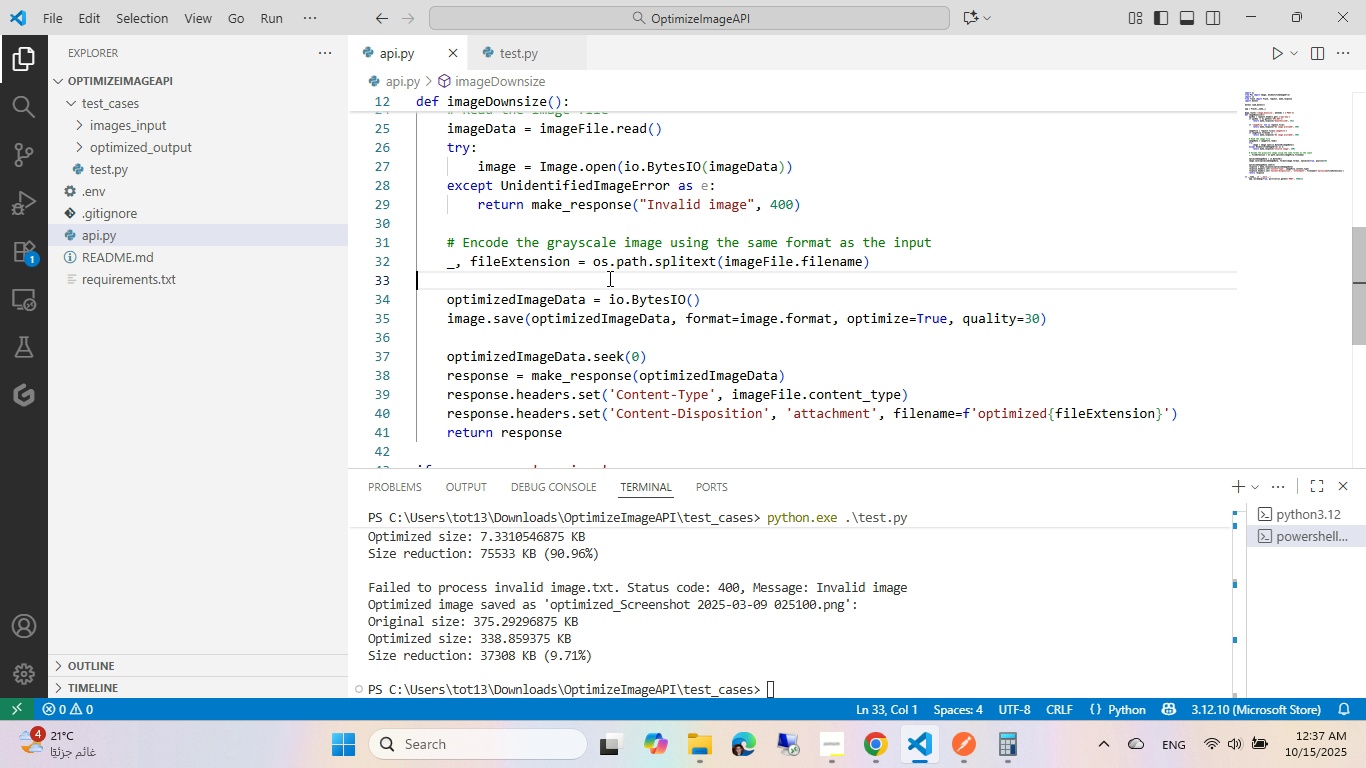 
key(Tab)
type(ima)
 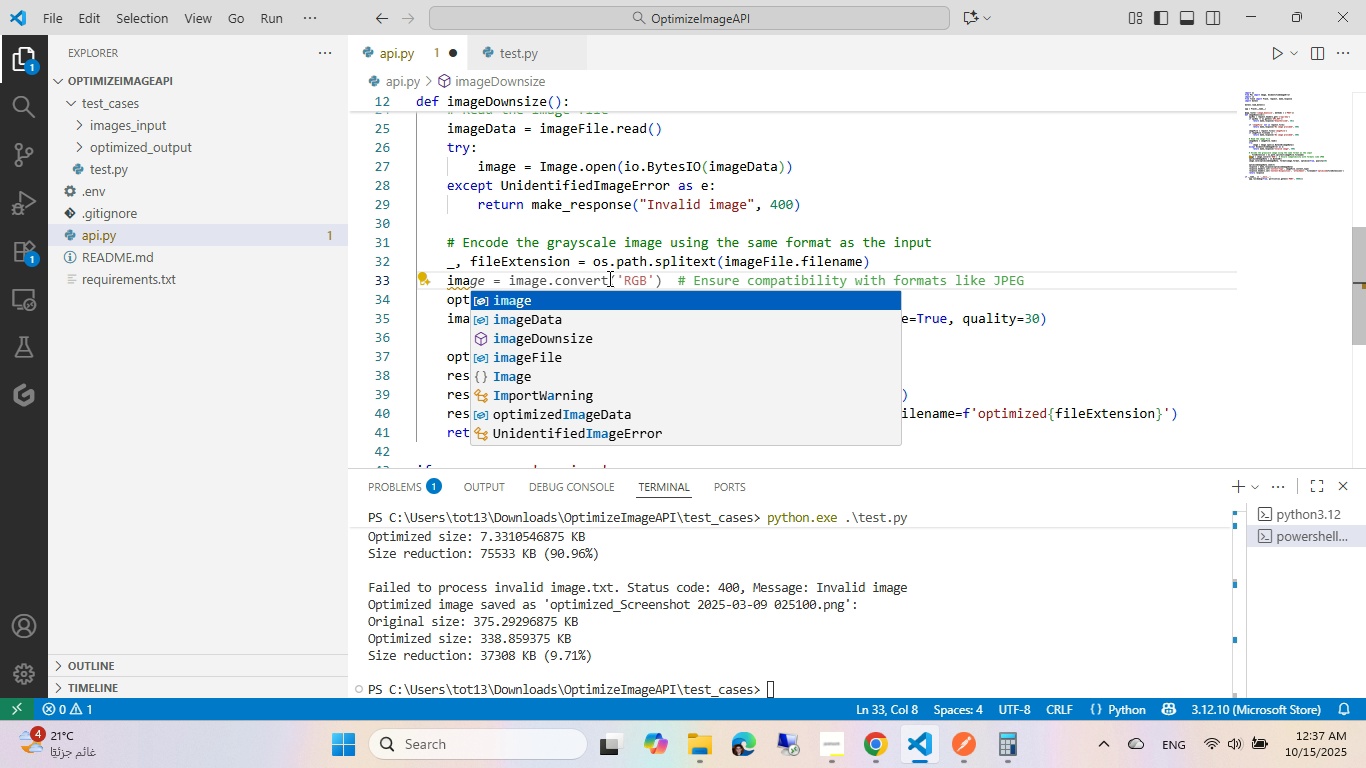 
key(Enter)
 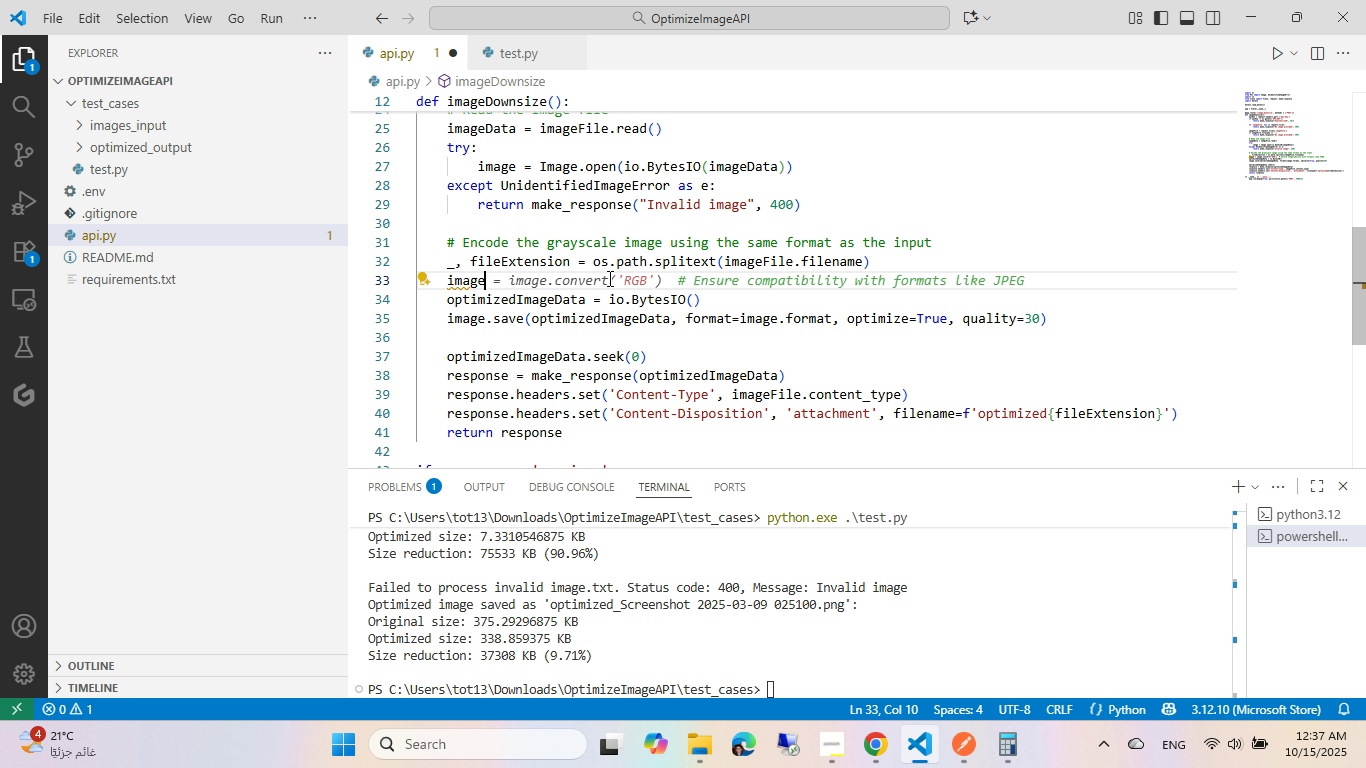 
type(.si)
 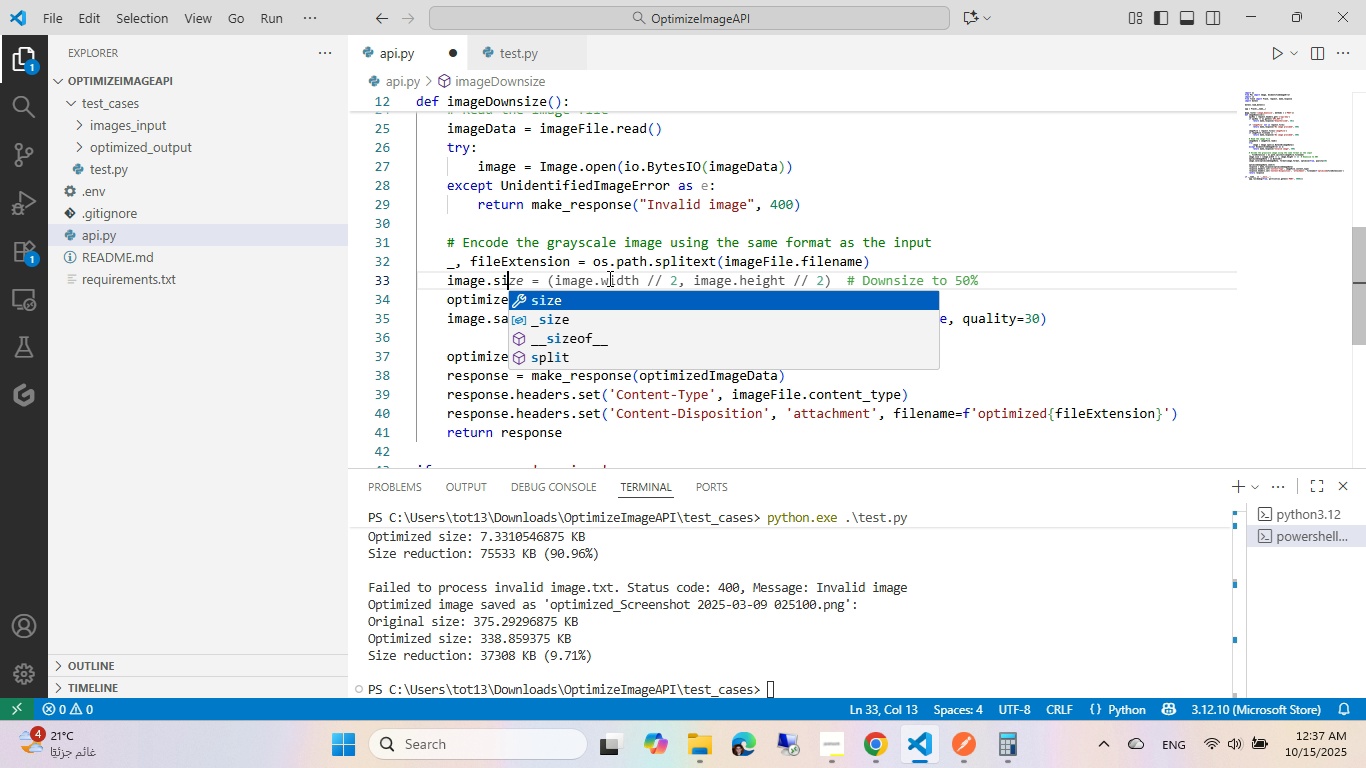 
key(Enter)
 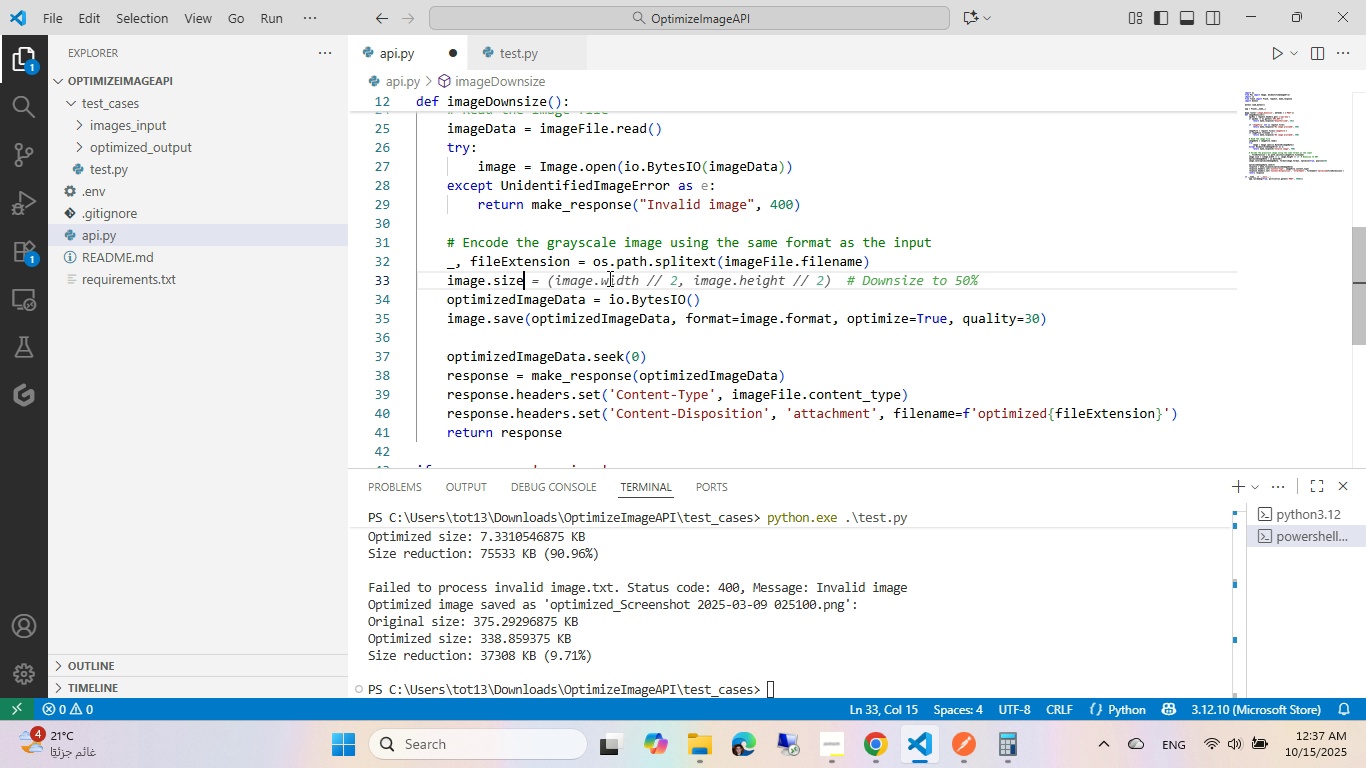 
type(.wi)
 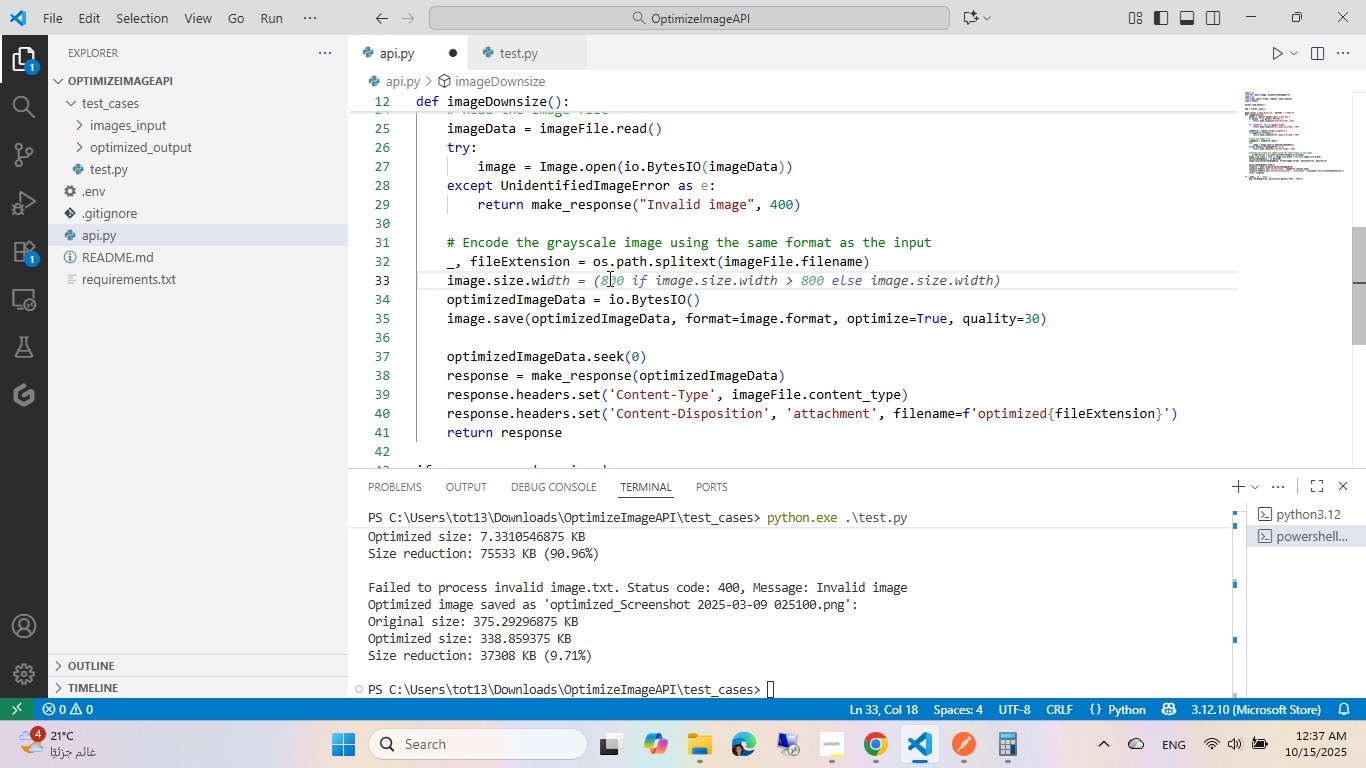 
key(Control+Space)
 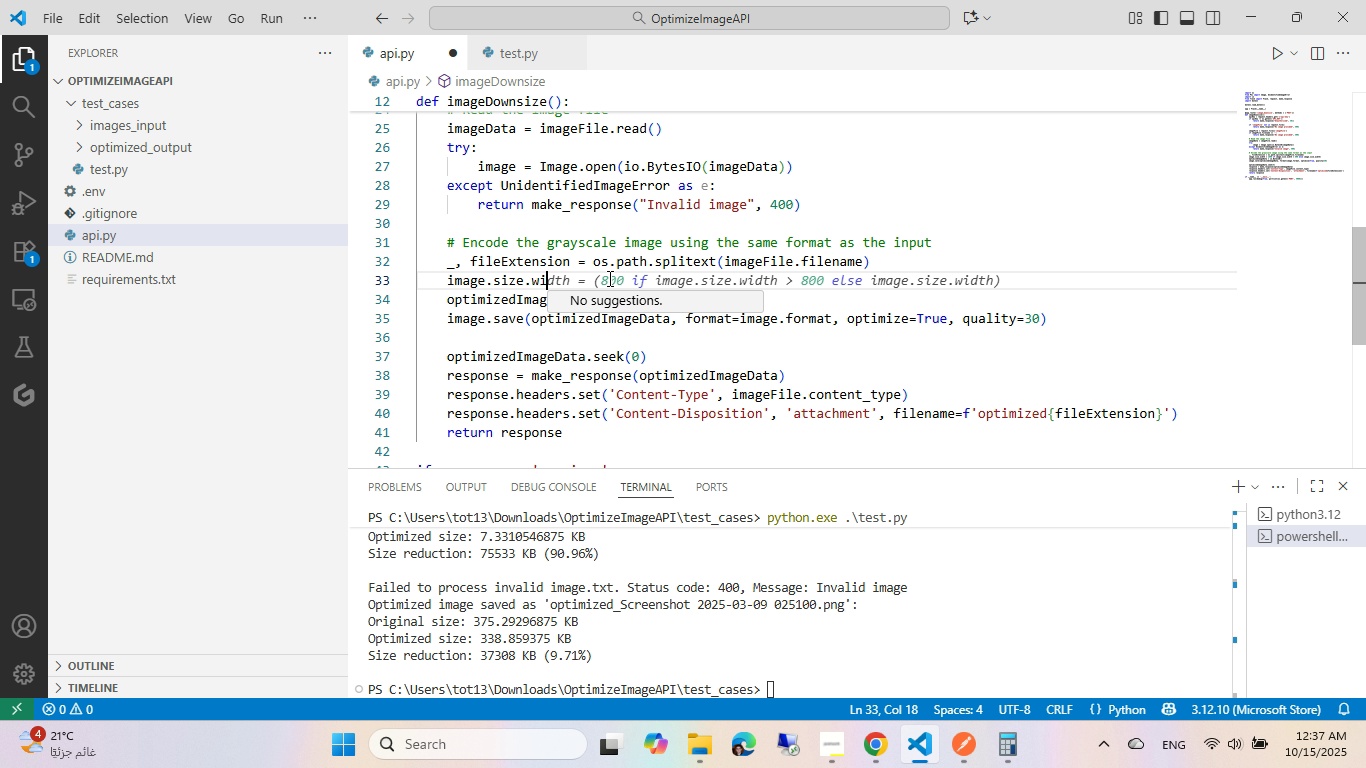 
key(Backspace)
 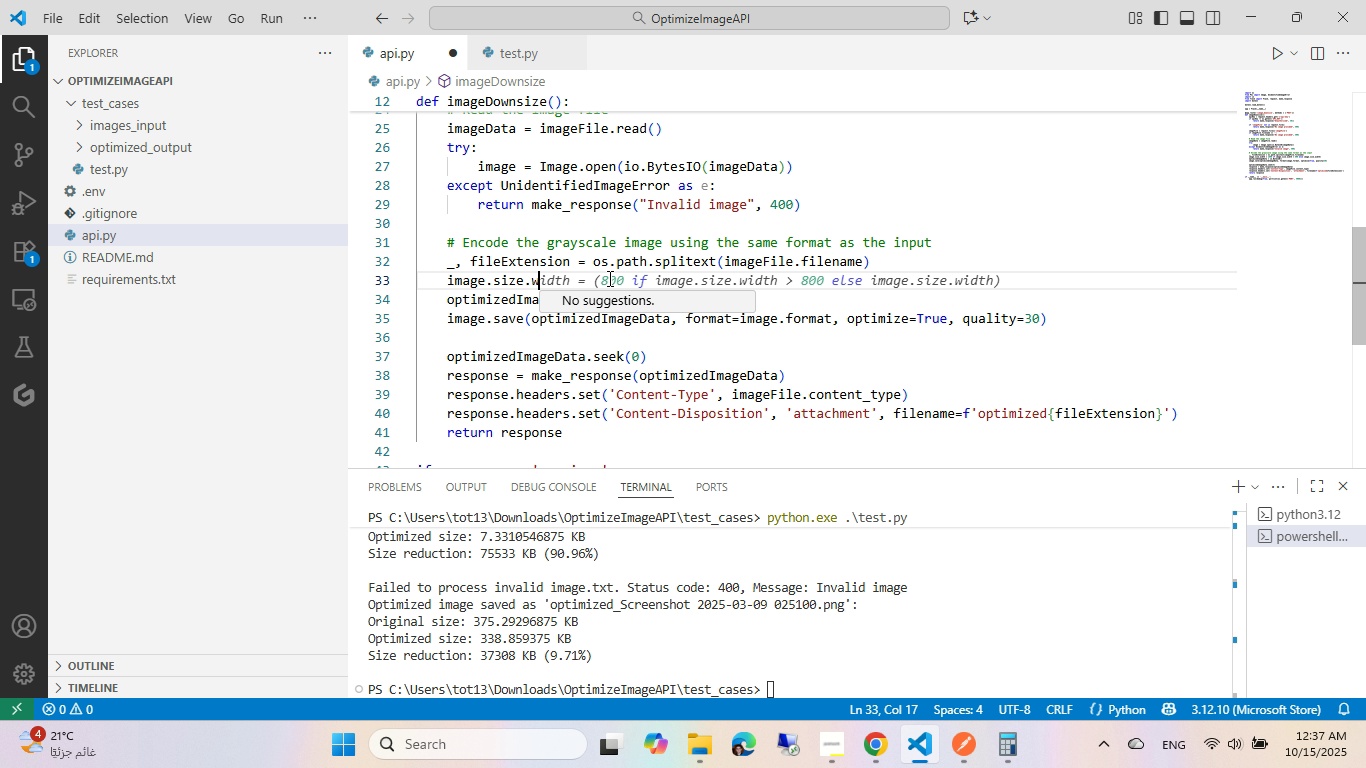 
key(Backspace)
 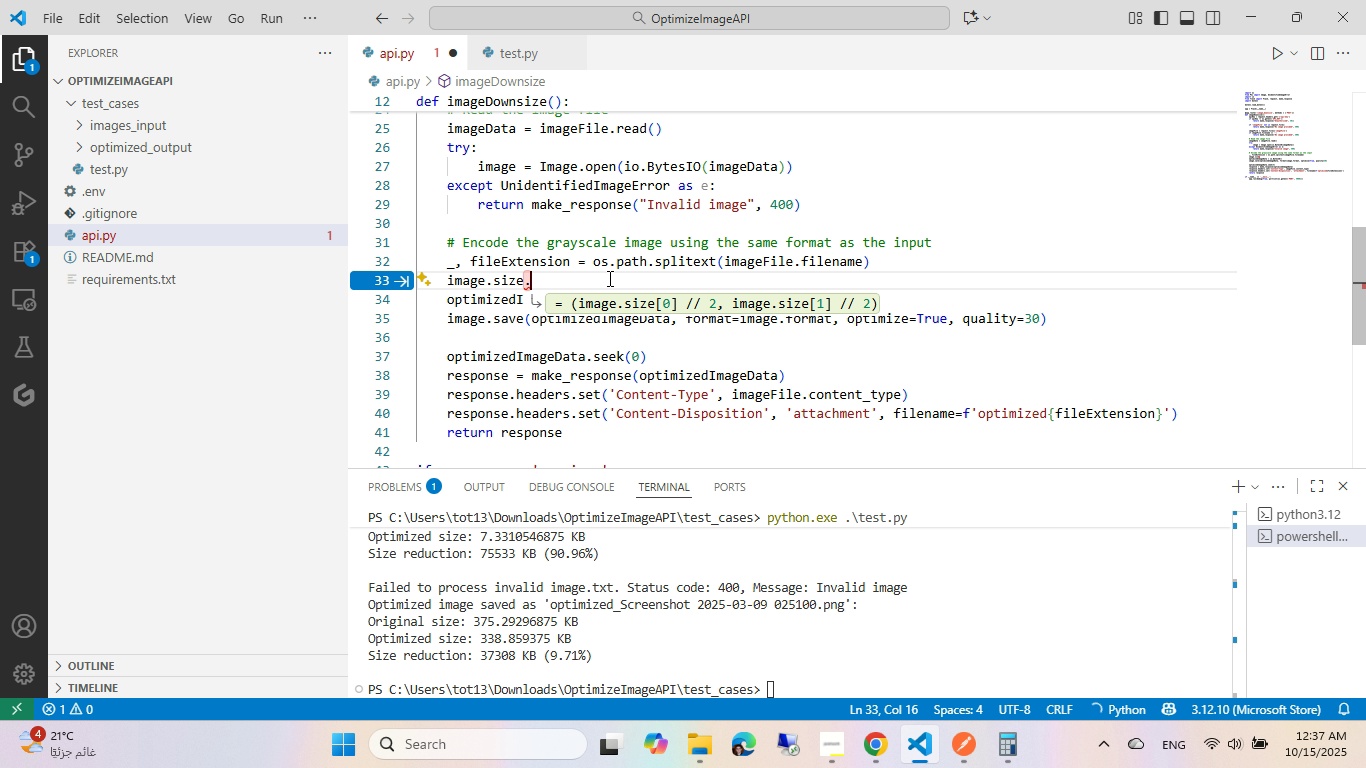 
key(Backspace)
 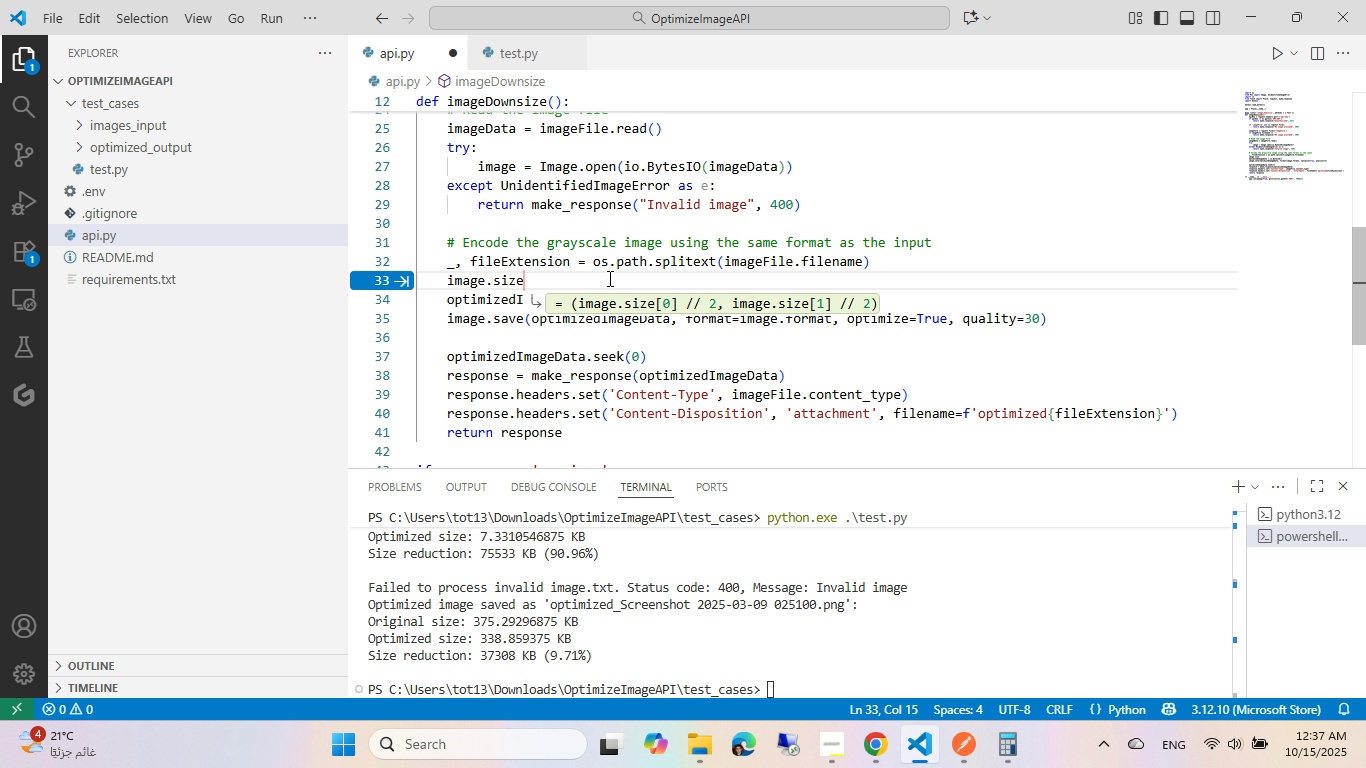 
hold_key(key=Backspace, duration=0.7)
 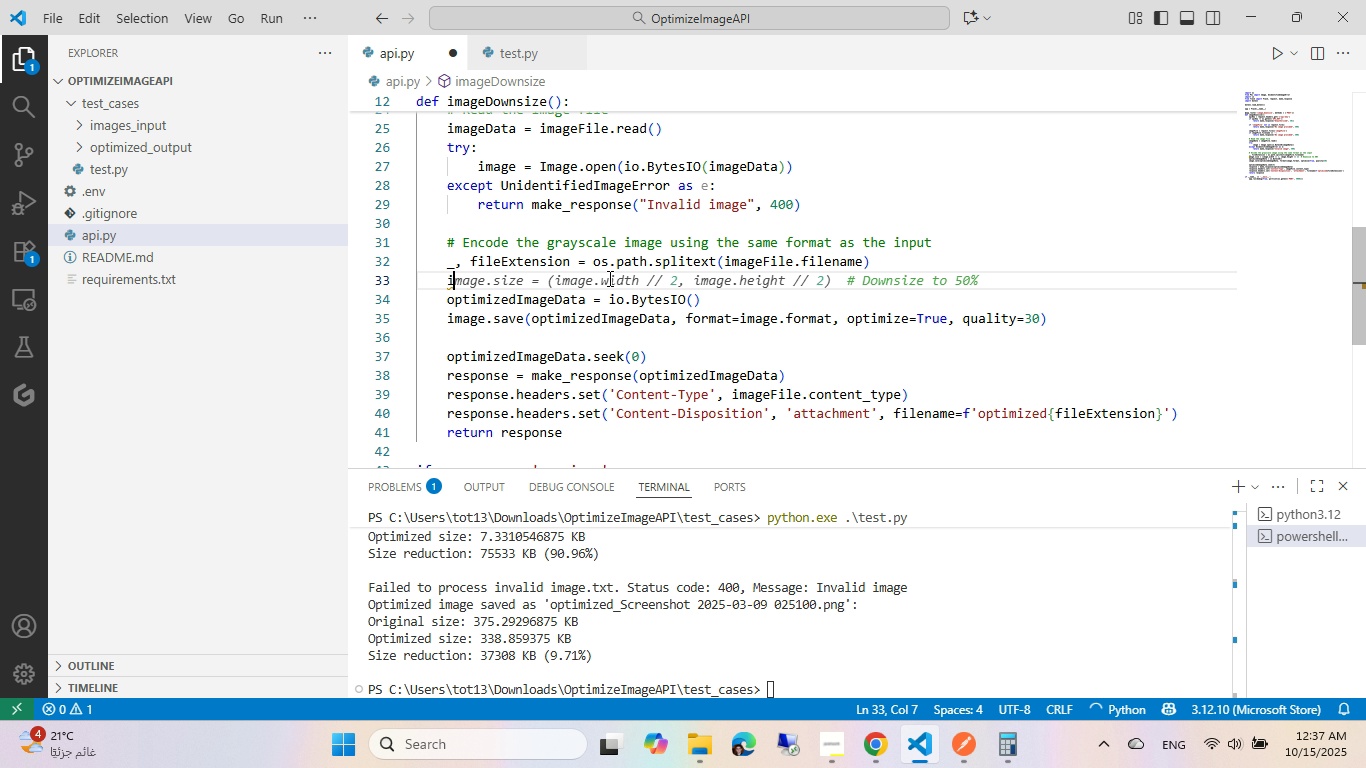 
key(Backspace)
 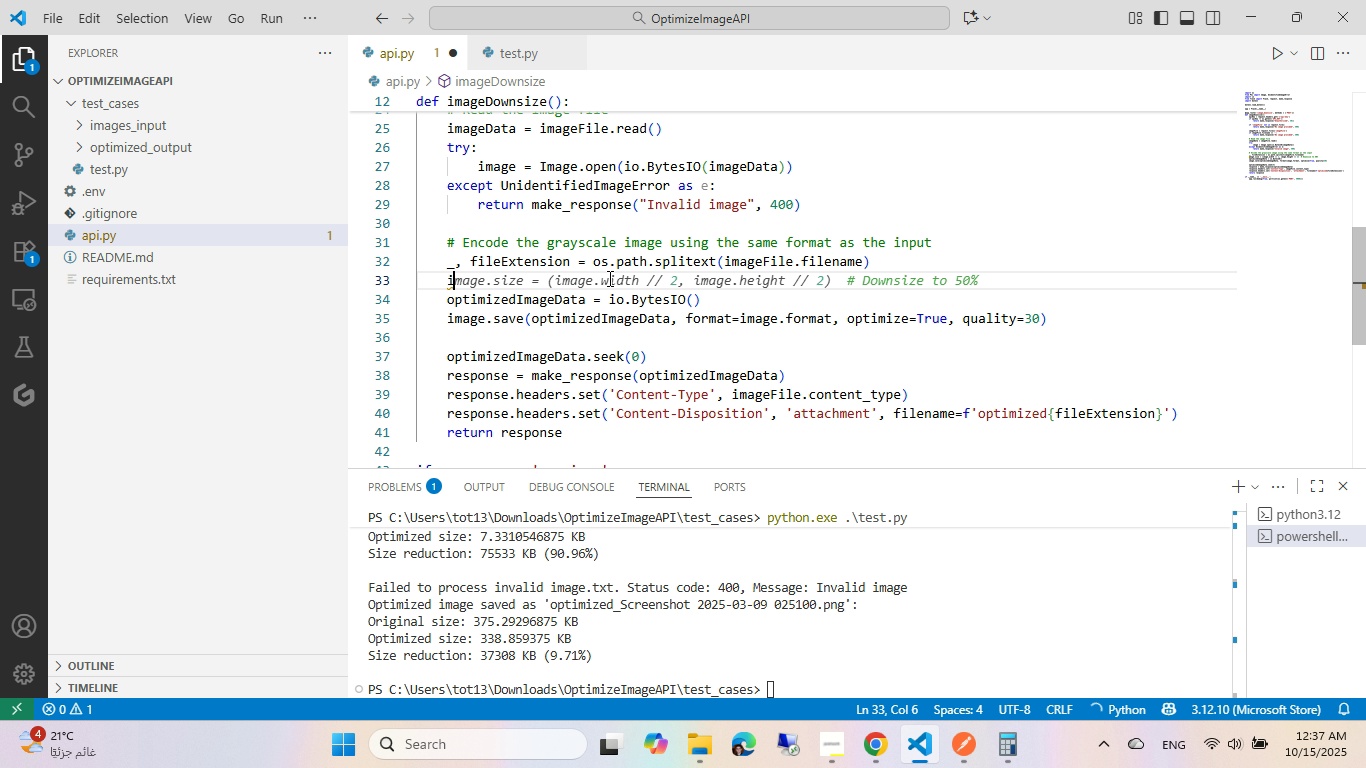 
key(Backspace)
 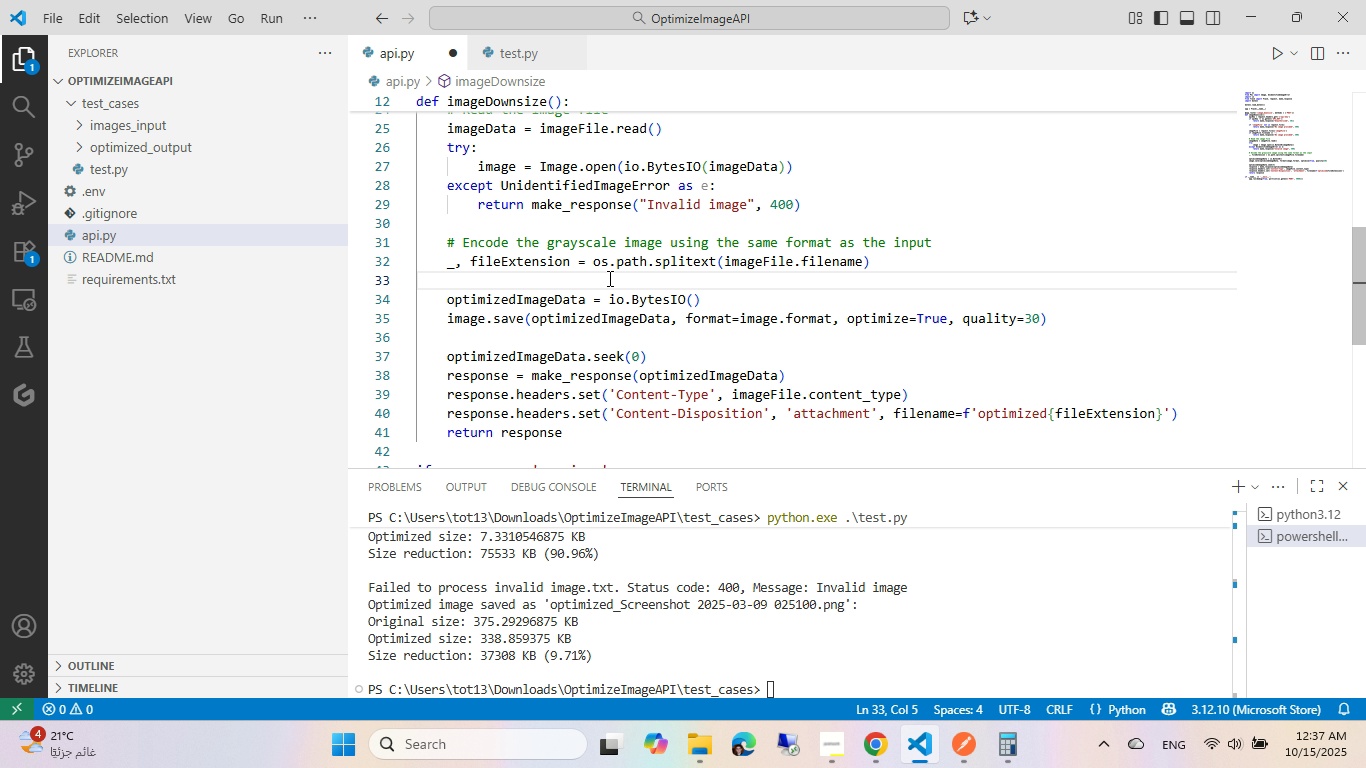 
wait(16.5)
 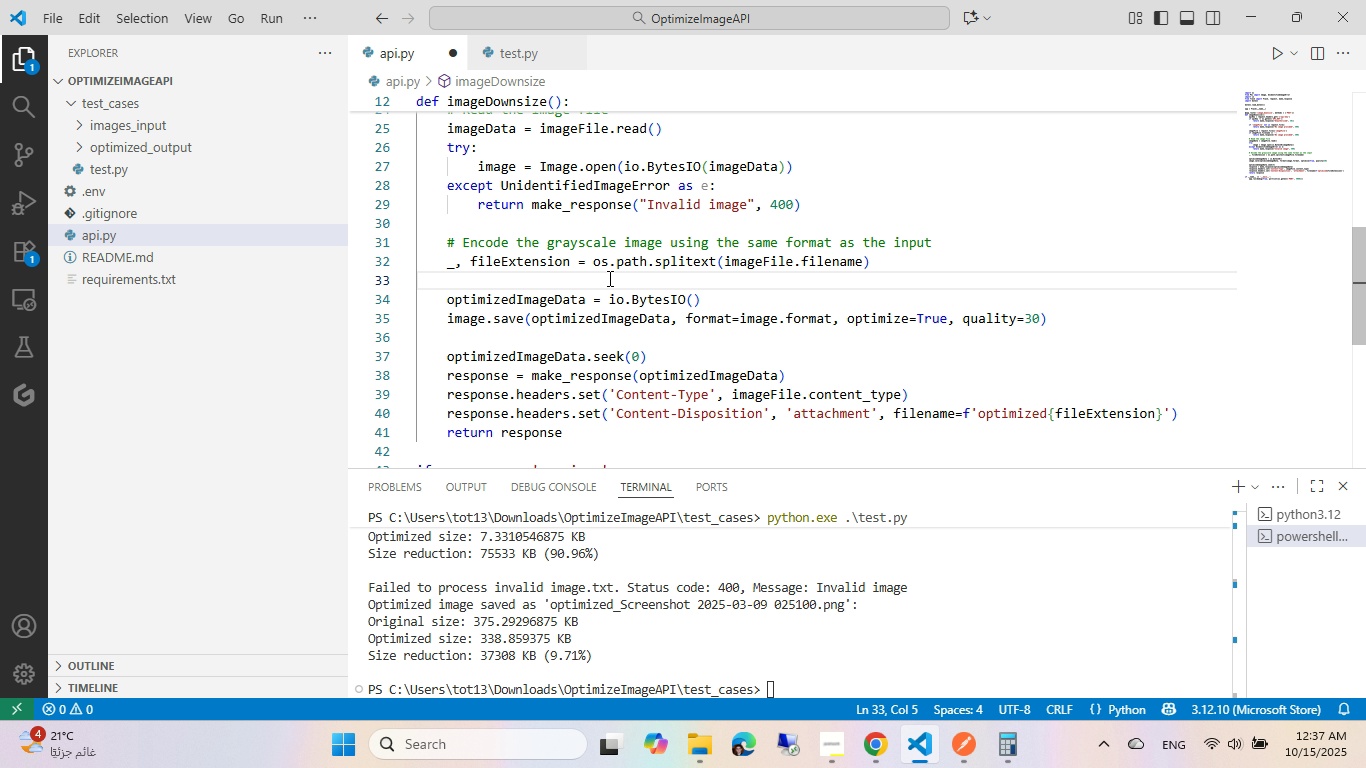 
scroll: coordinate [504, 266], scroll_direction: up, amount: 6.0
 